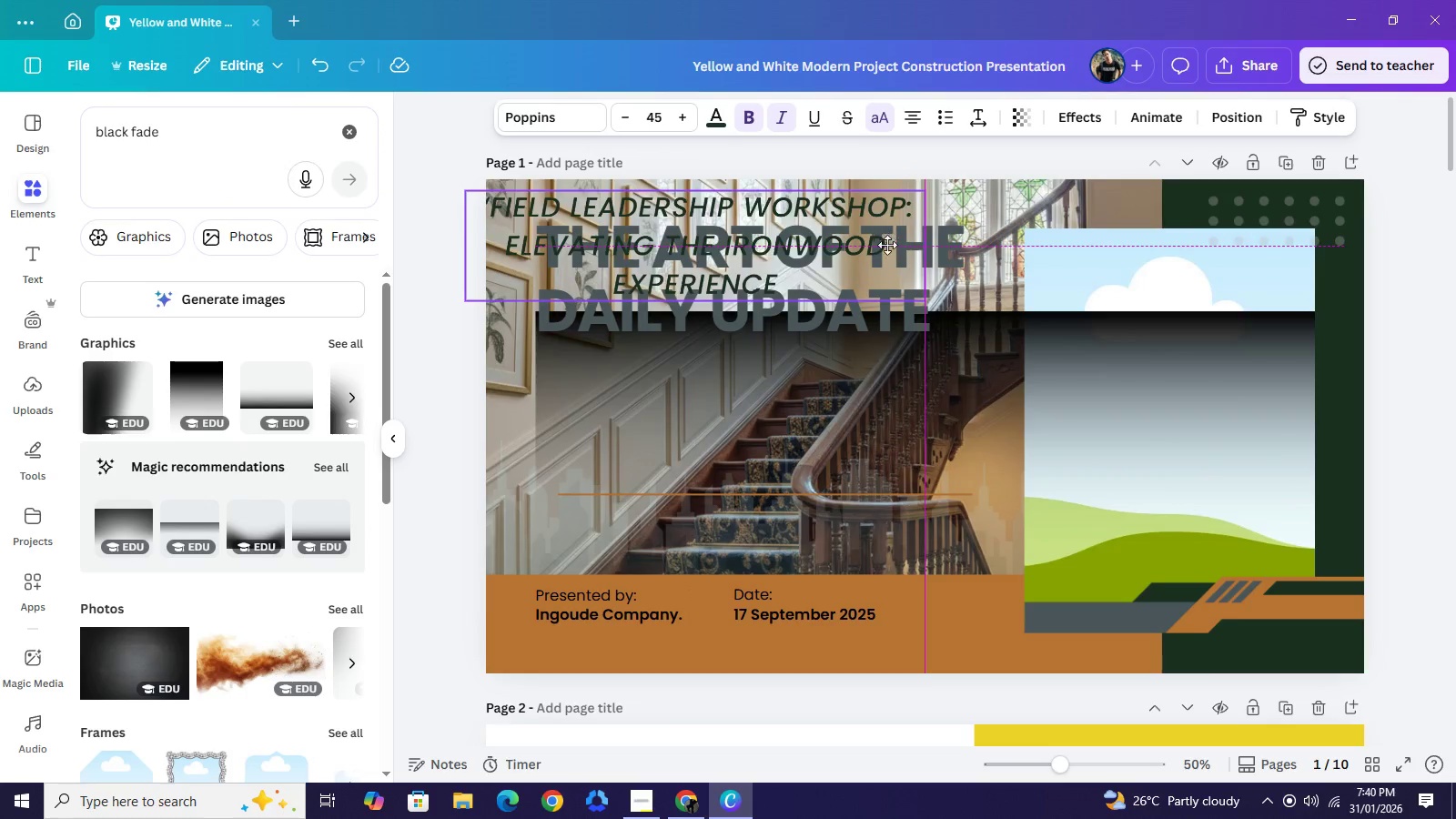 
left_click_drag(start_coordinate=[1154, 388], to_coordinate=[1103, 258])
 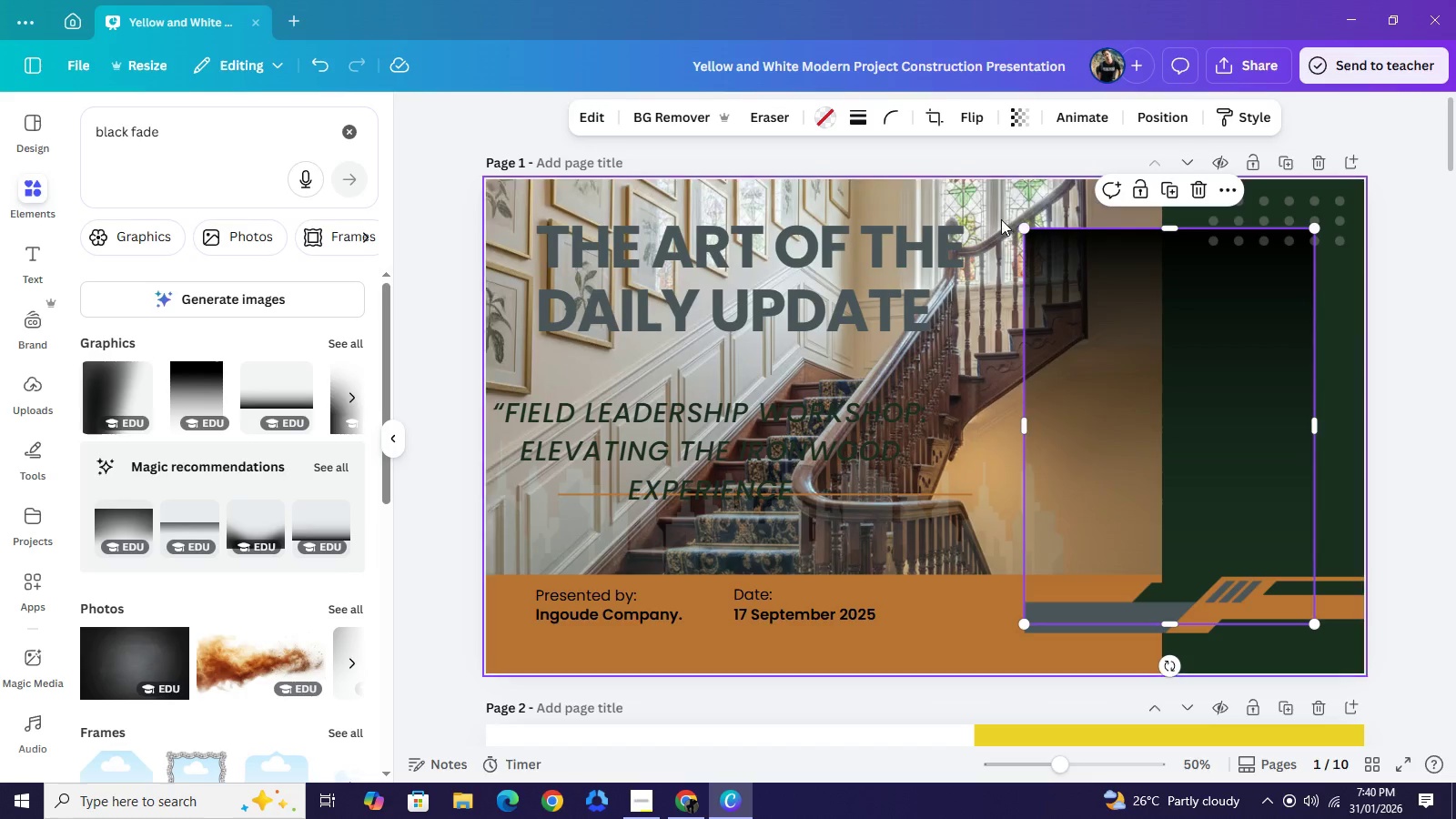 
key(Control+Z)
 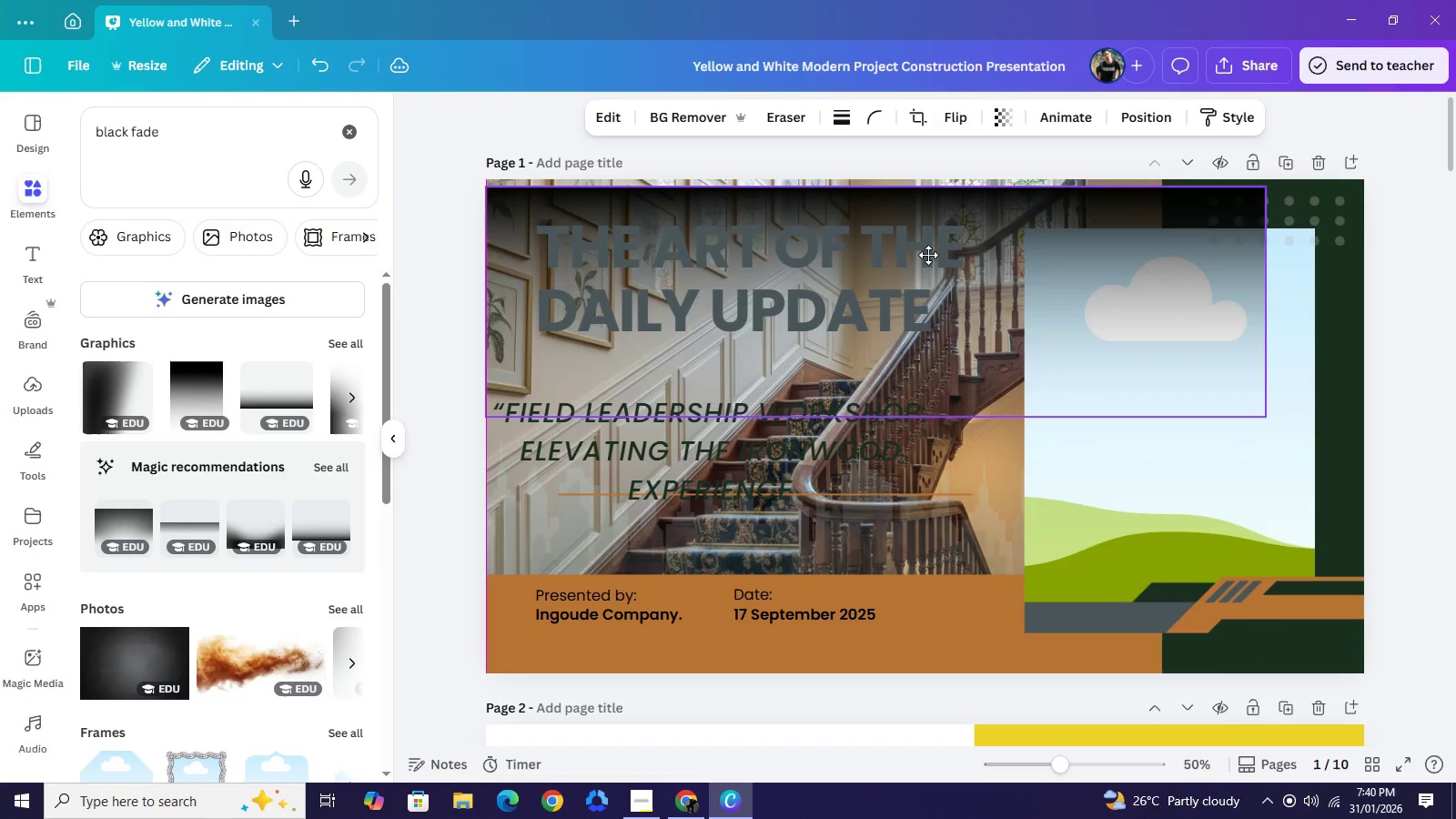 
left_click_drag(start_coordinate=[975, 380], to_coordinate=[929, 250])
 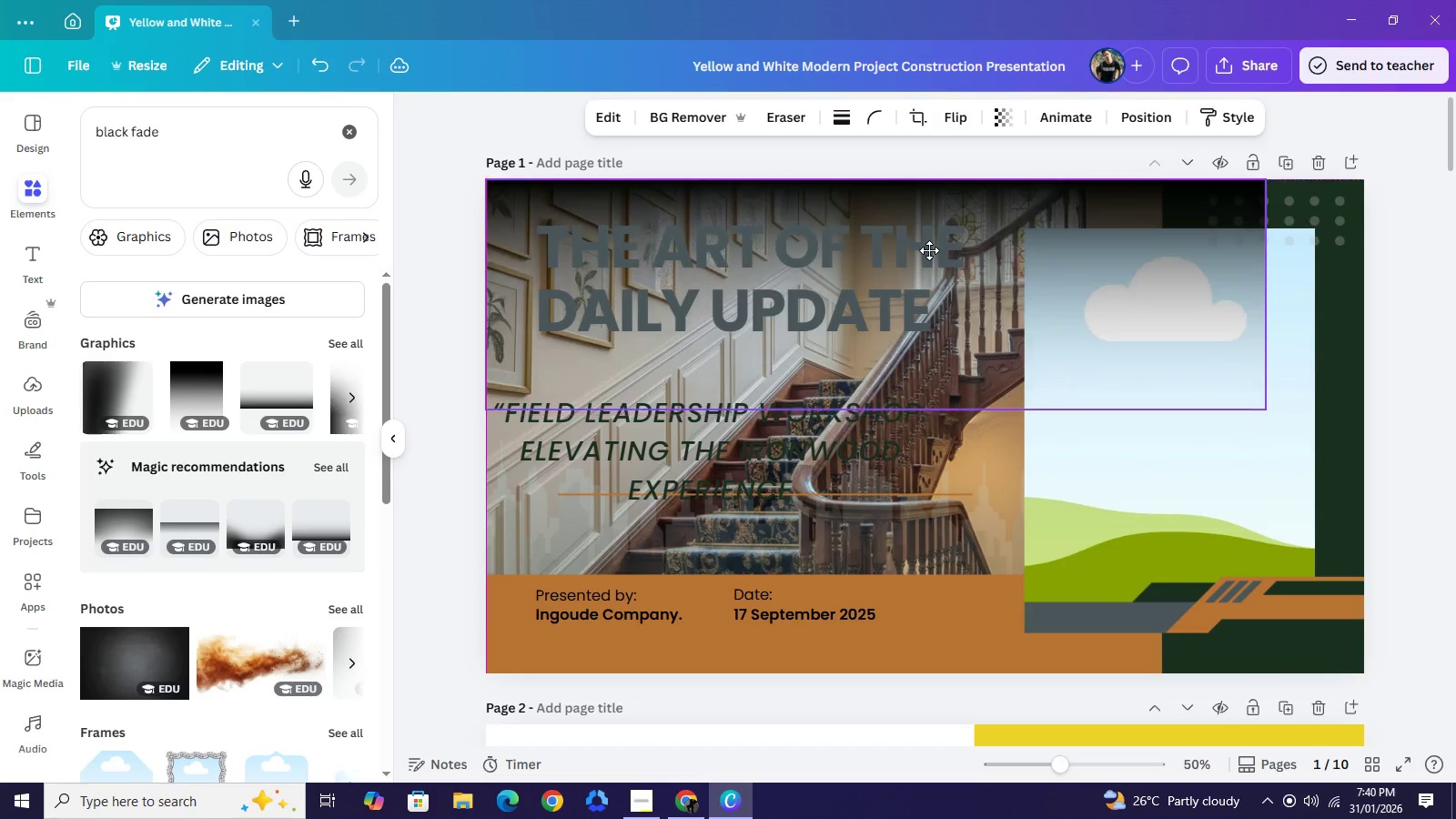 
left_click_drag(start_coordinate=[1267, 298], to_coordinate=[1164, 285])
 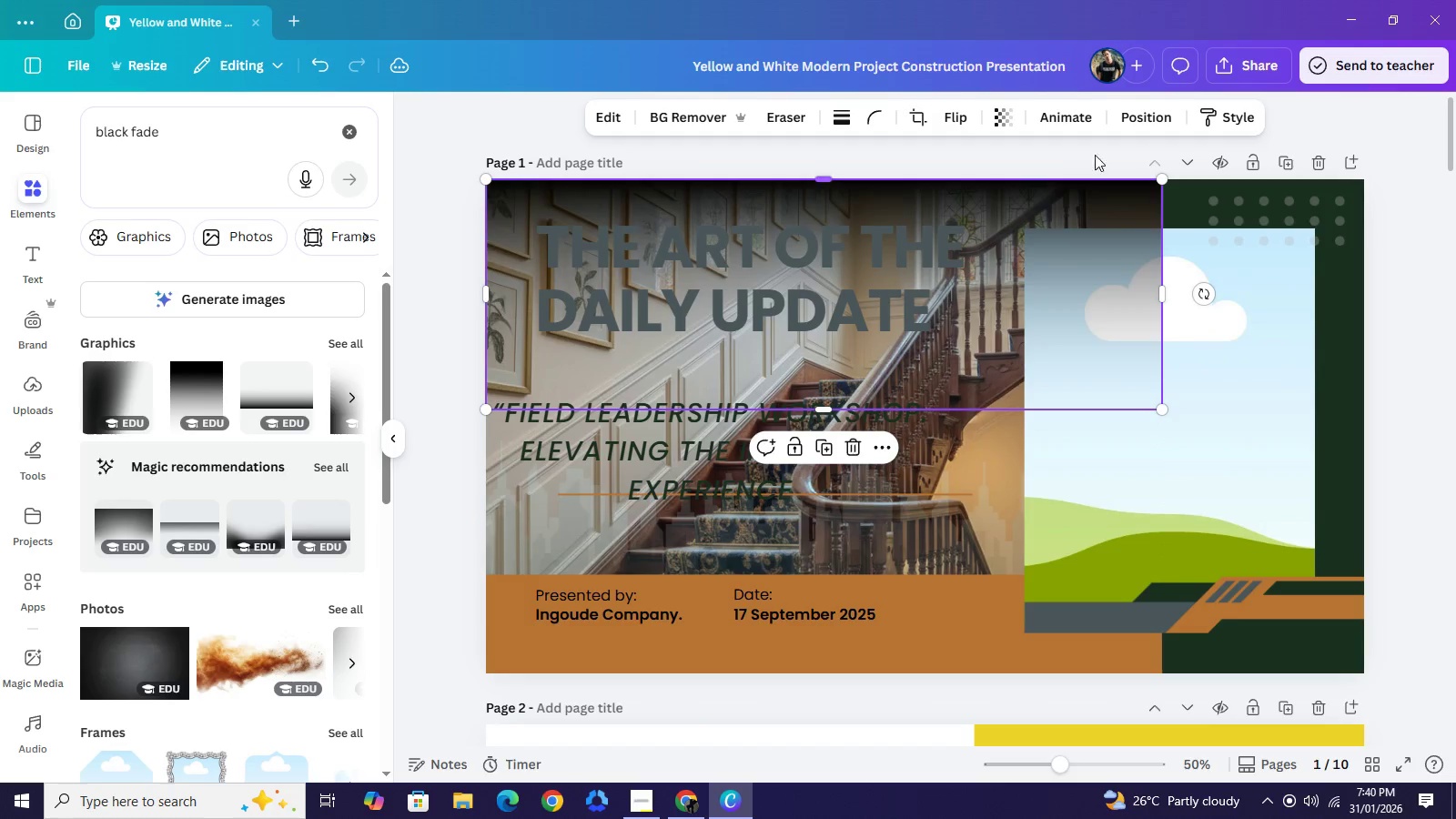 
left_click([1159, 111])
 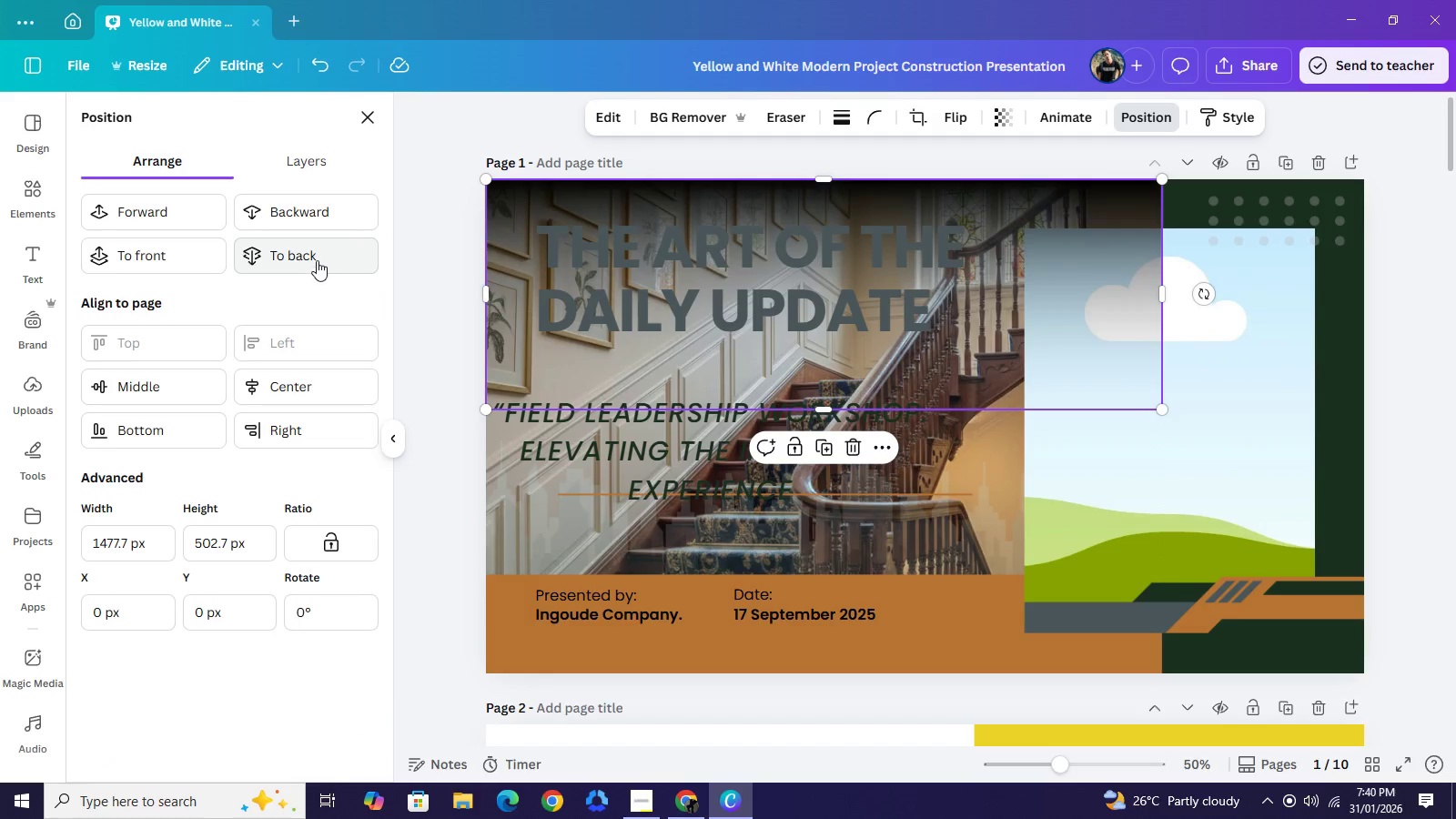 
left_click([317, 259])
 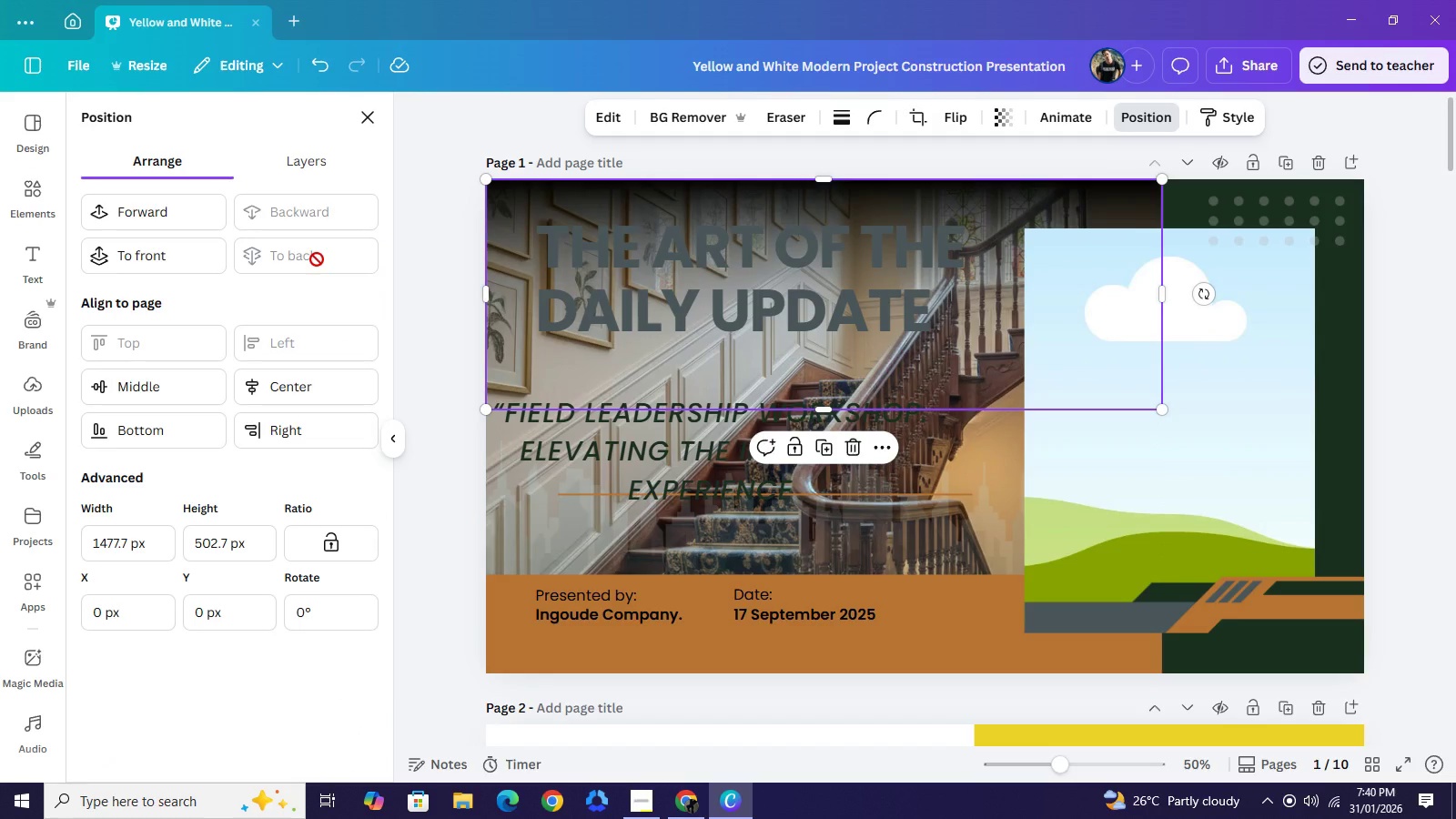 
double_click([317, 259])
 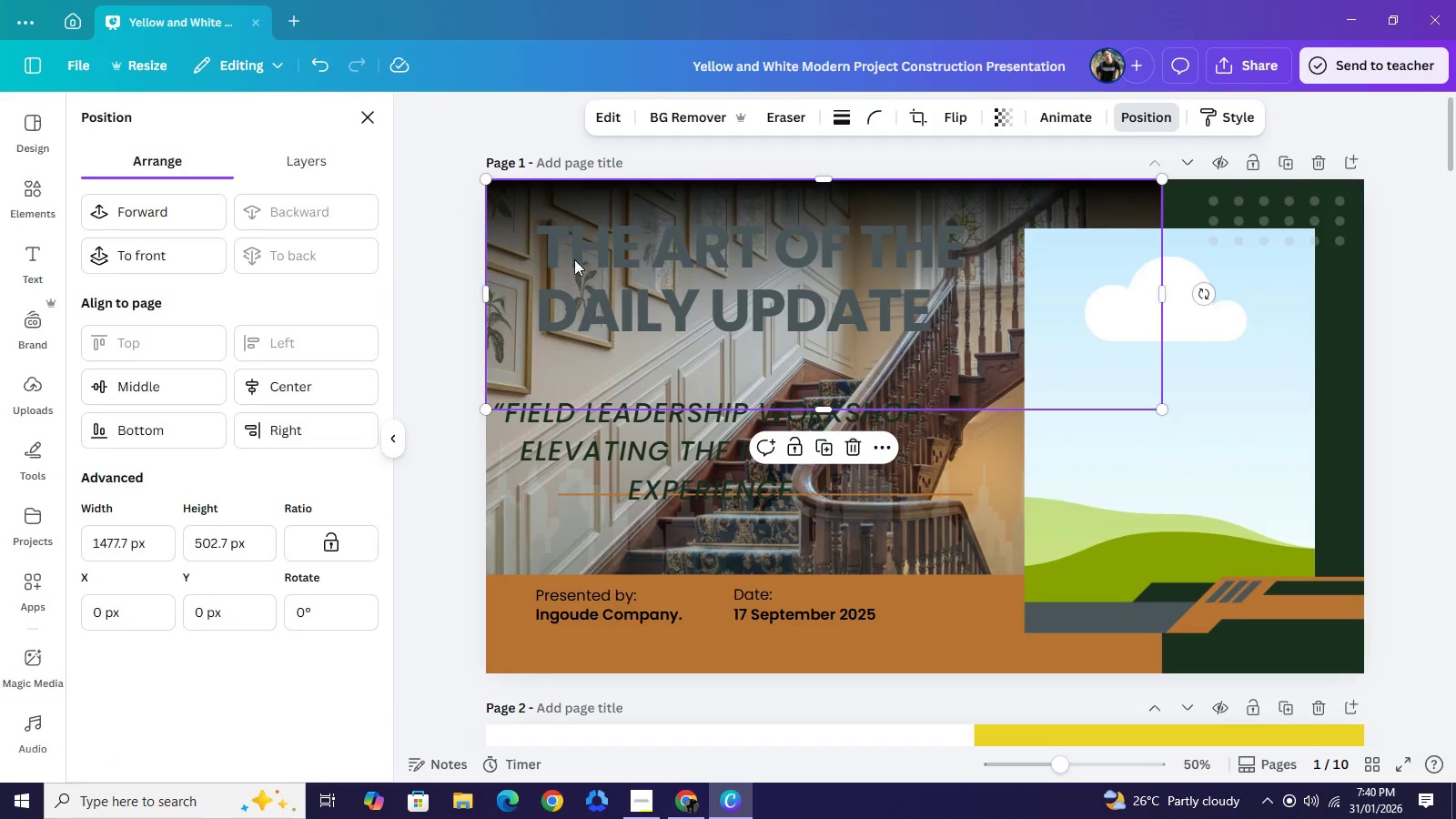 
triple_click([317, 259])
 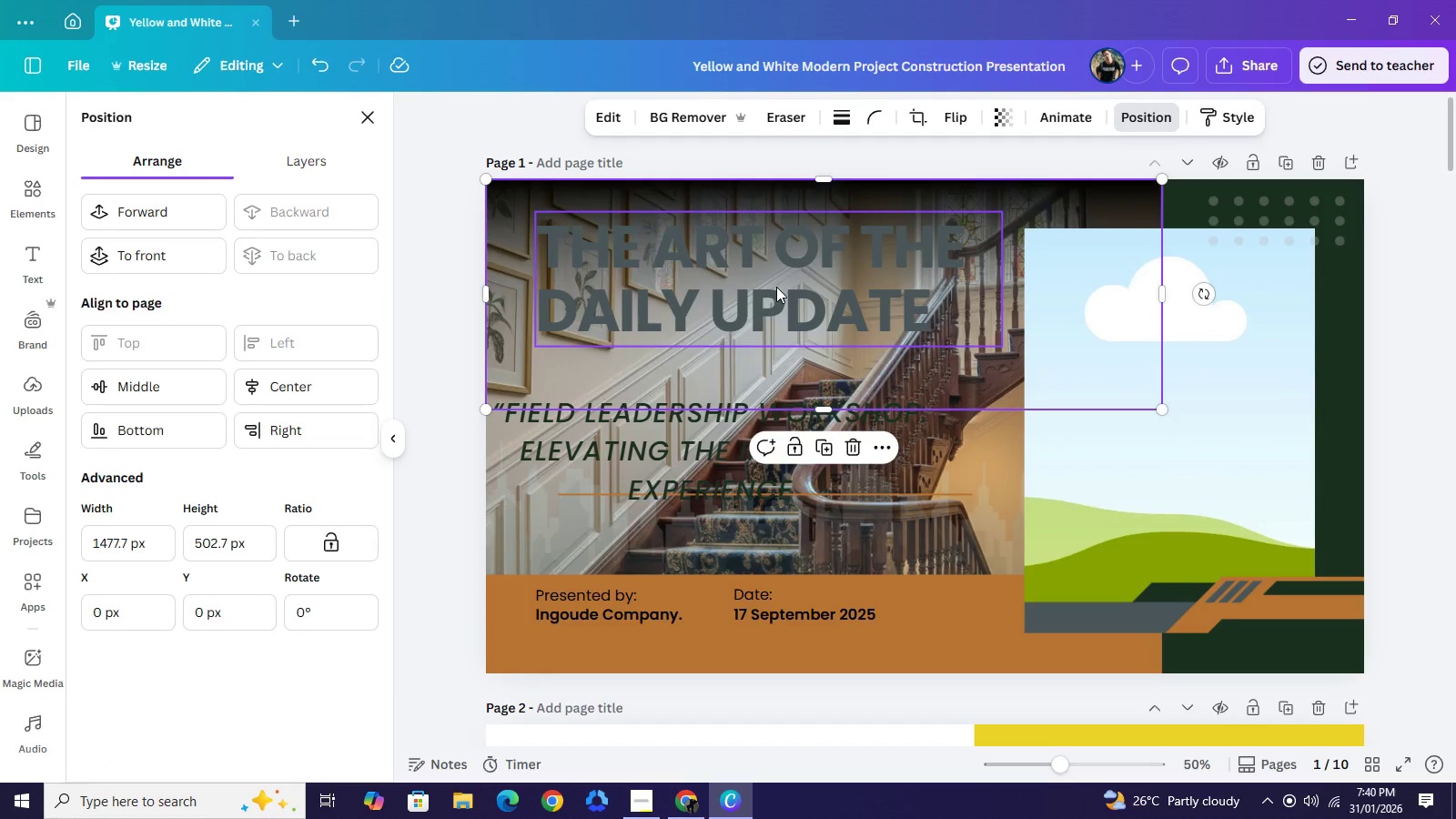 
left_click([775, 287])
 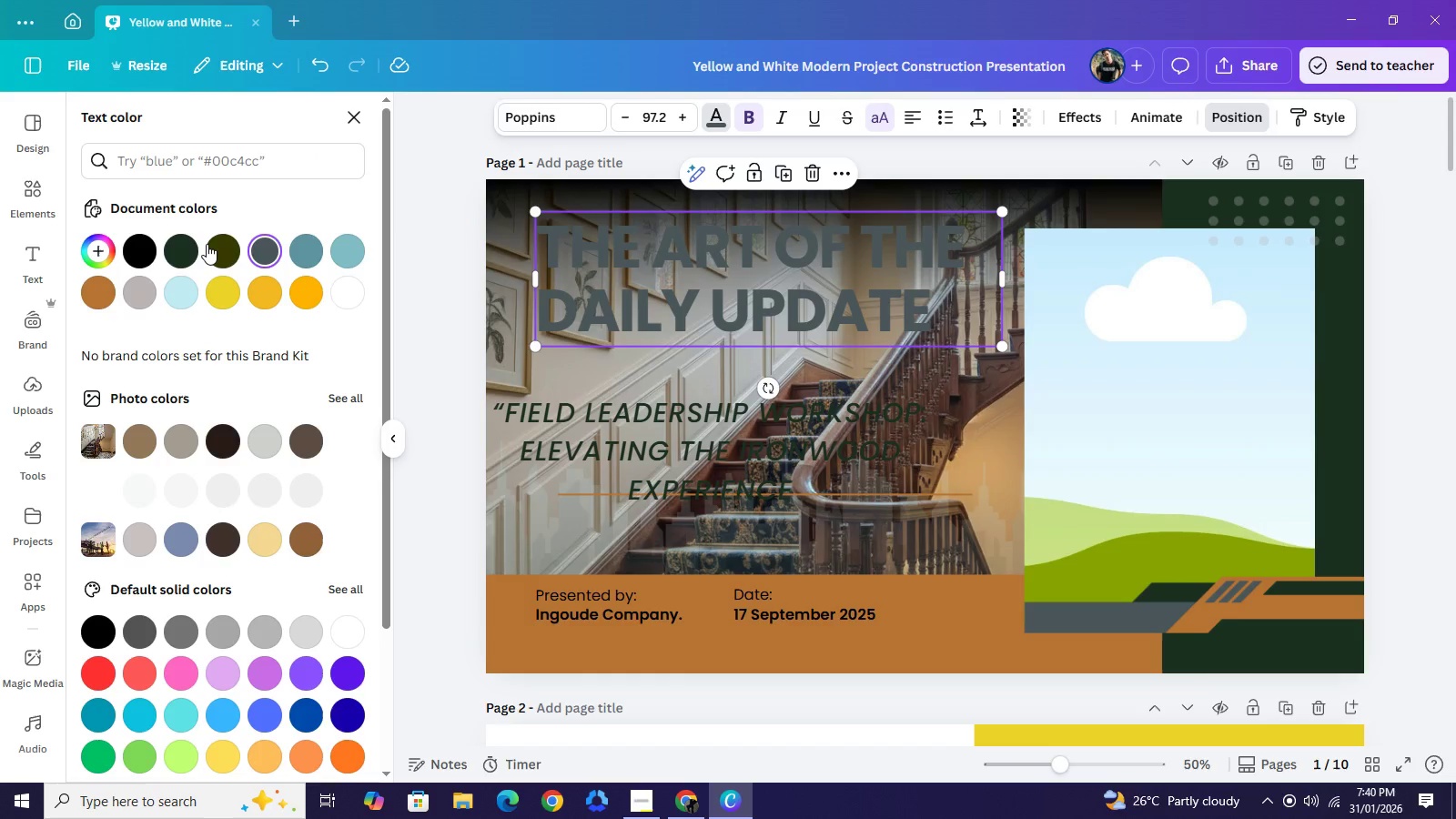 
left_click([357, 306])
 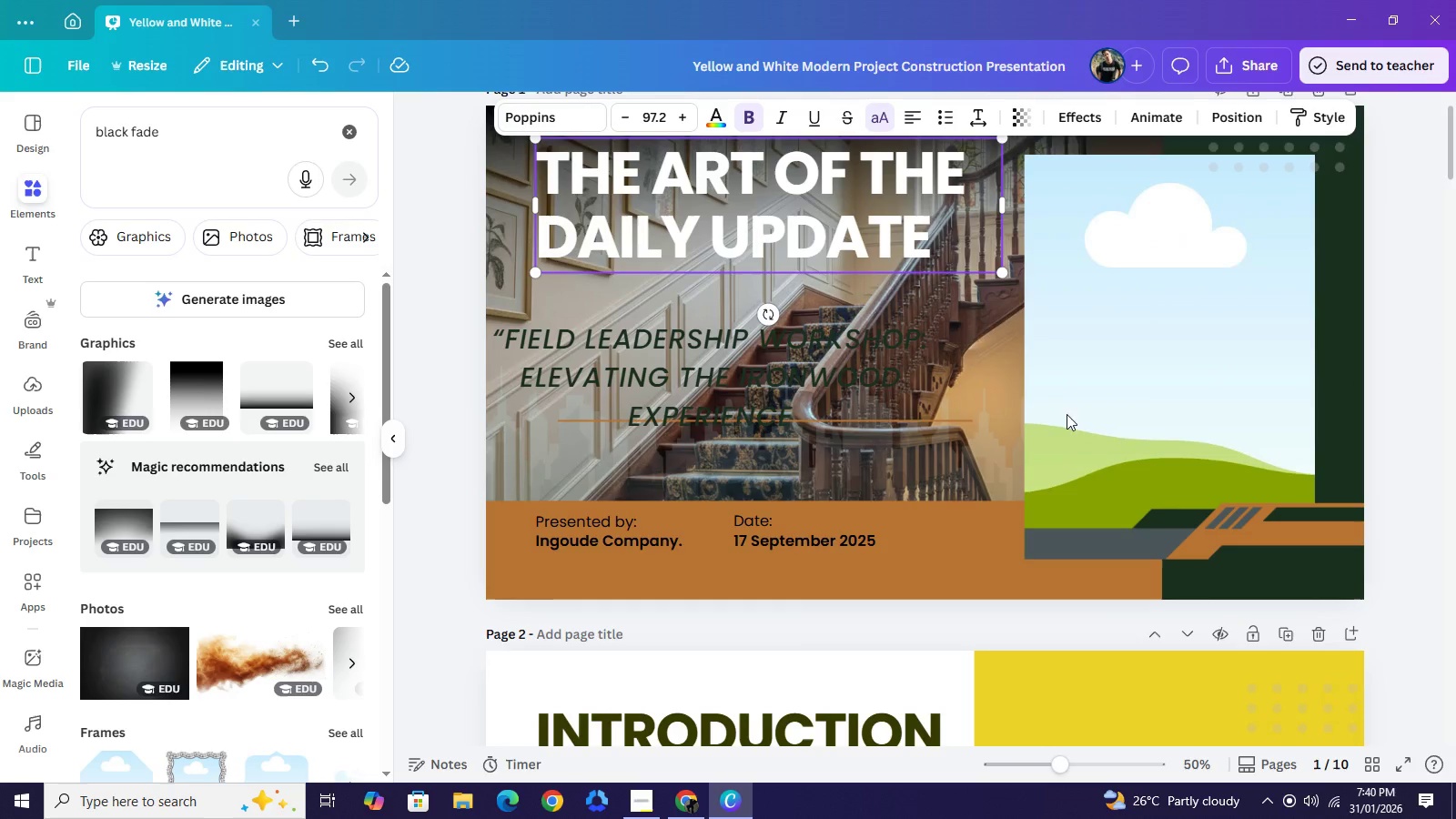 
left_click([1429, 352])
 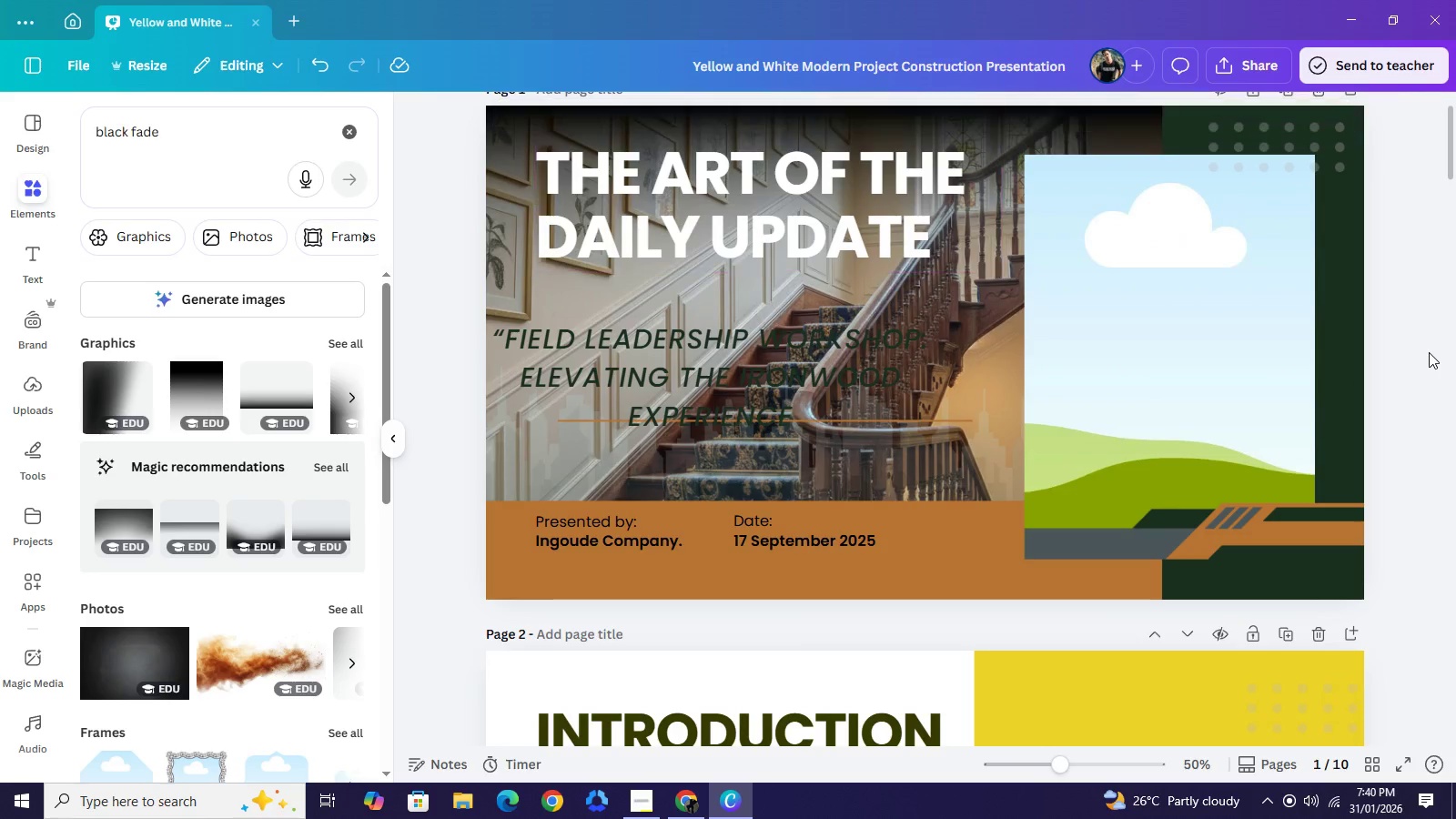 
scroll: coordinate [1328, 376], scroll_direction: up, amount: 1.0
 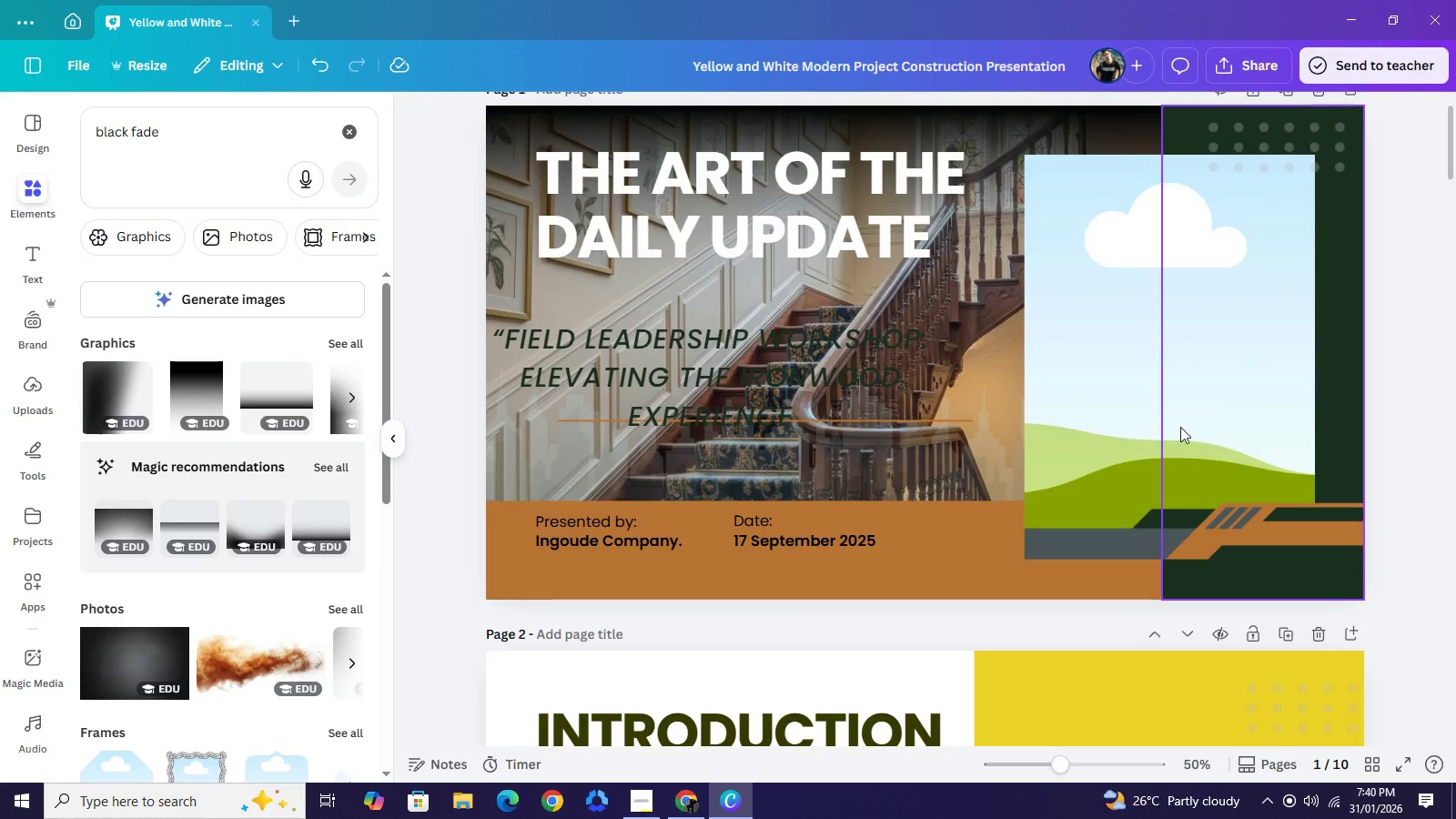 
left_click_drag(start_coordinate=[759, 436], to_coordinate=[803, 406])
 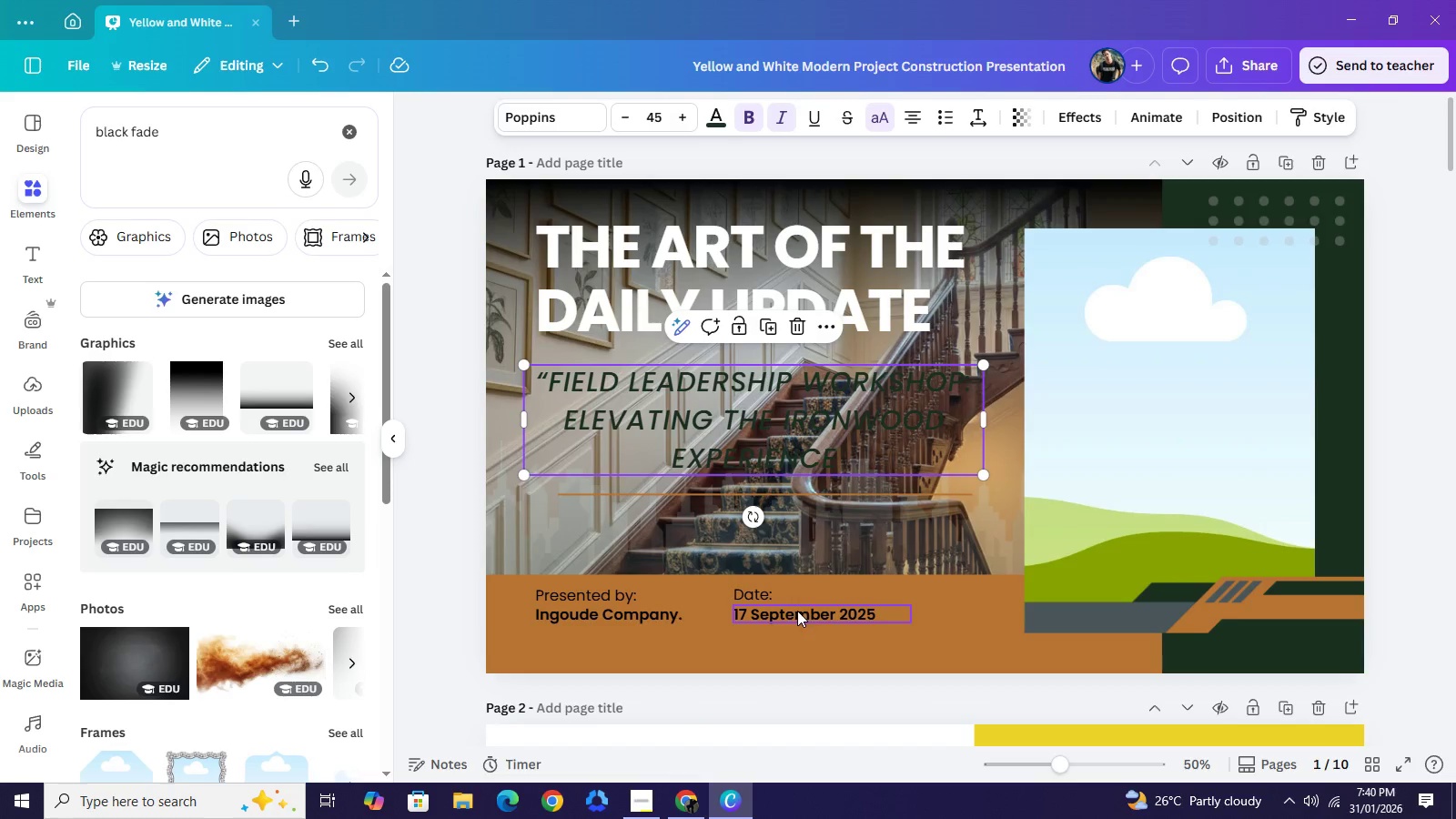 
left_click([797, 612])
 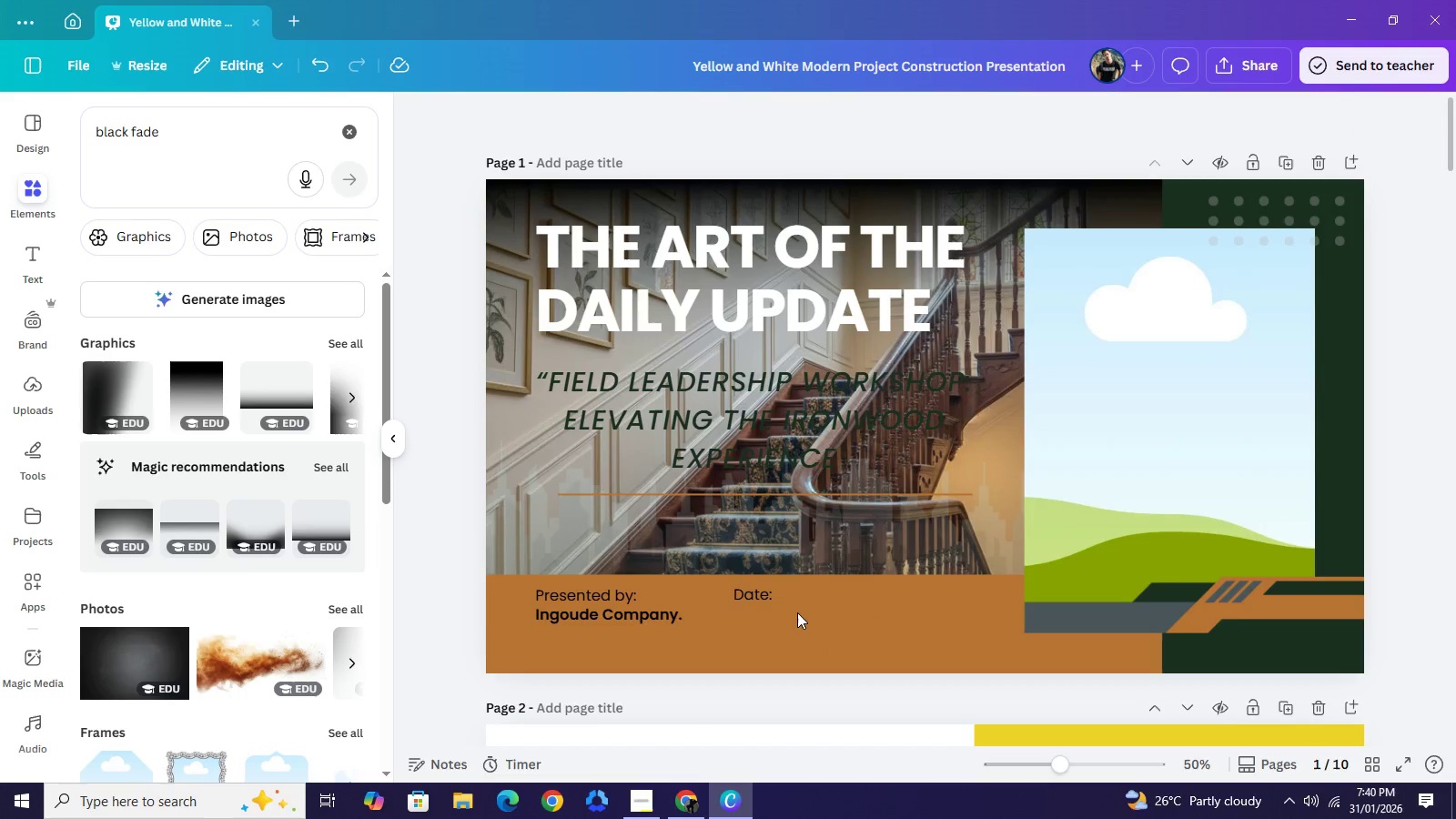 
key(Backspace)
 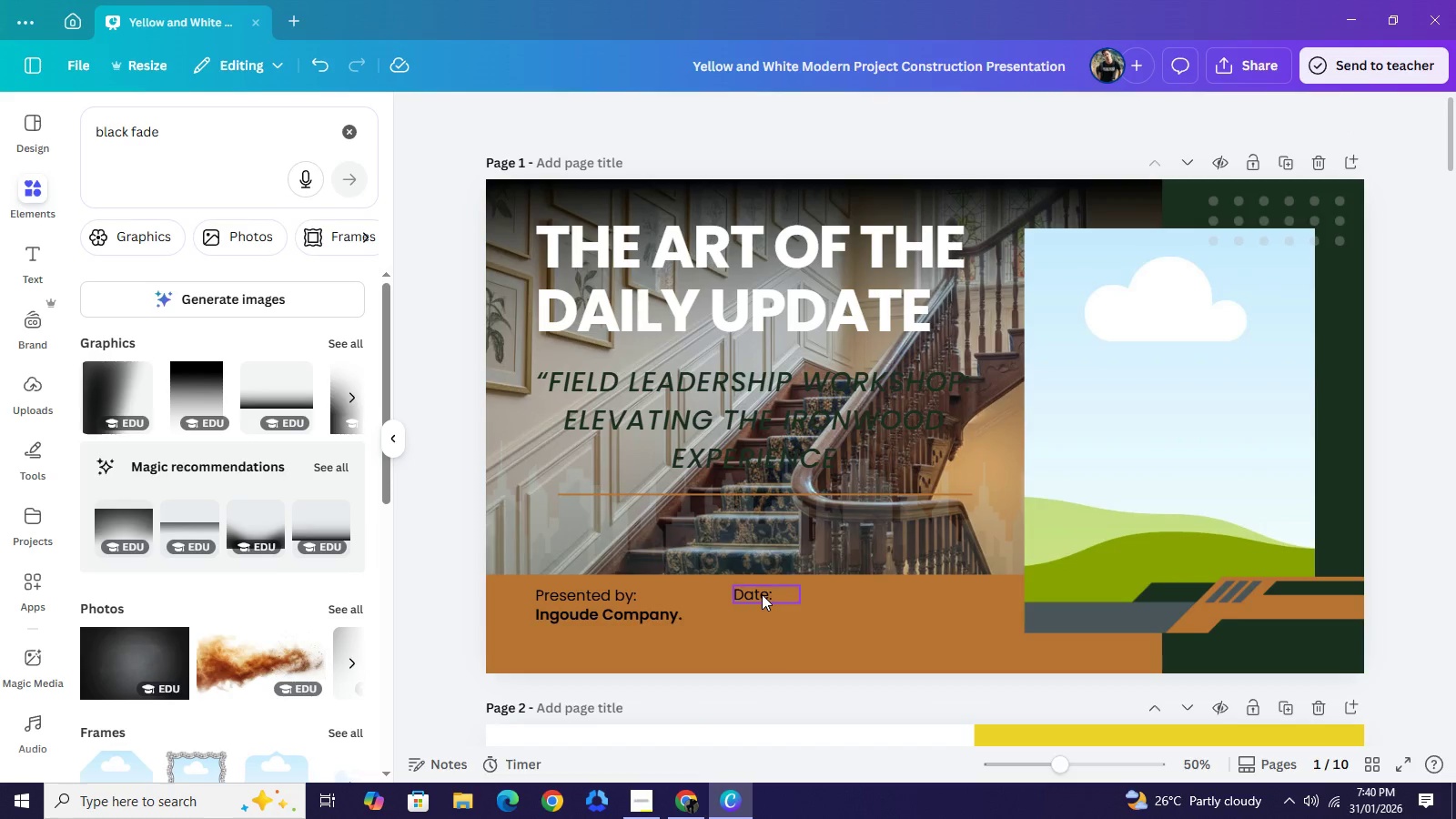 
key(Backspace)
 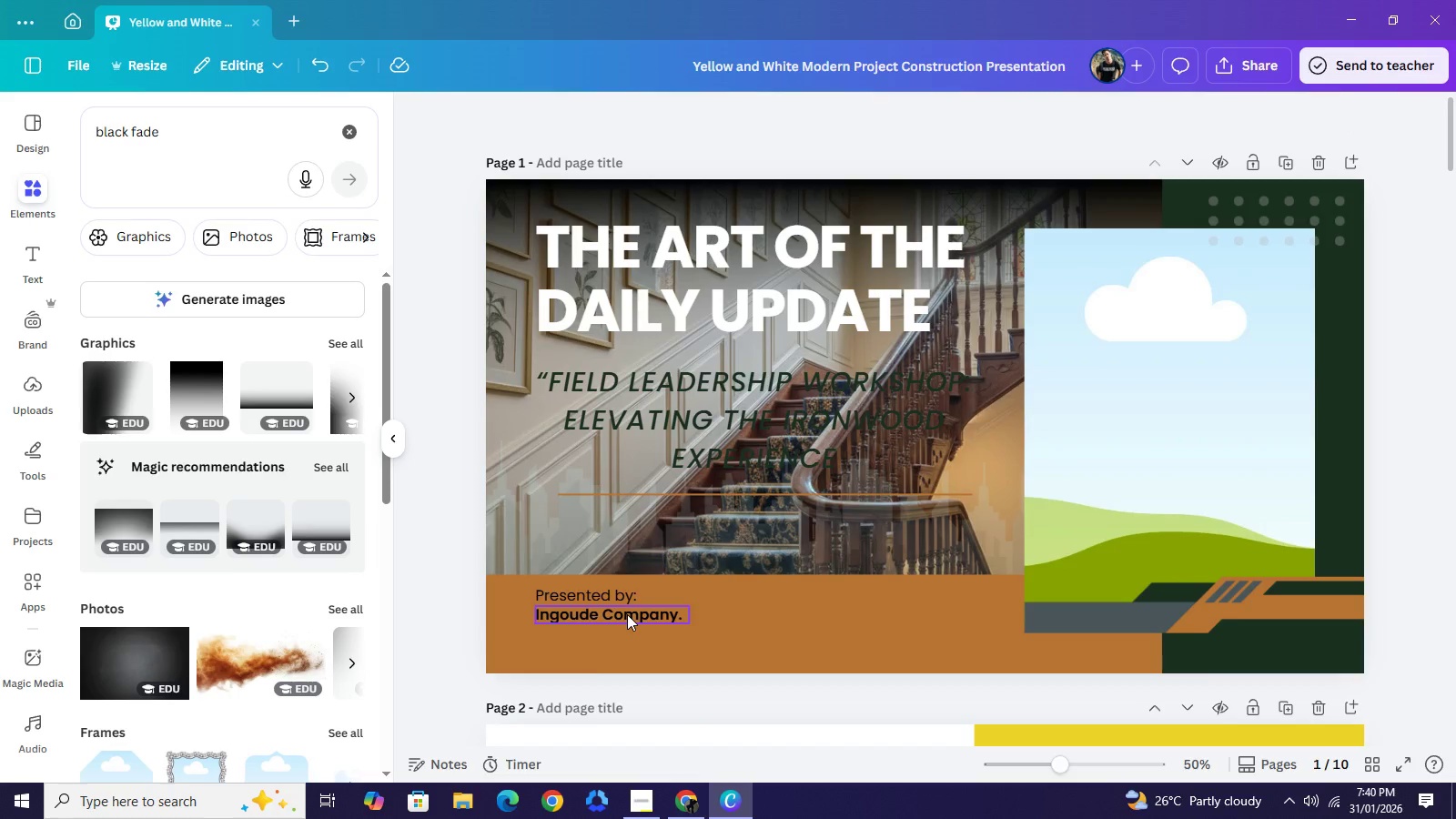 
left_click([627, 614])
 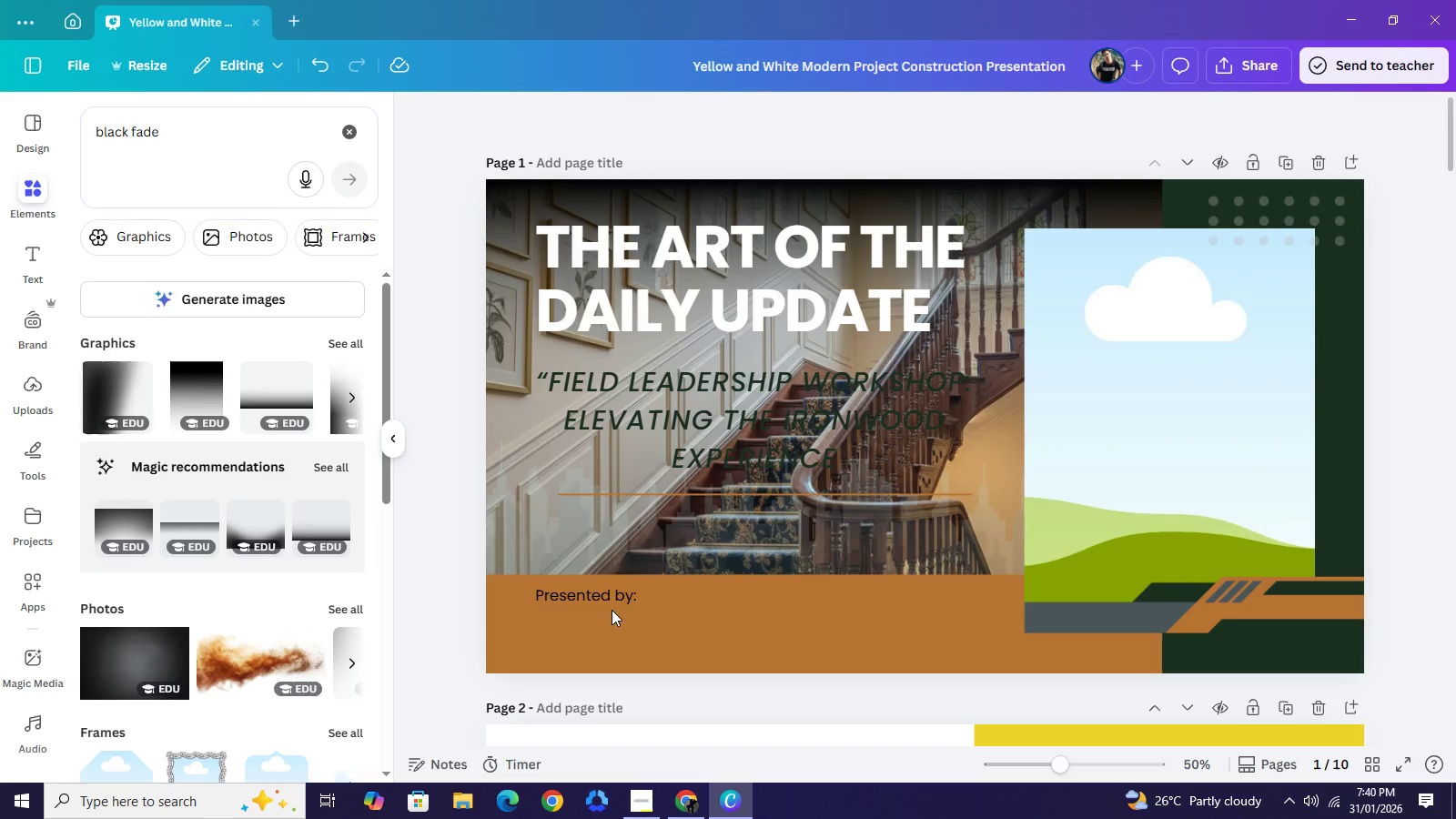 
key(Backspace)
 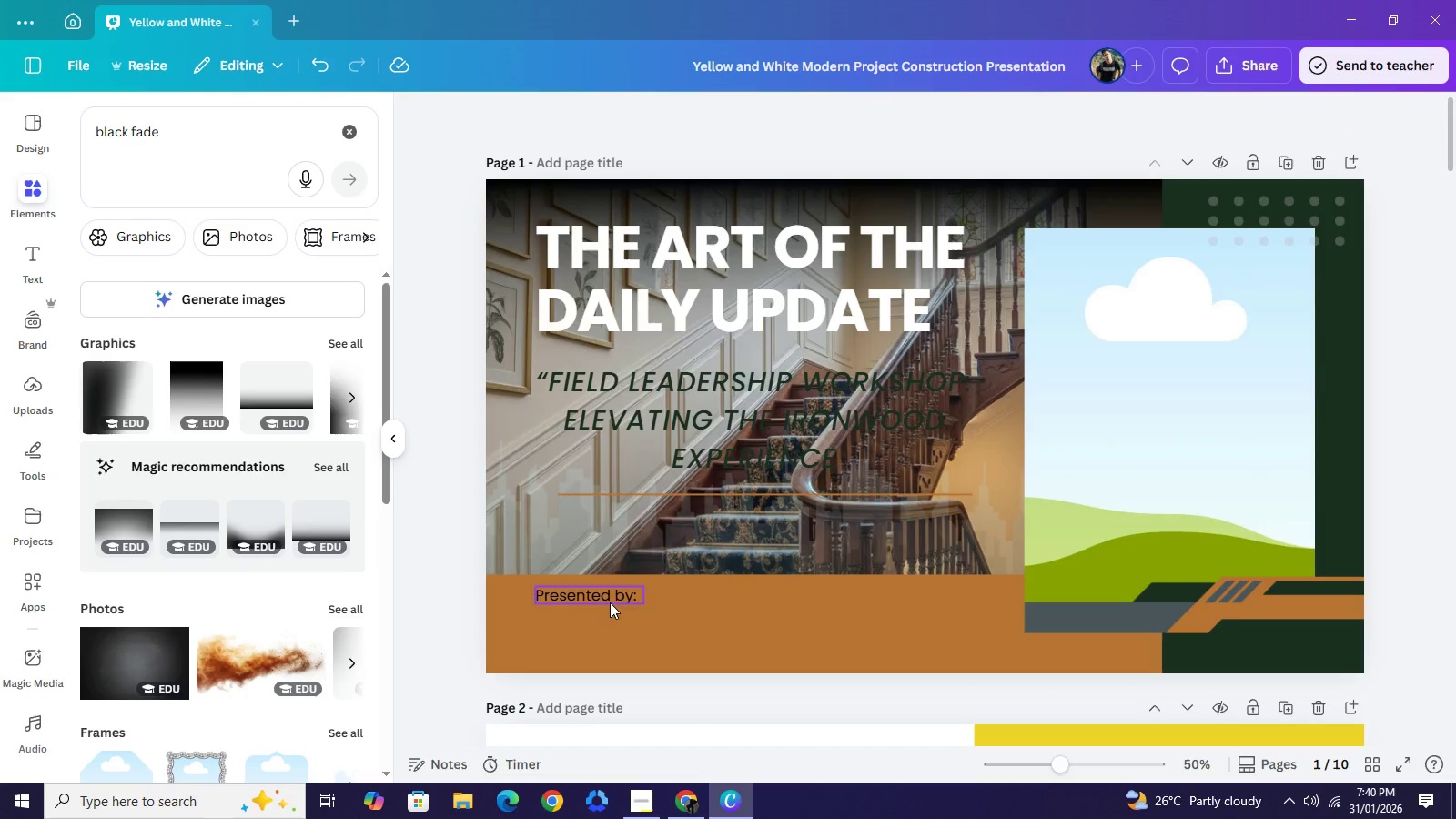 
left_click([610, 602])
 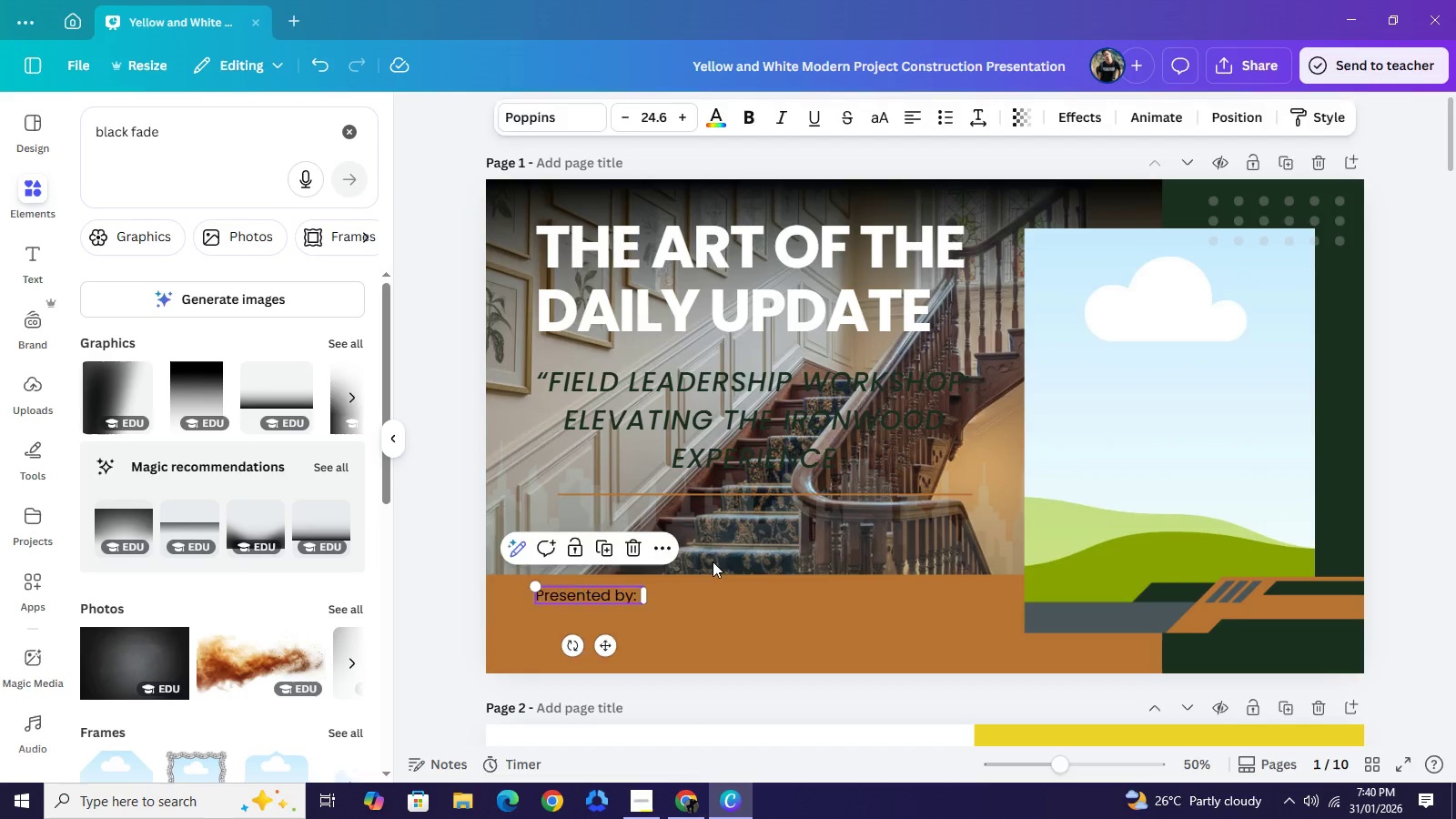 
key(Backspace)
 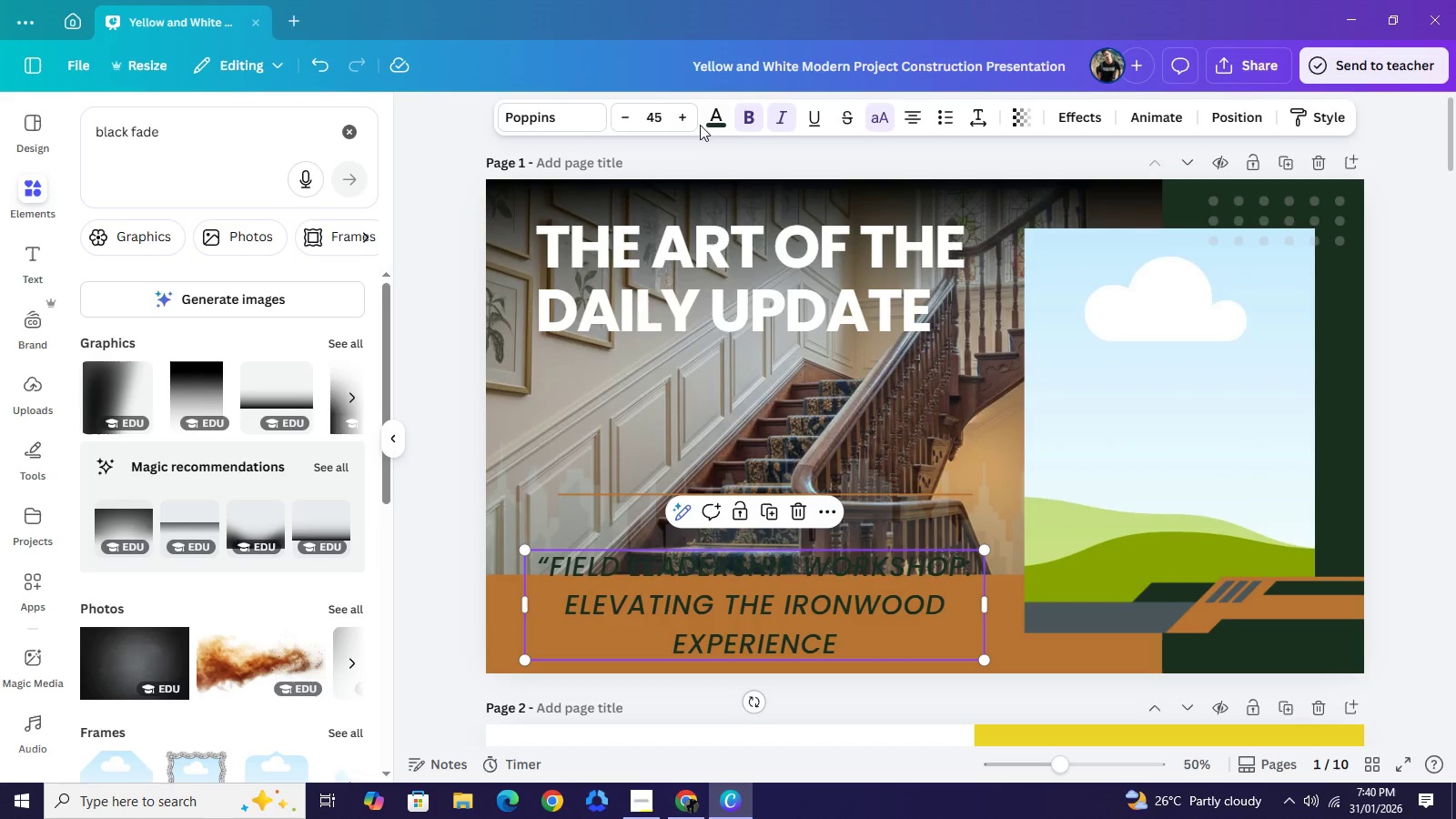 
left_click_drag(start_coordinate=[786, 426], to_coordinate=[787, 615])
 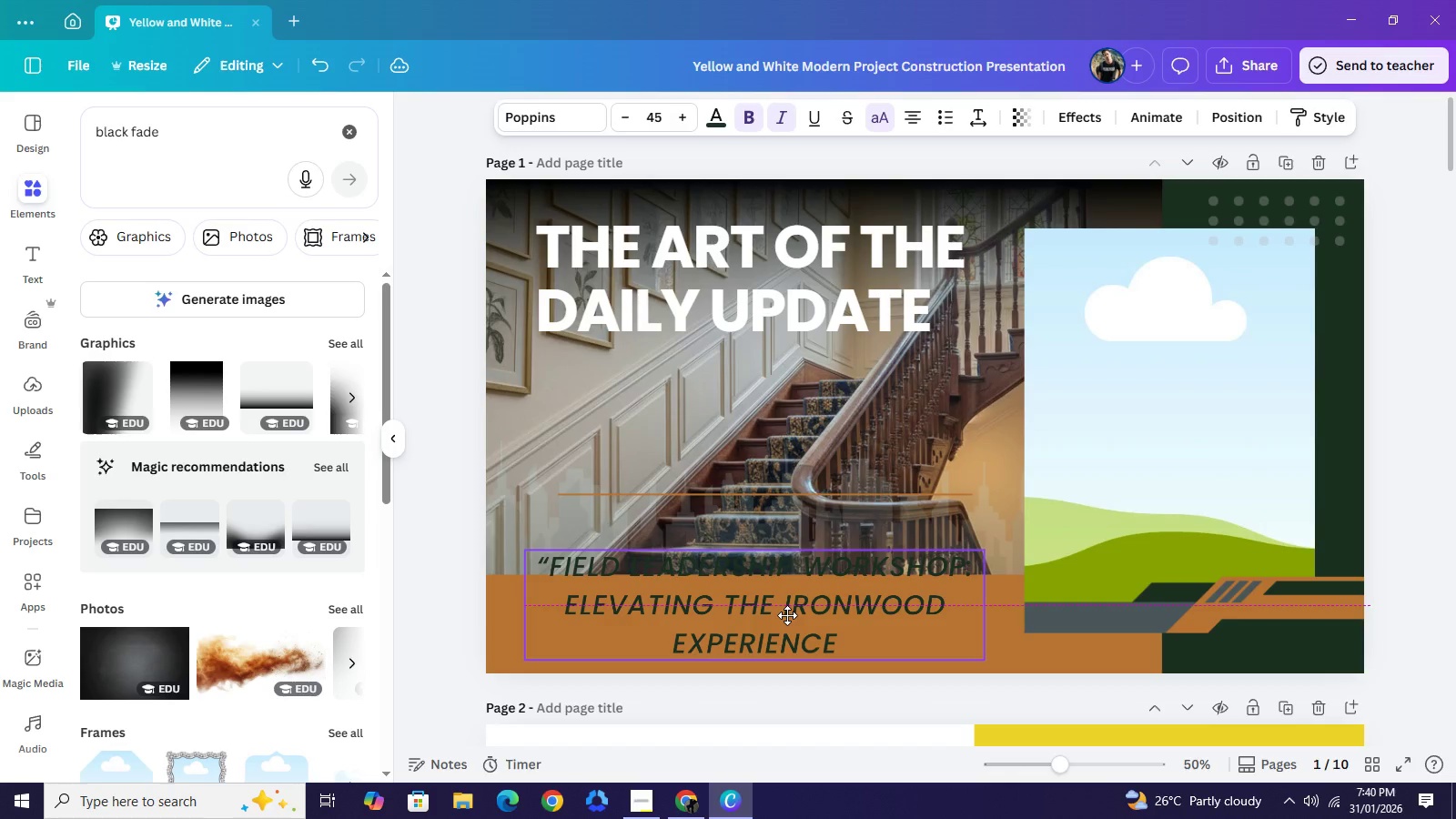 
double_click([619, 128])
 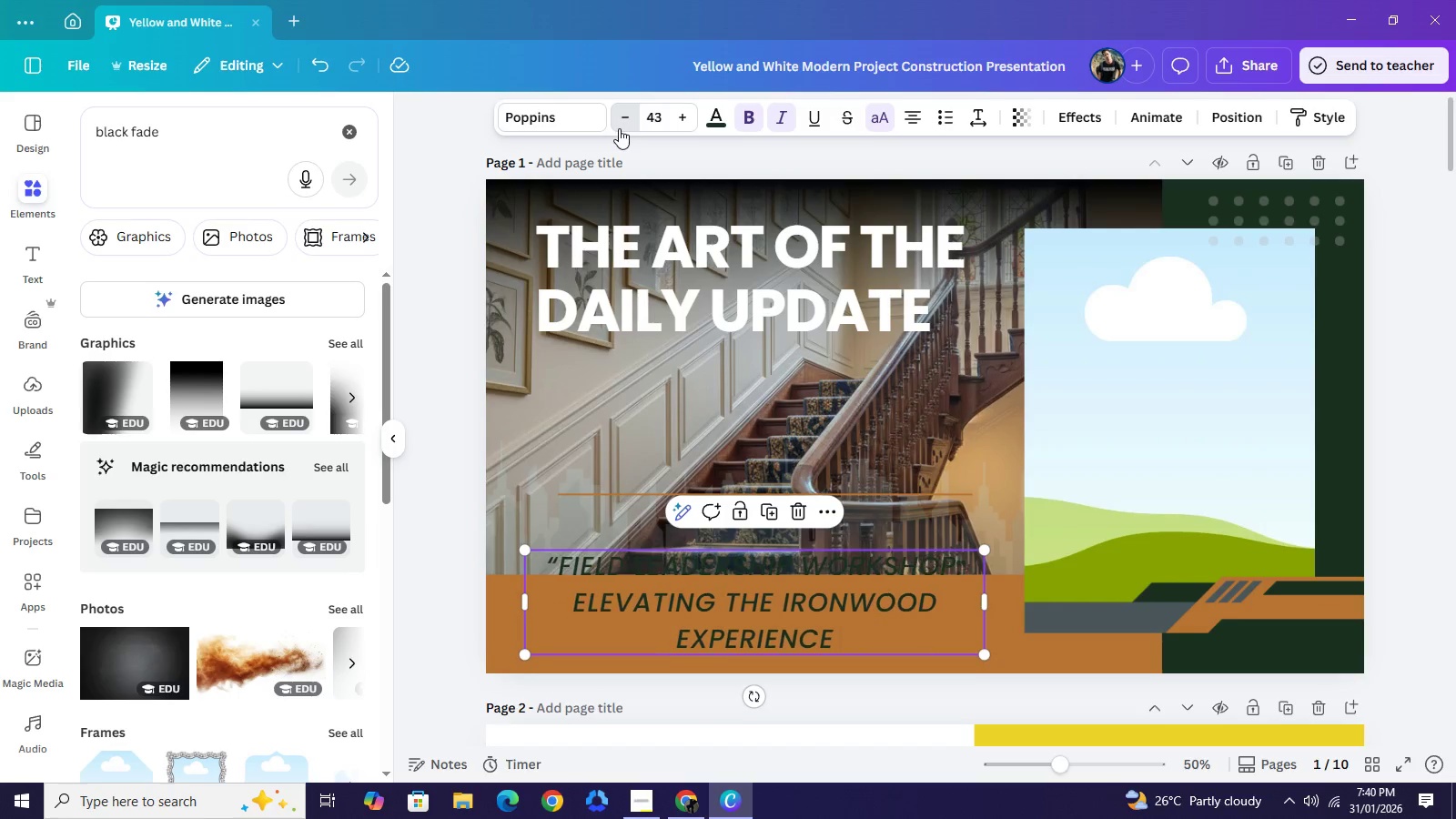 
triple_click([619, 128])
 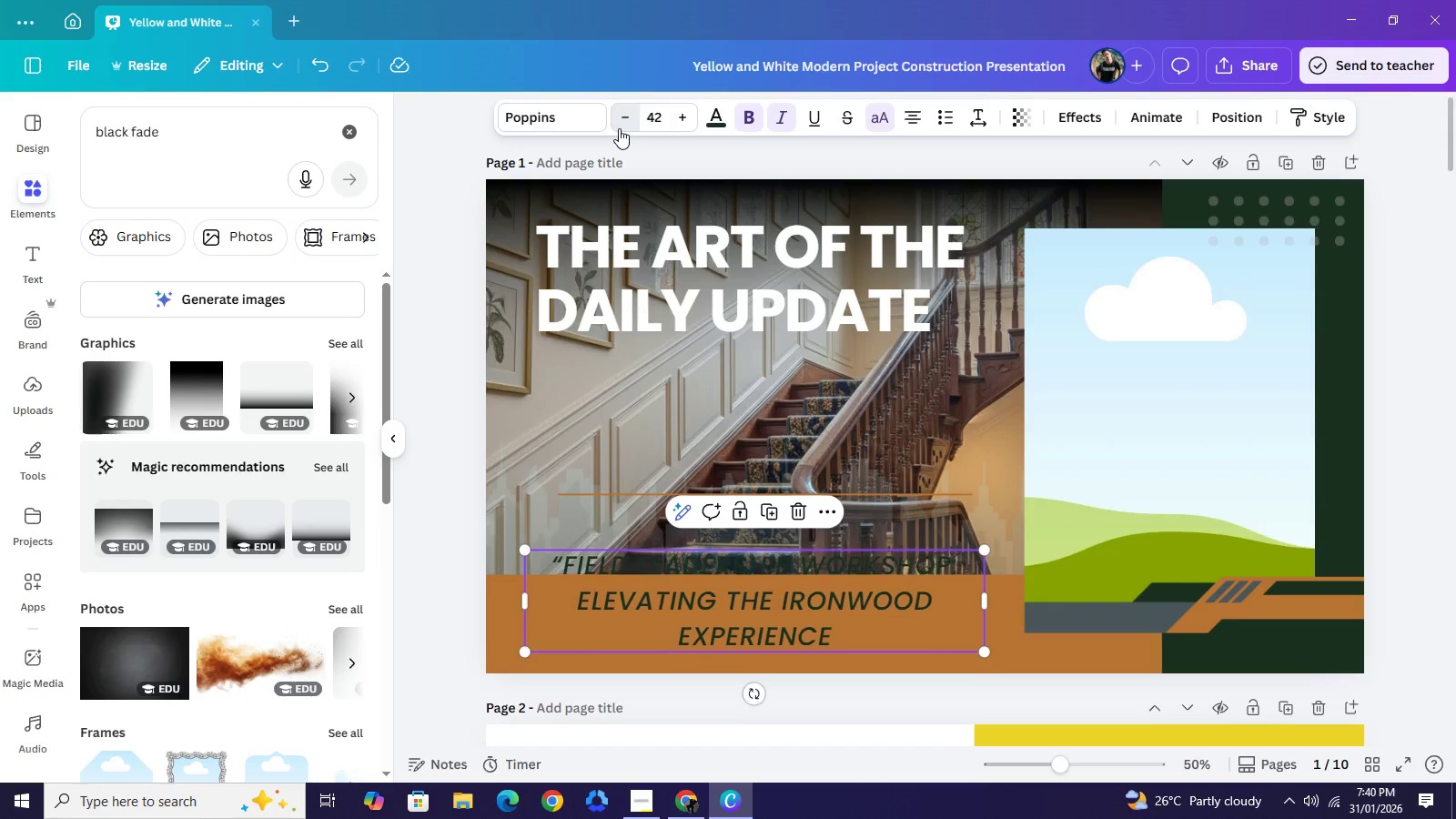 
triple_click([619, 128])
 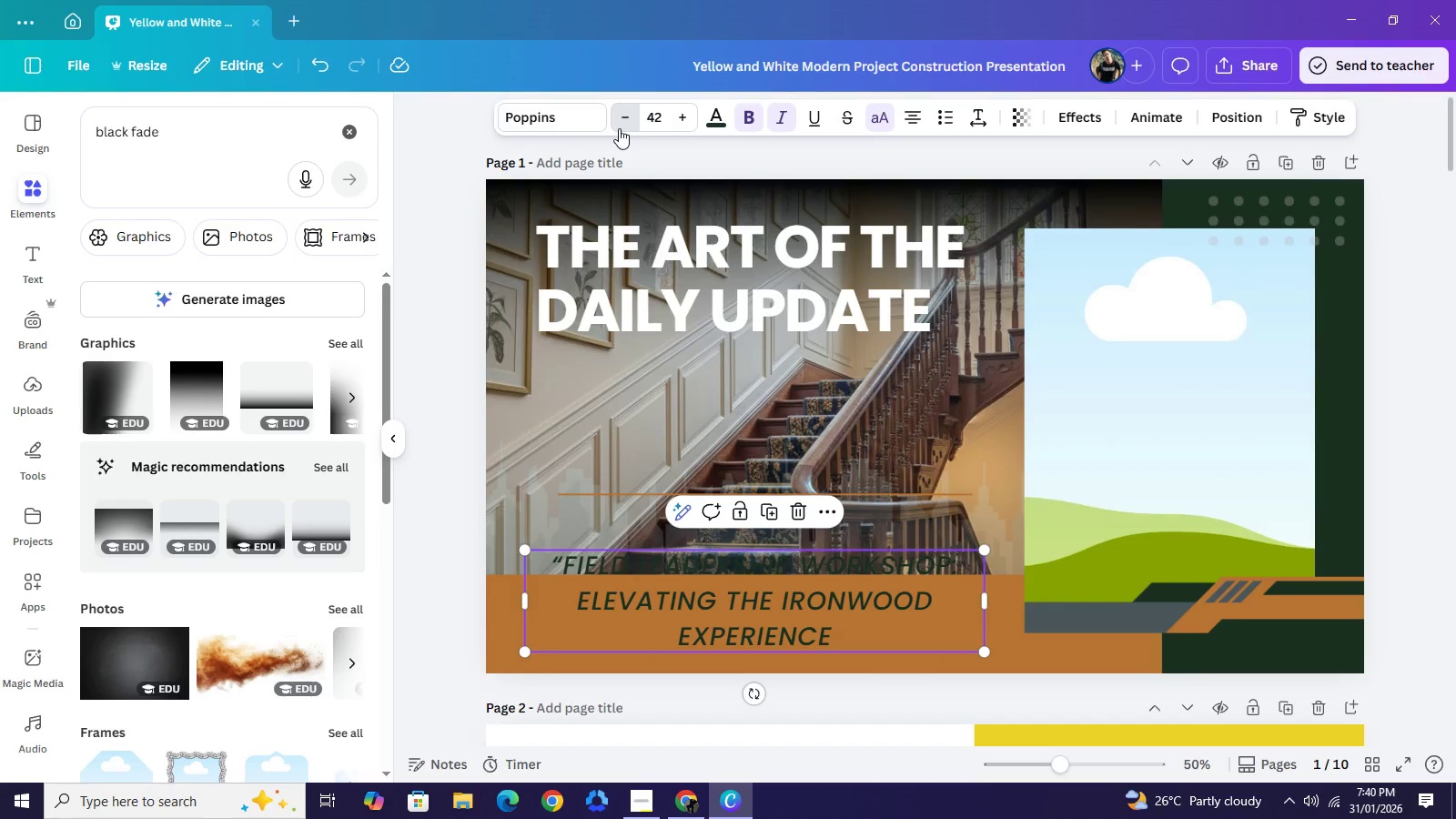 
triple_click([619, 128])
 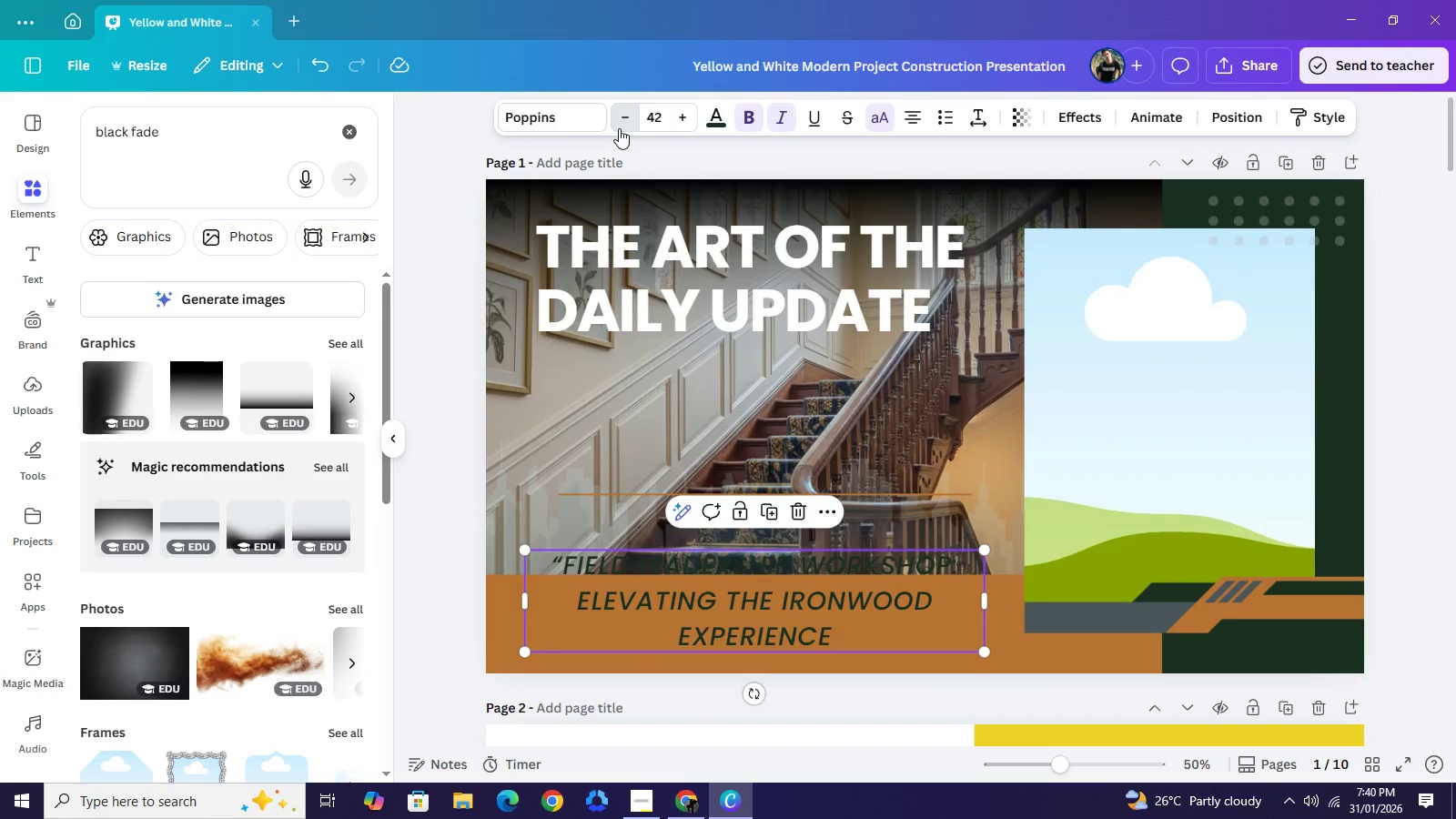 
triple_click([619, 128])
 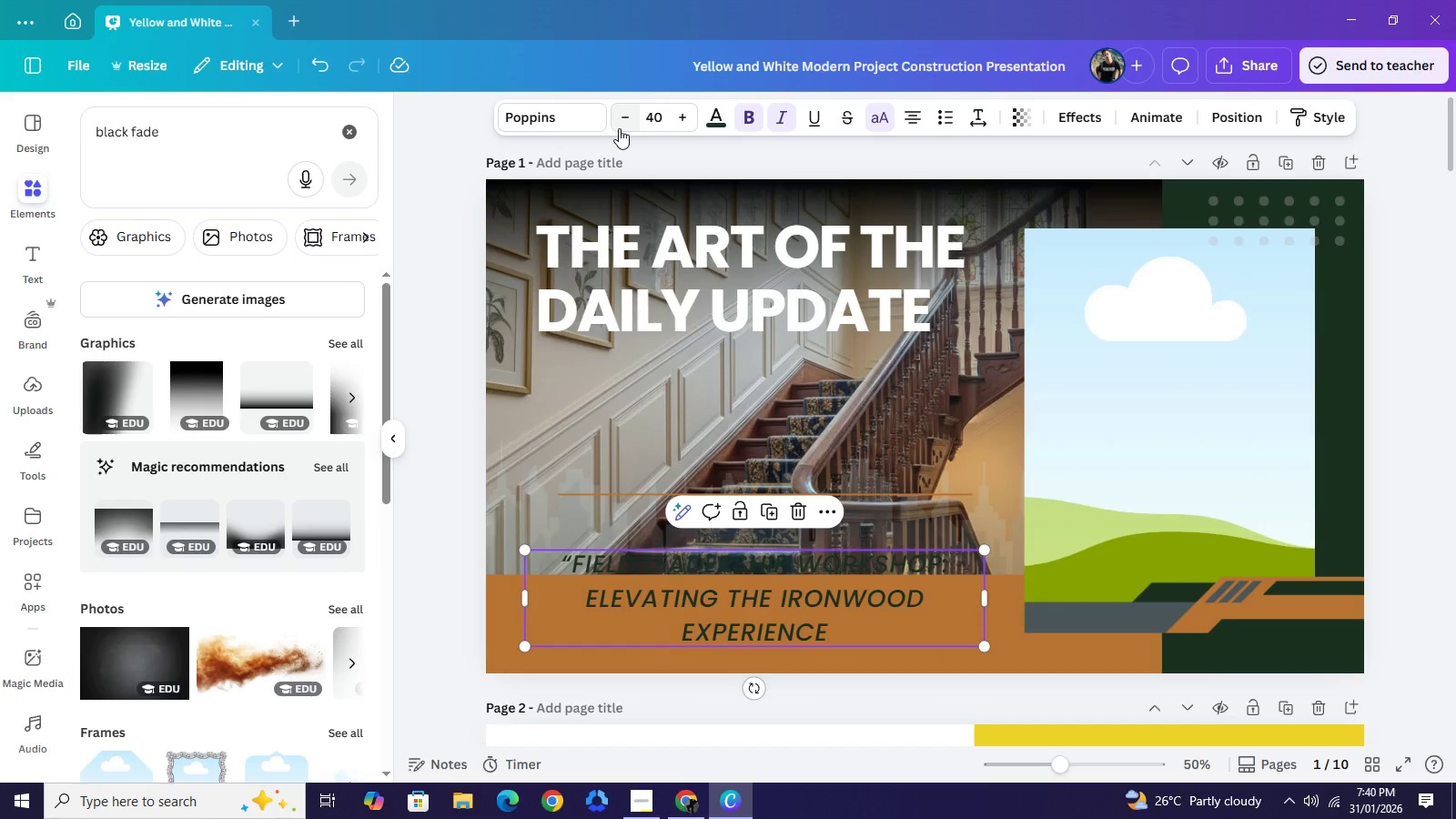 
triple_click([619, 128])
 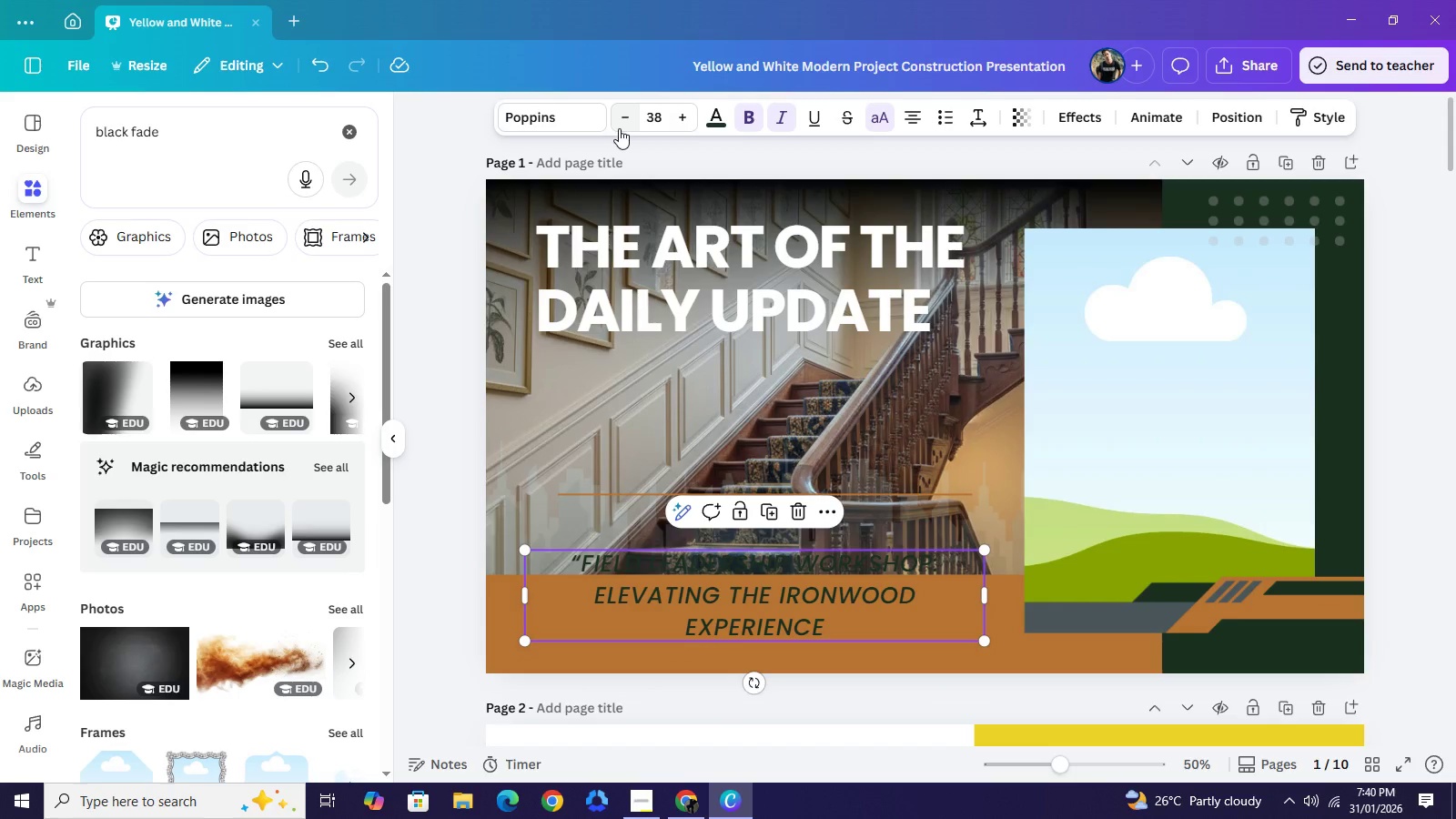 
triple_click([619, 128])
 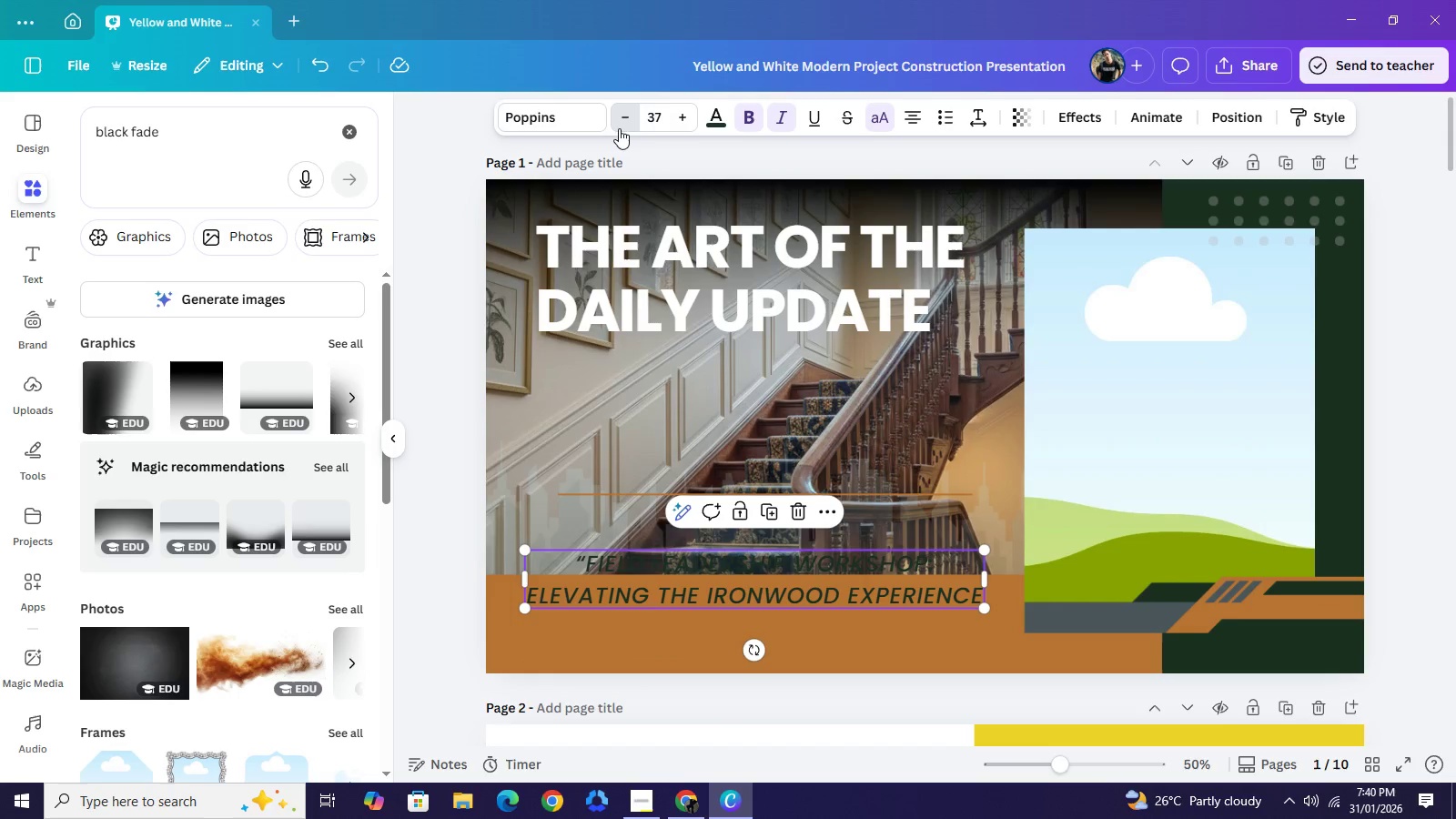 
triple_click([619, 128])
 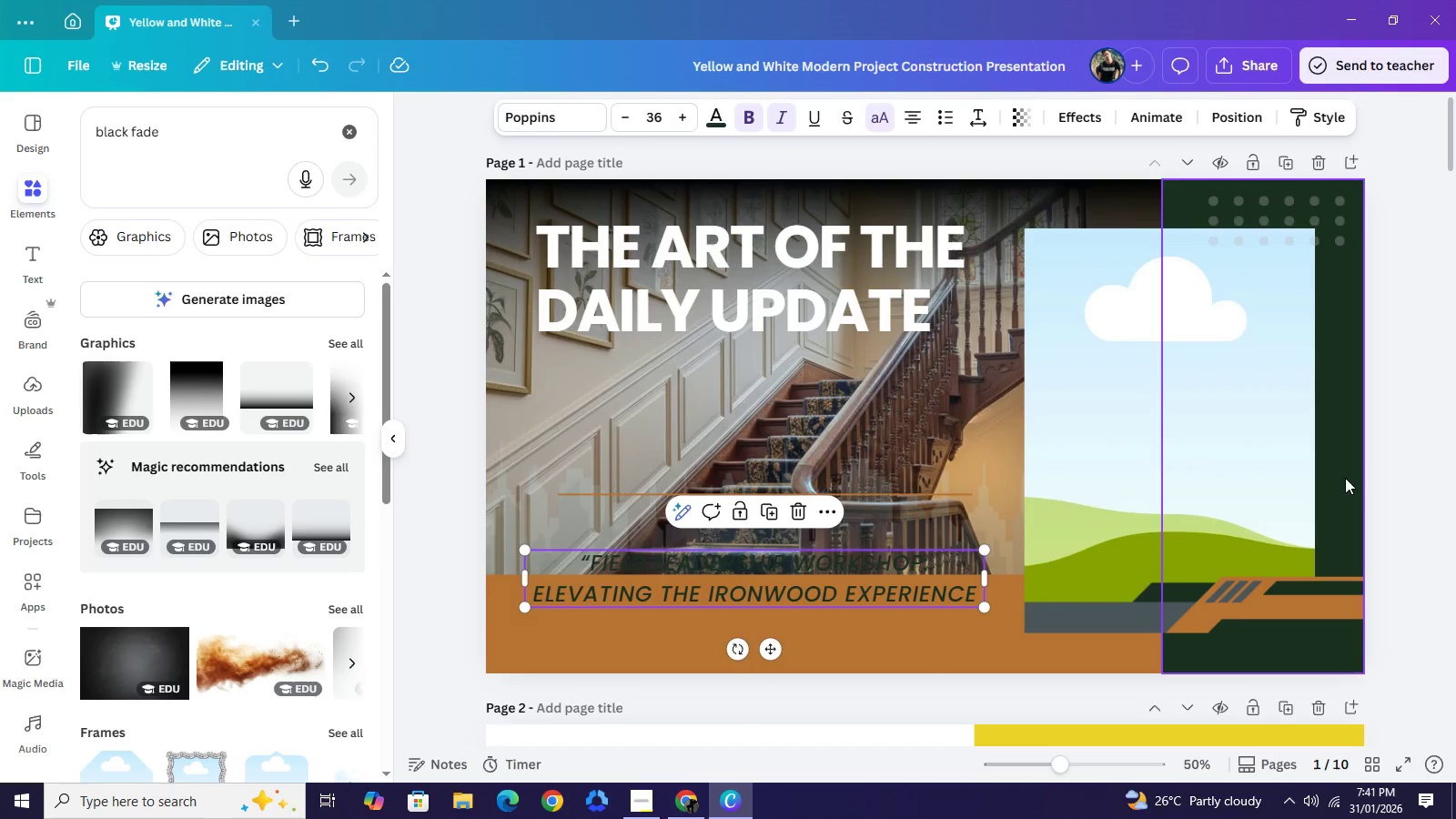 
left_click([1413, 451])
 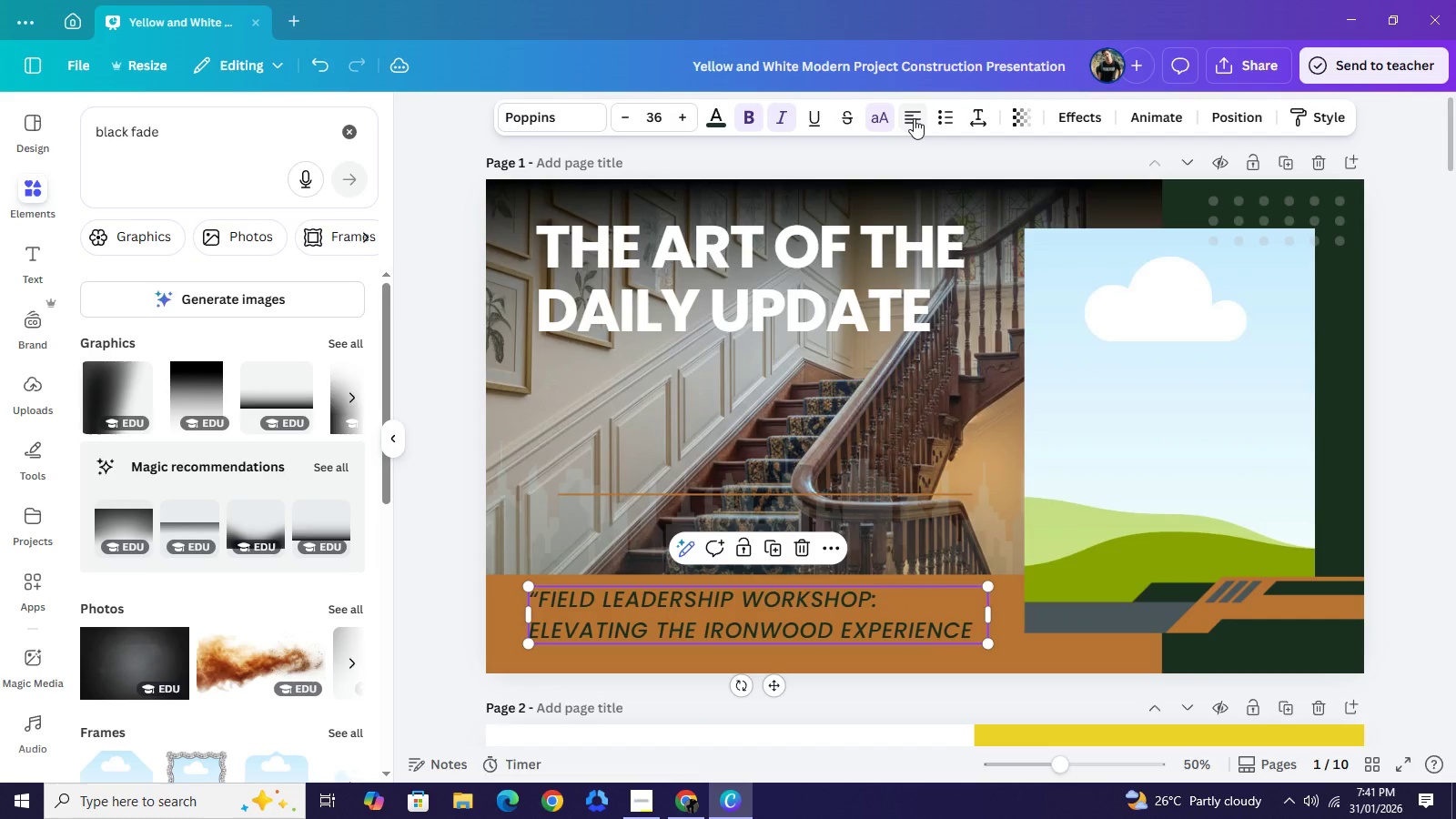 
left_click_drag(start_coordinate=[806, 592], to_coordinate=[810, 632])
 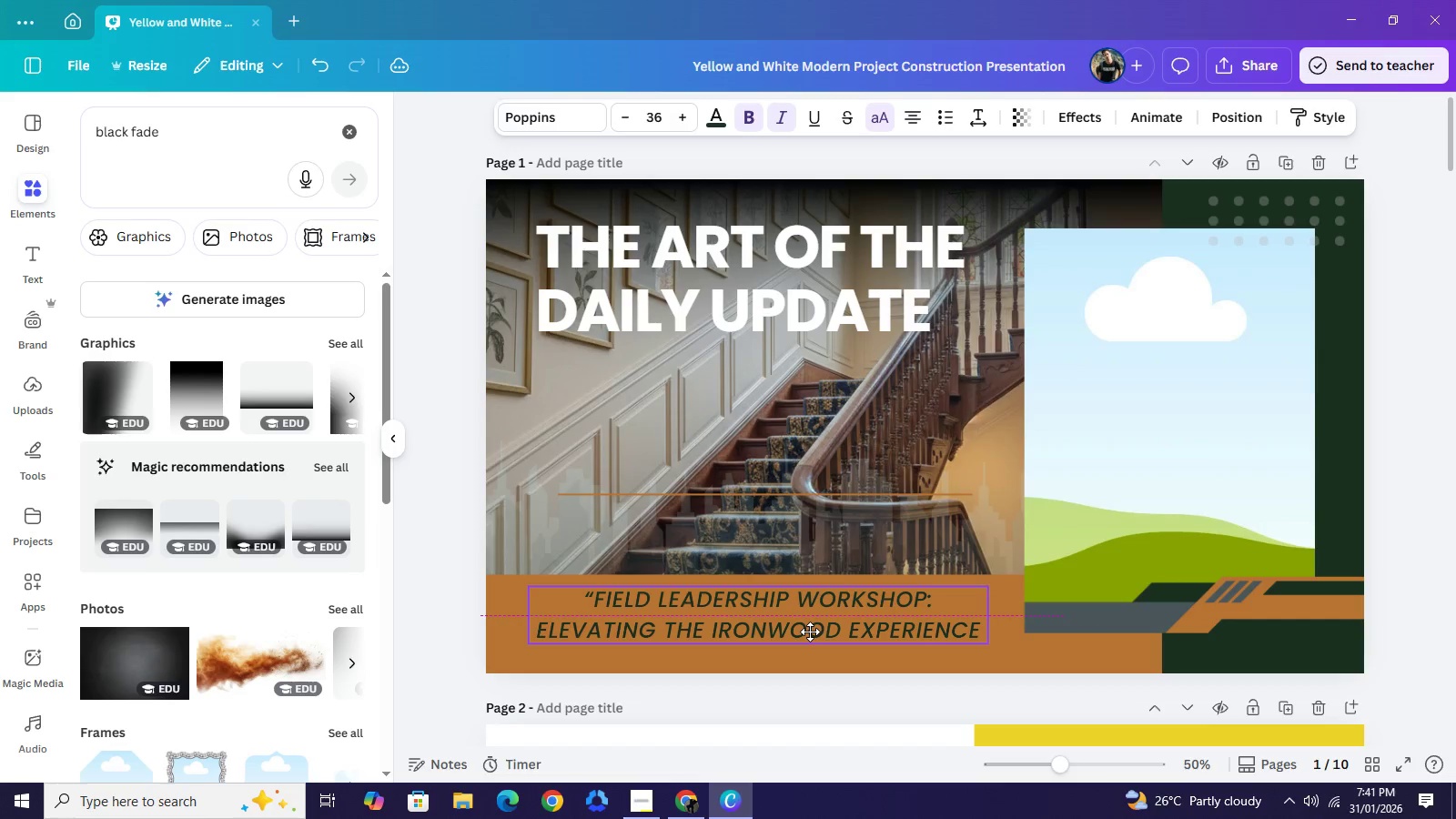 
left_click([1400, 439])
 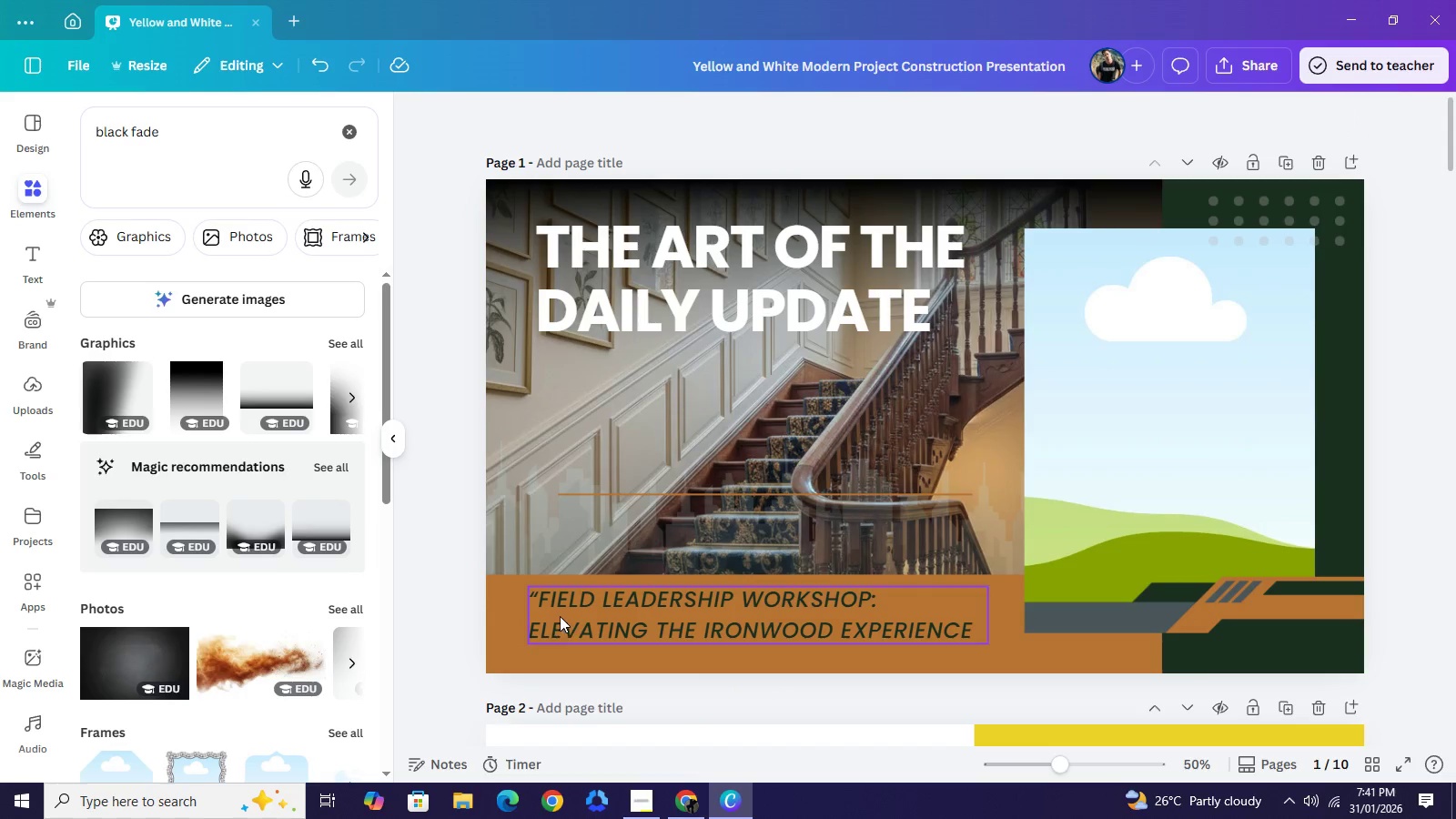 
left_click([545, 610])
 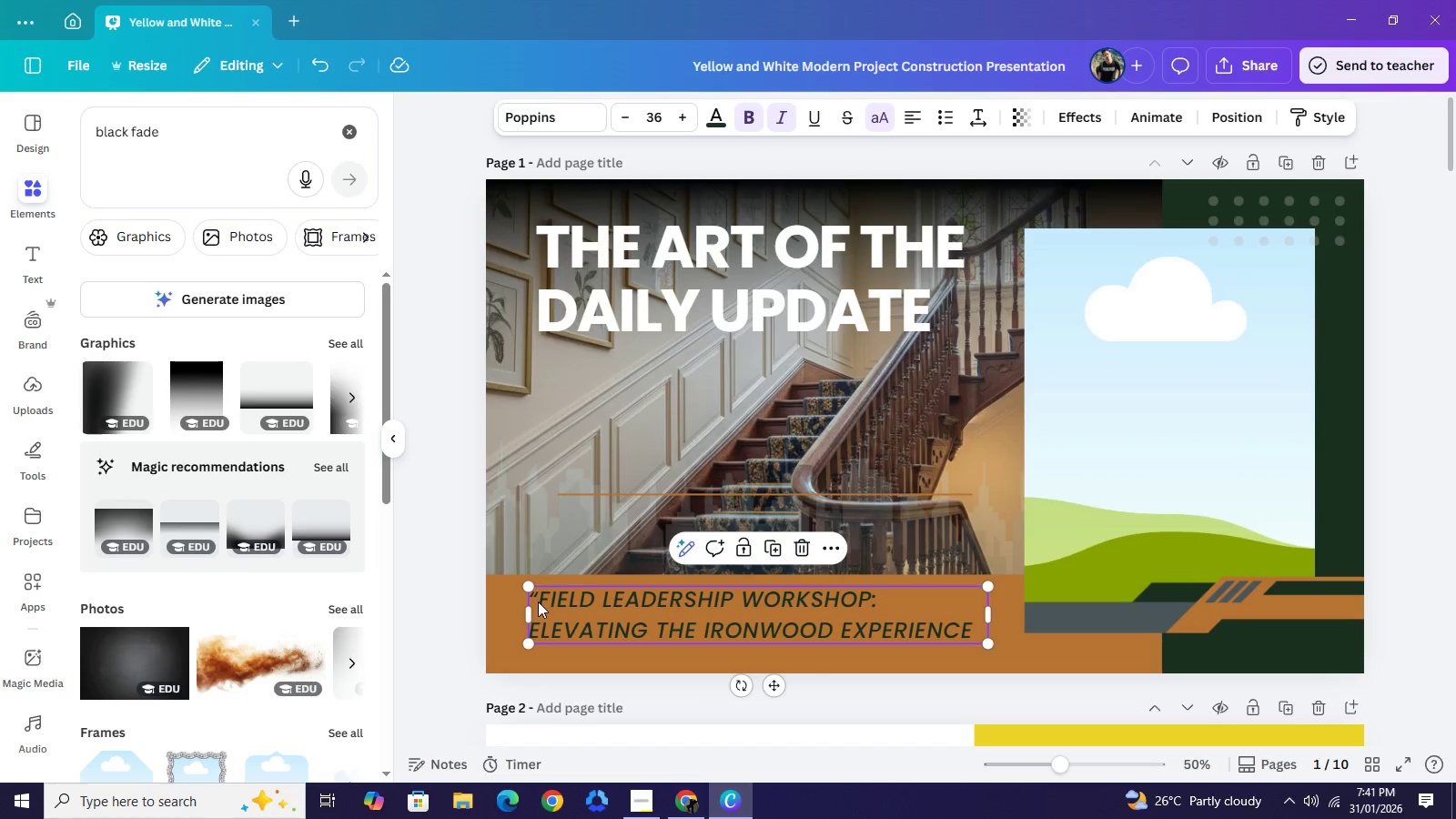 
left_click([538, 602])
 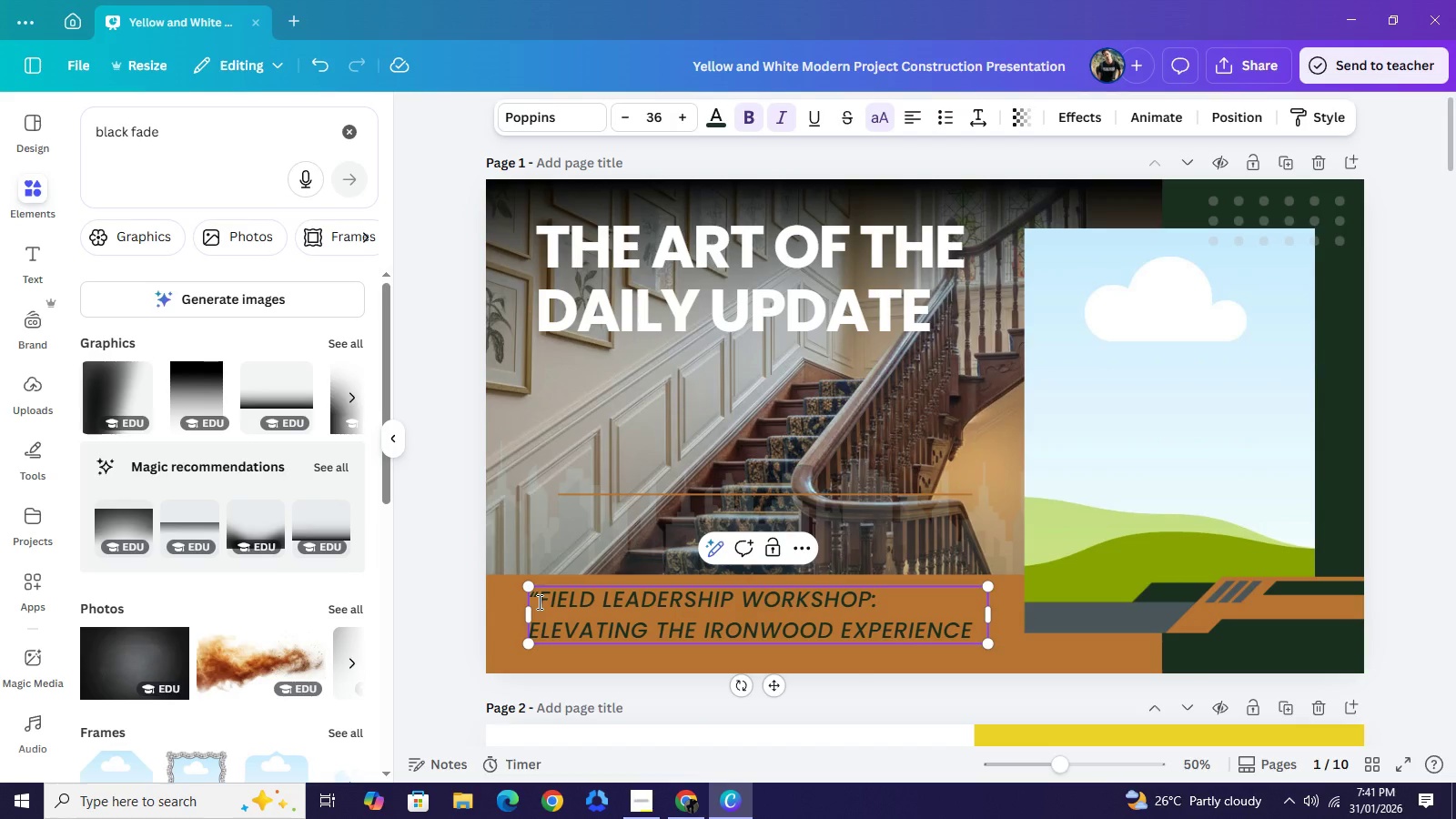 
key(Backspace)
 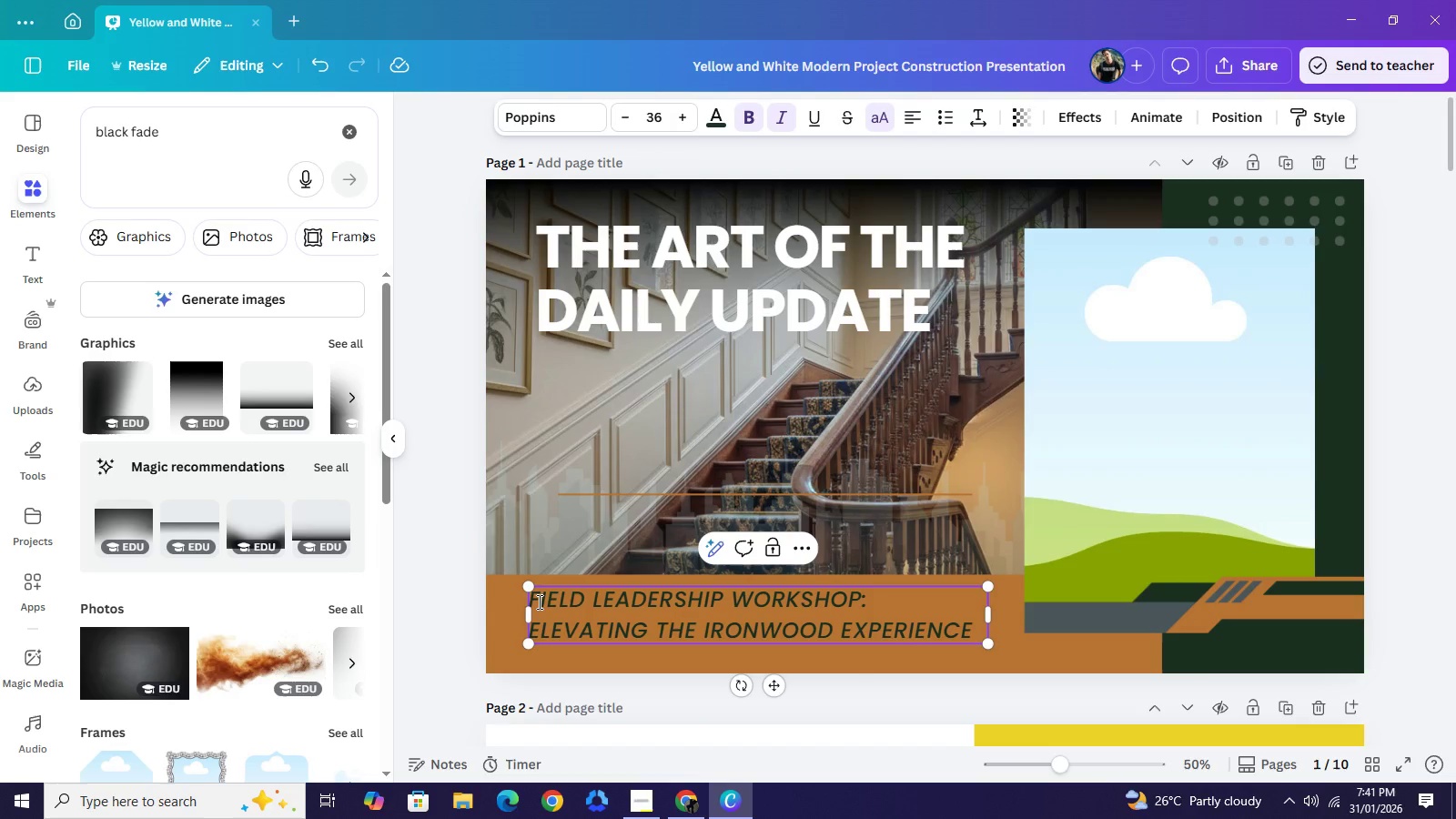 
key(ArrowDown)
 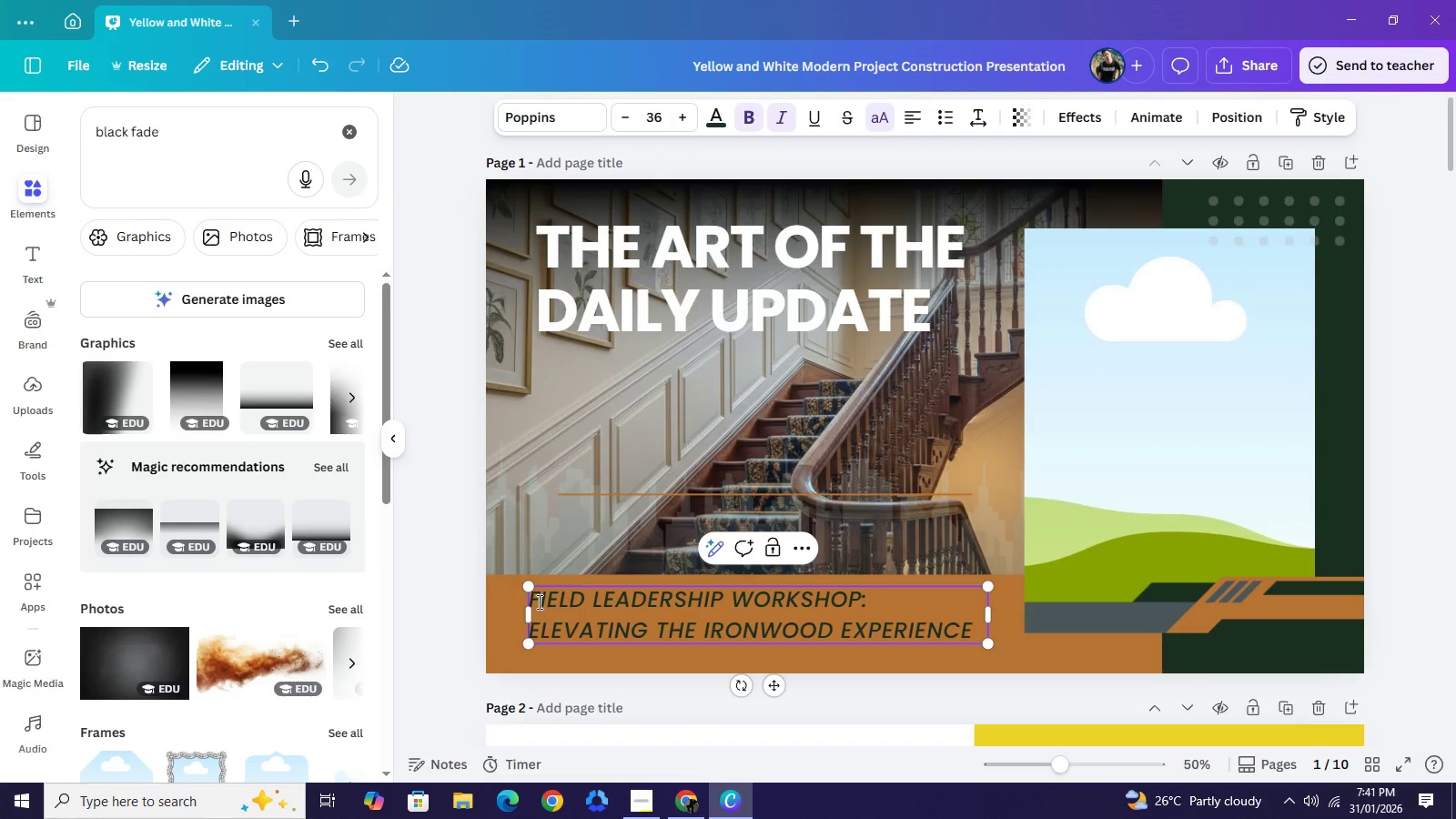 
key(Shift+Quote)
 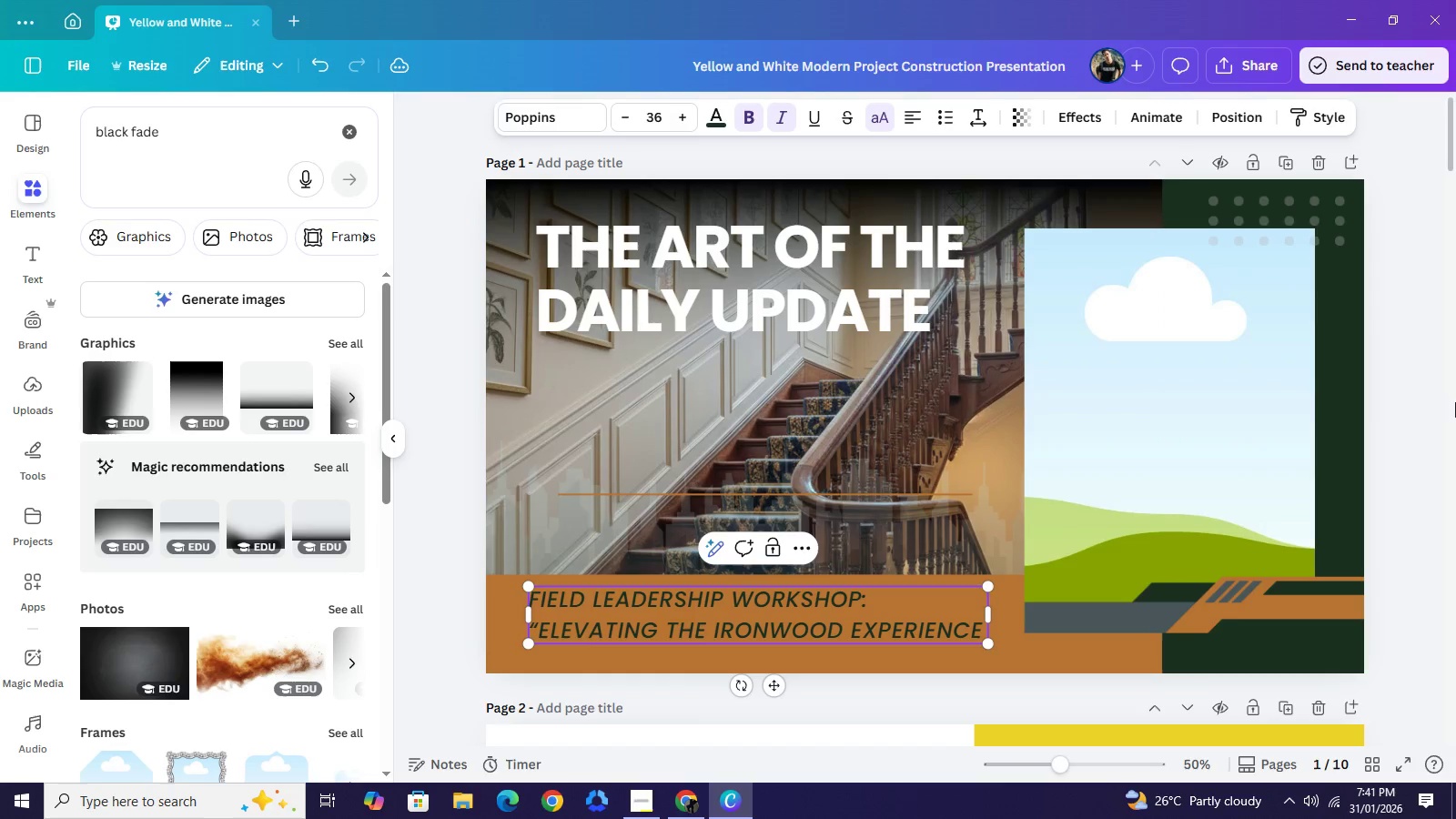 
left_click([1398, 390])
 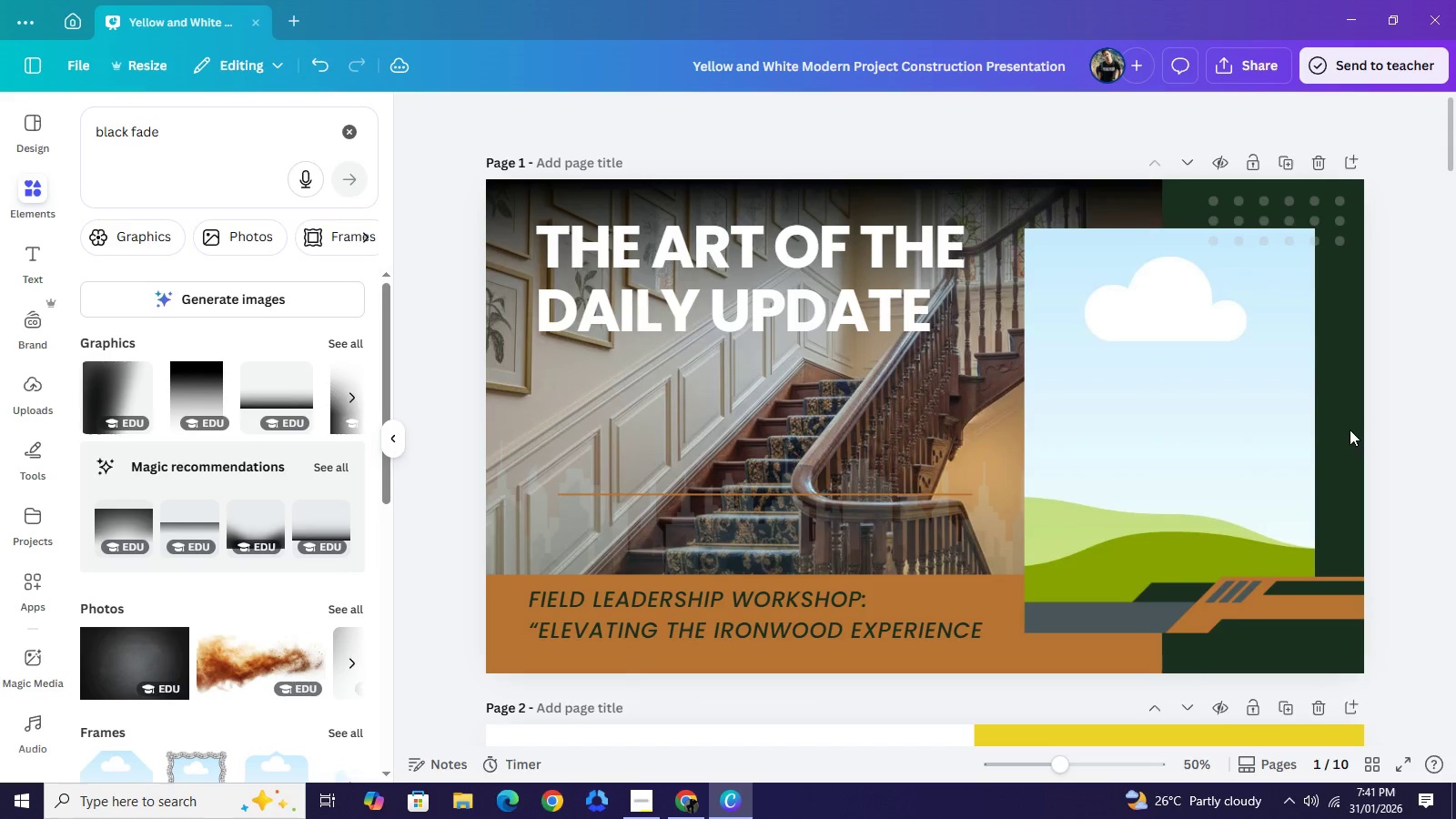 
left_click_drag(start_coordinate=[718, 621], to_coordinate=[722, 634])
 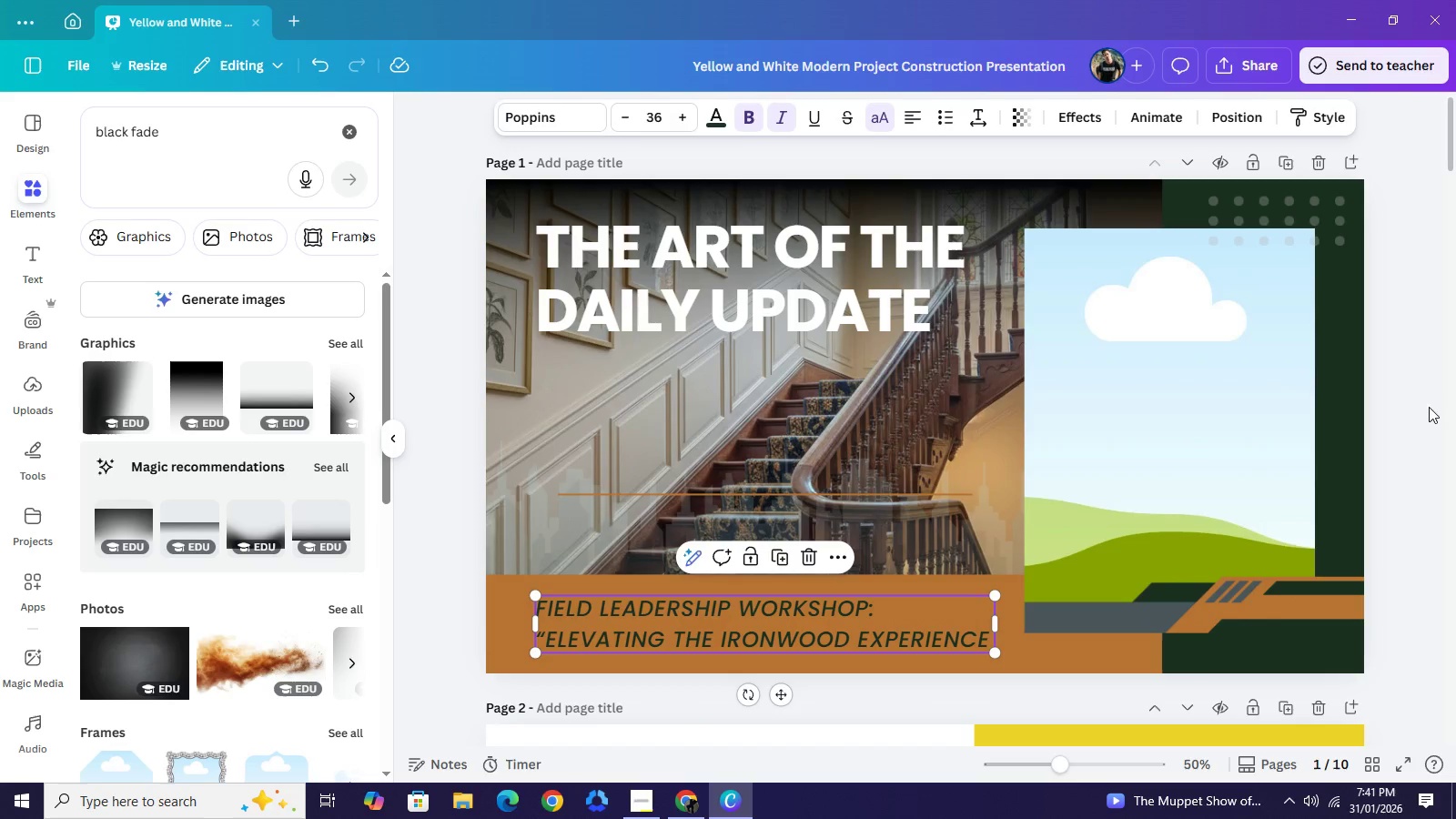 
left_click([1402, 388])
 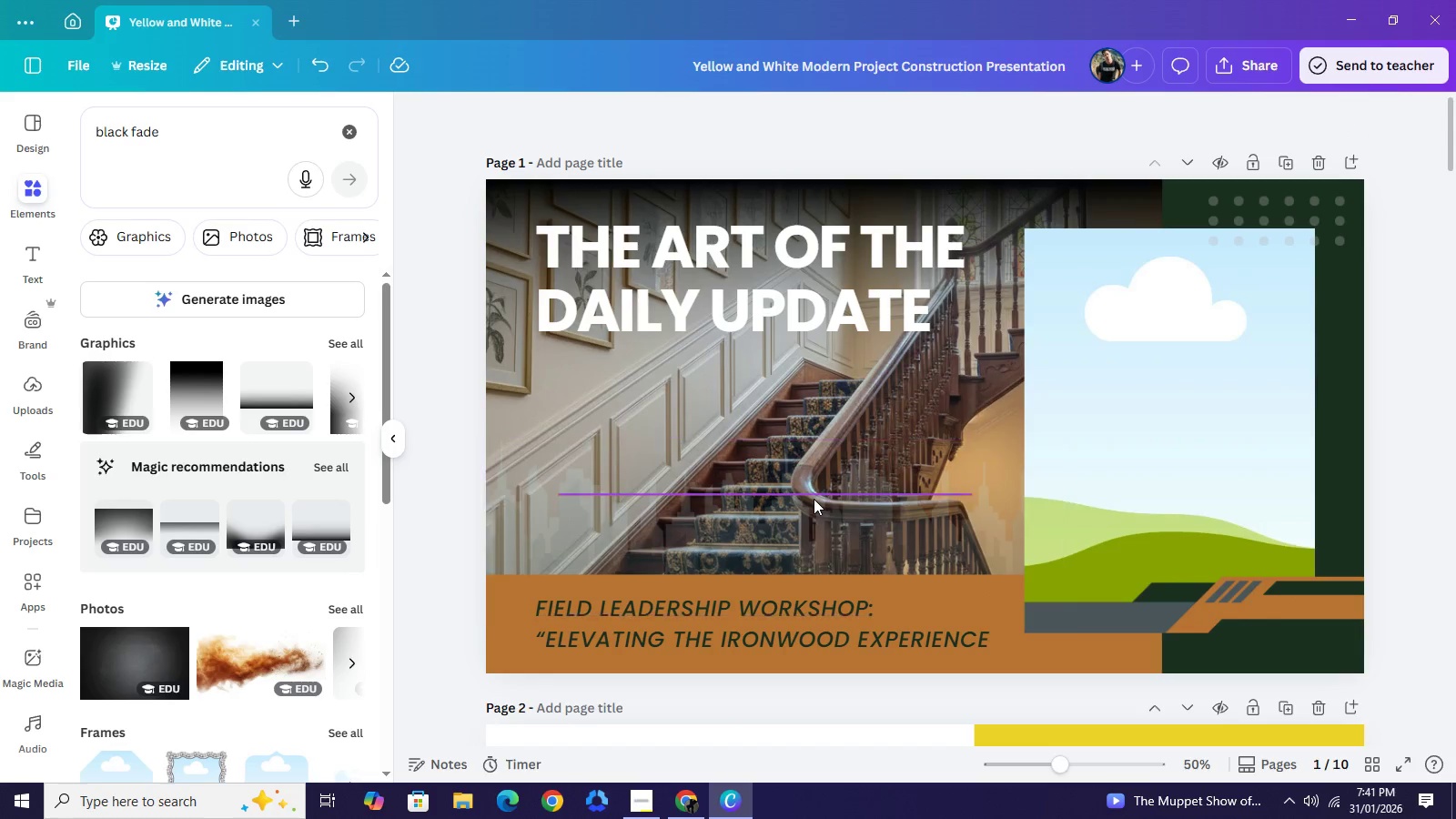 
left_click([814, 499])
 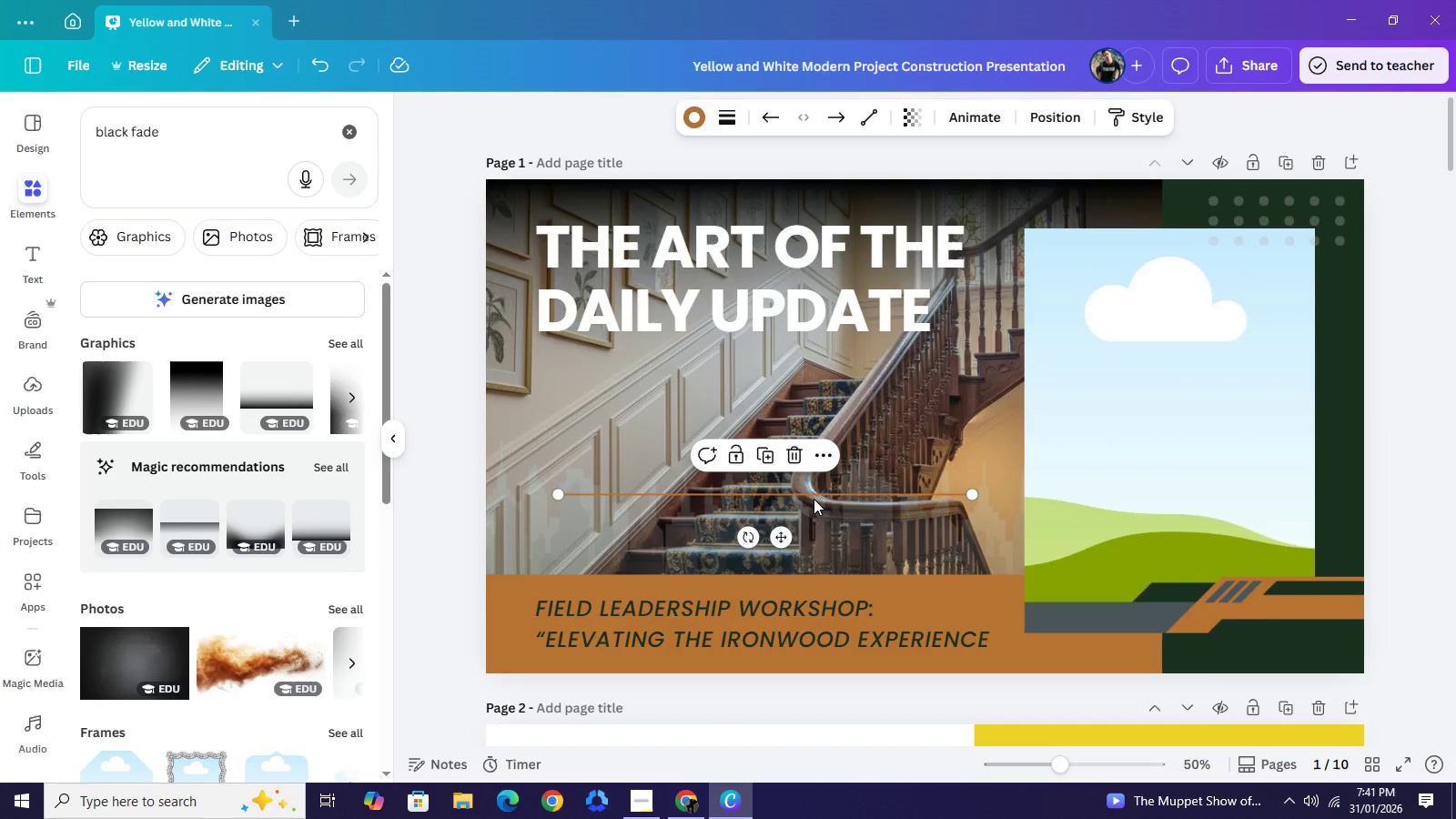 
key(Backspace)
 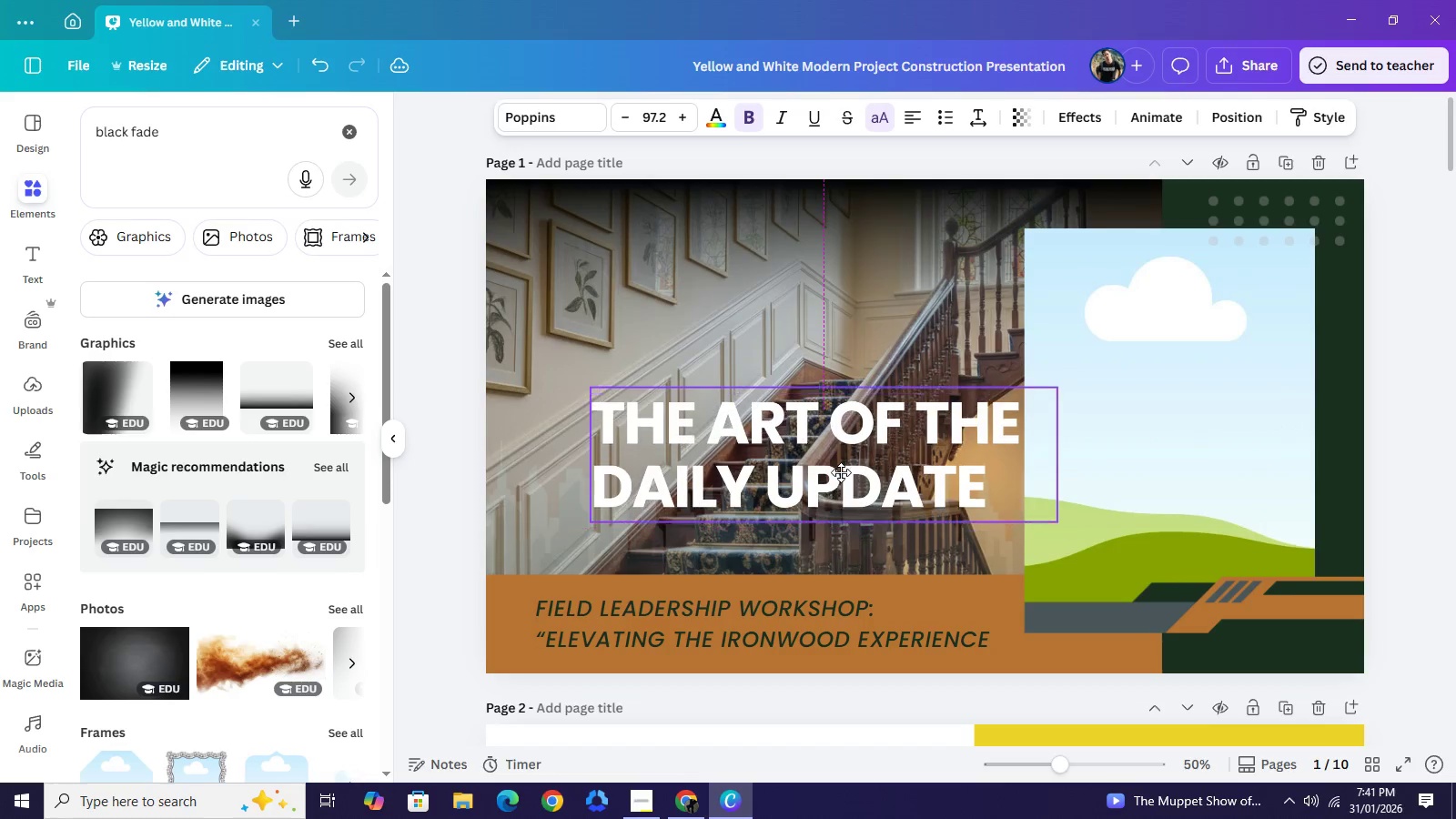 
left_click_drag(start_coordinate=[785, 297], to_coordinate=[834, 469])
 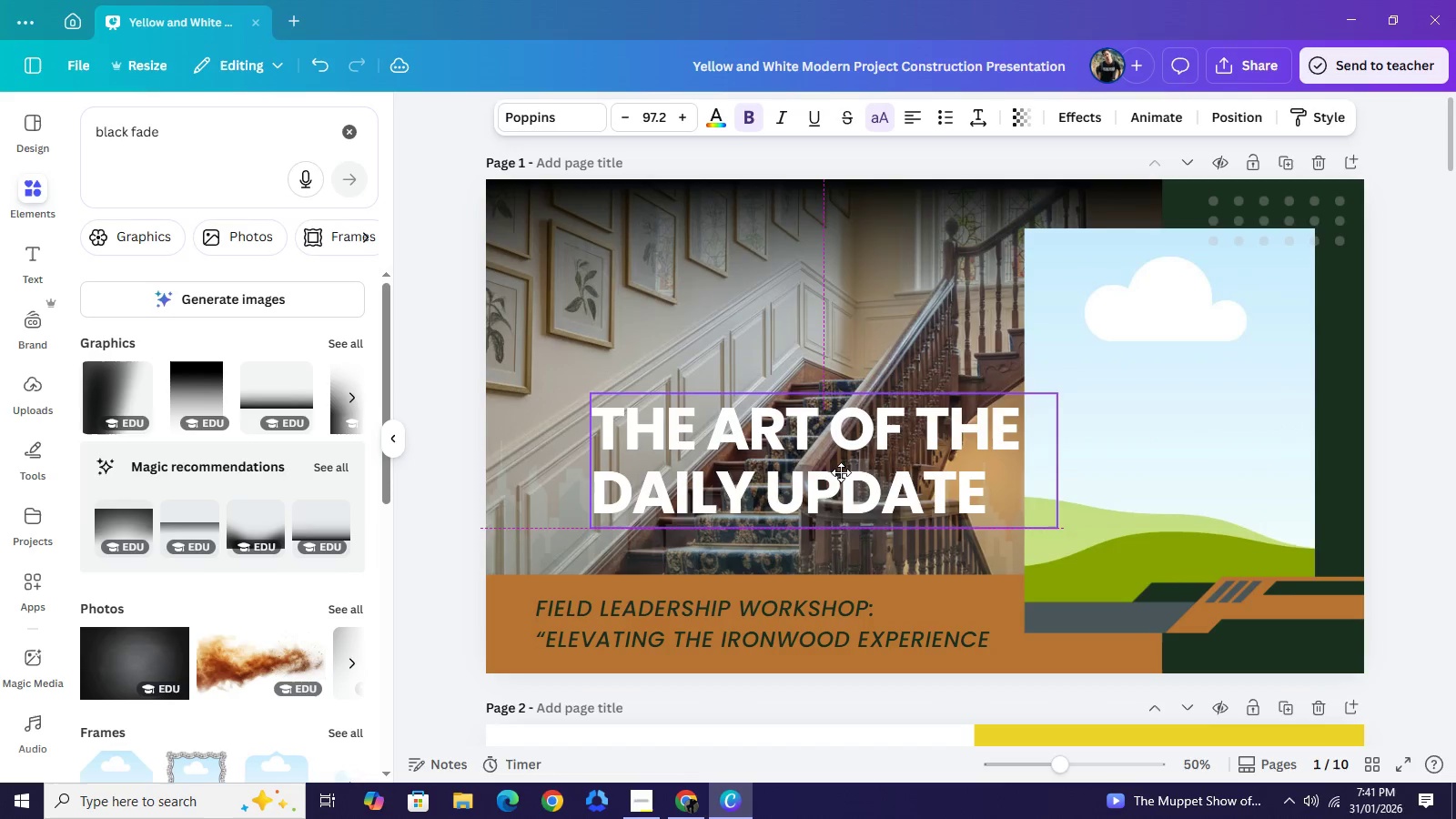 
left_click([821, 252])
 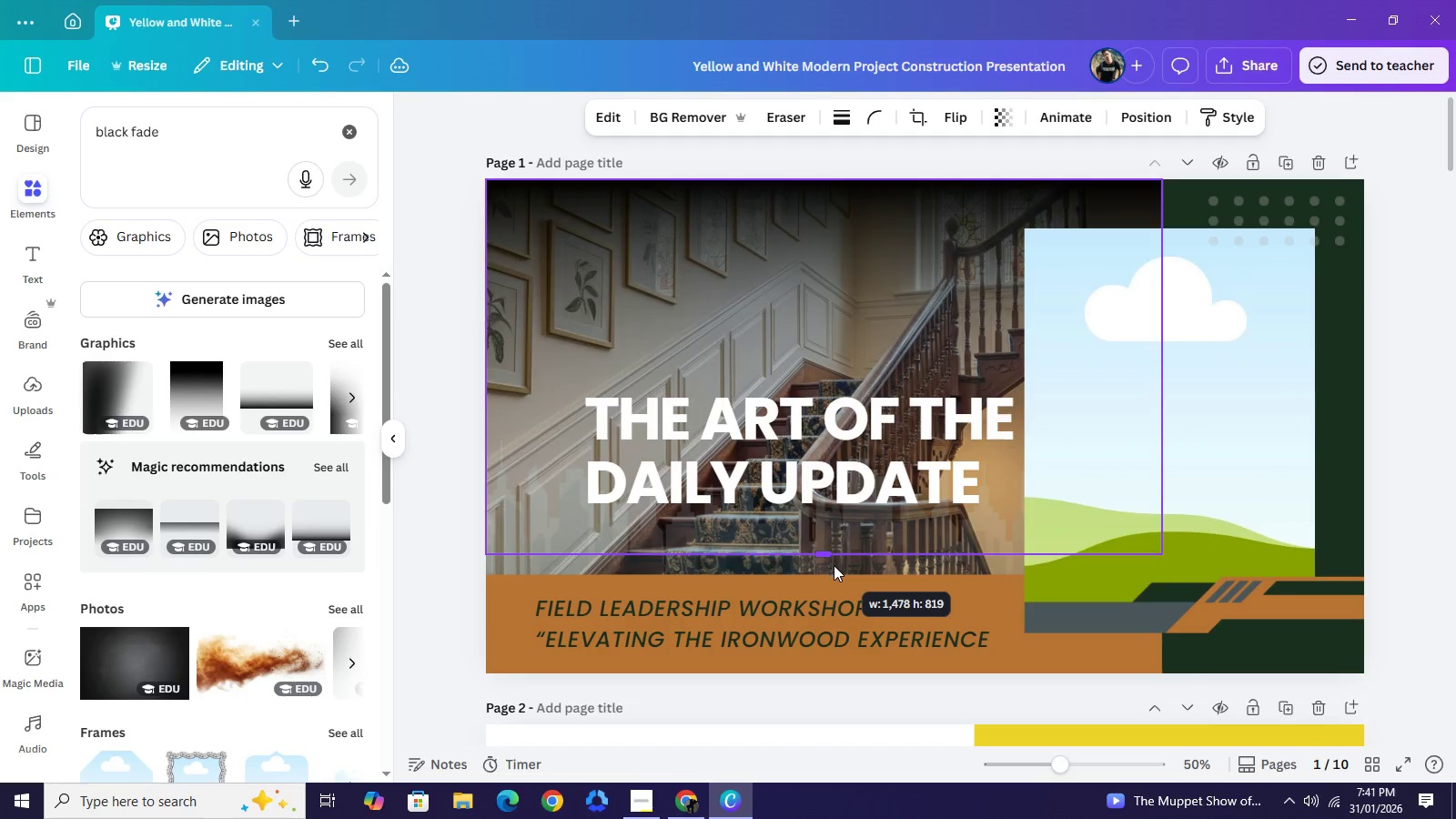 
left_click_drag(start_coordinate=[821, 414], to_coordinate=[834, 577])
 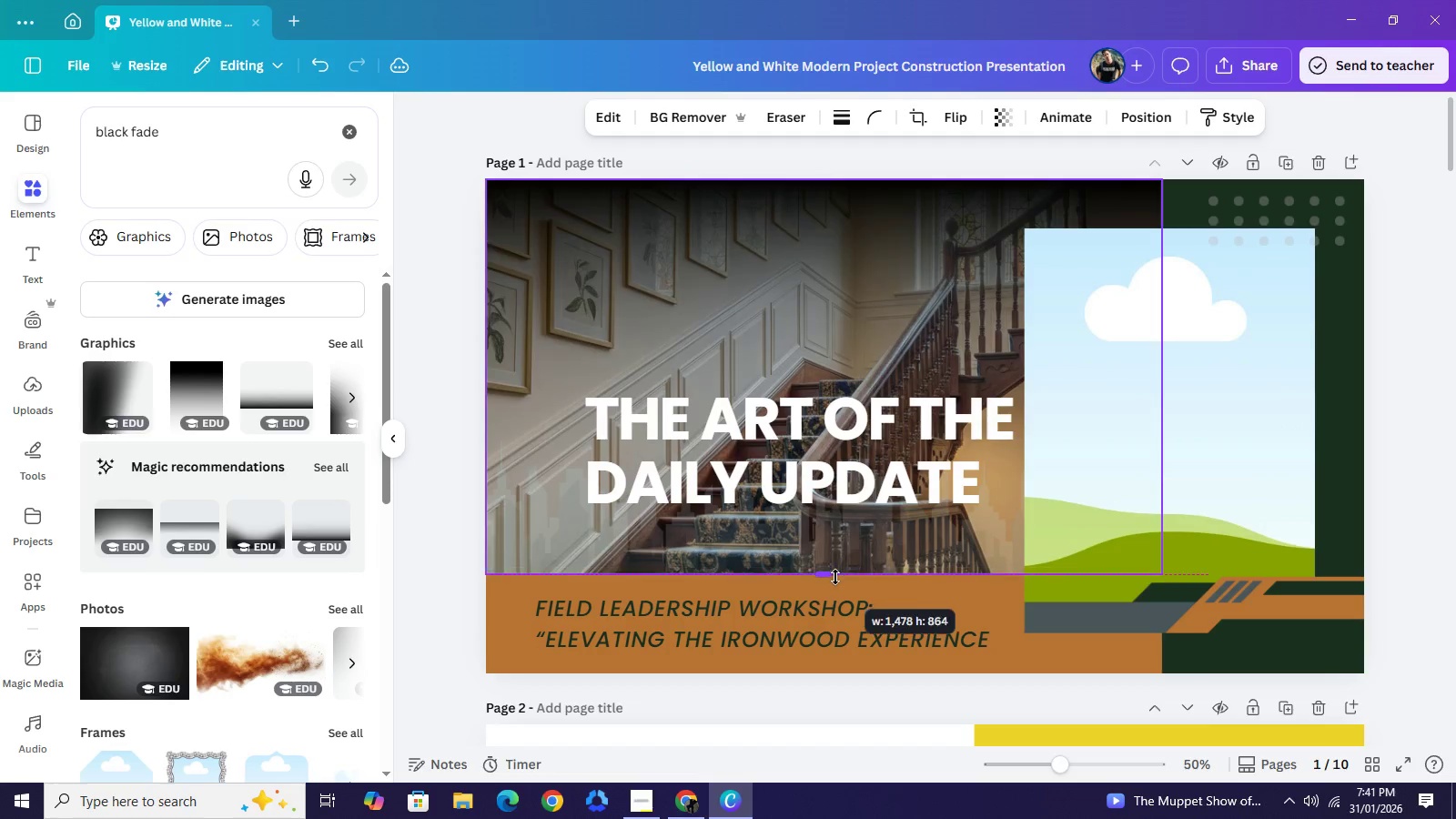 
left_click_drag(start_coordinate=[784, 479], to_coordinate=[735, 407])
 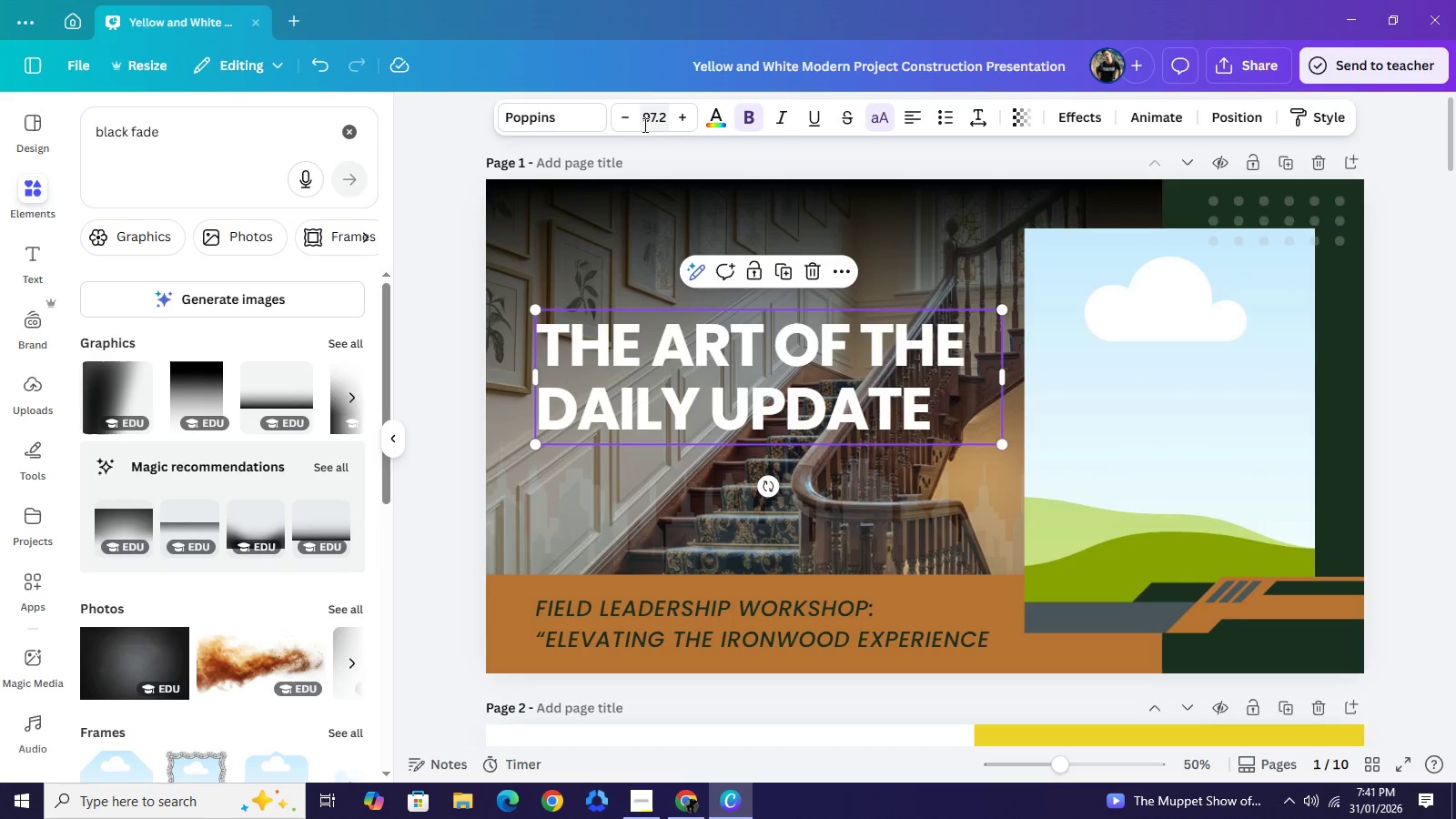 
double_click([678, 128])
 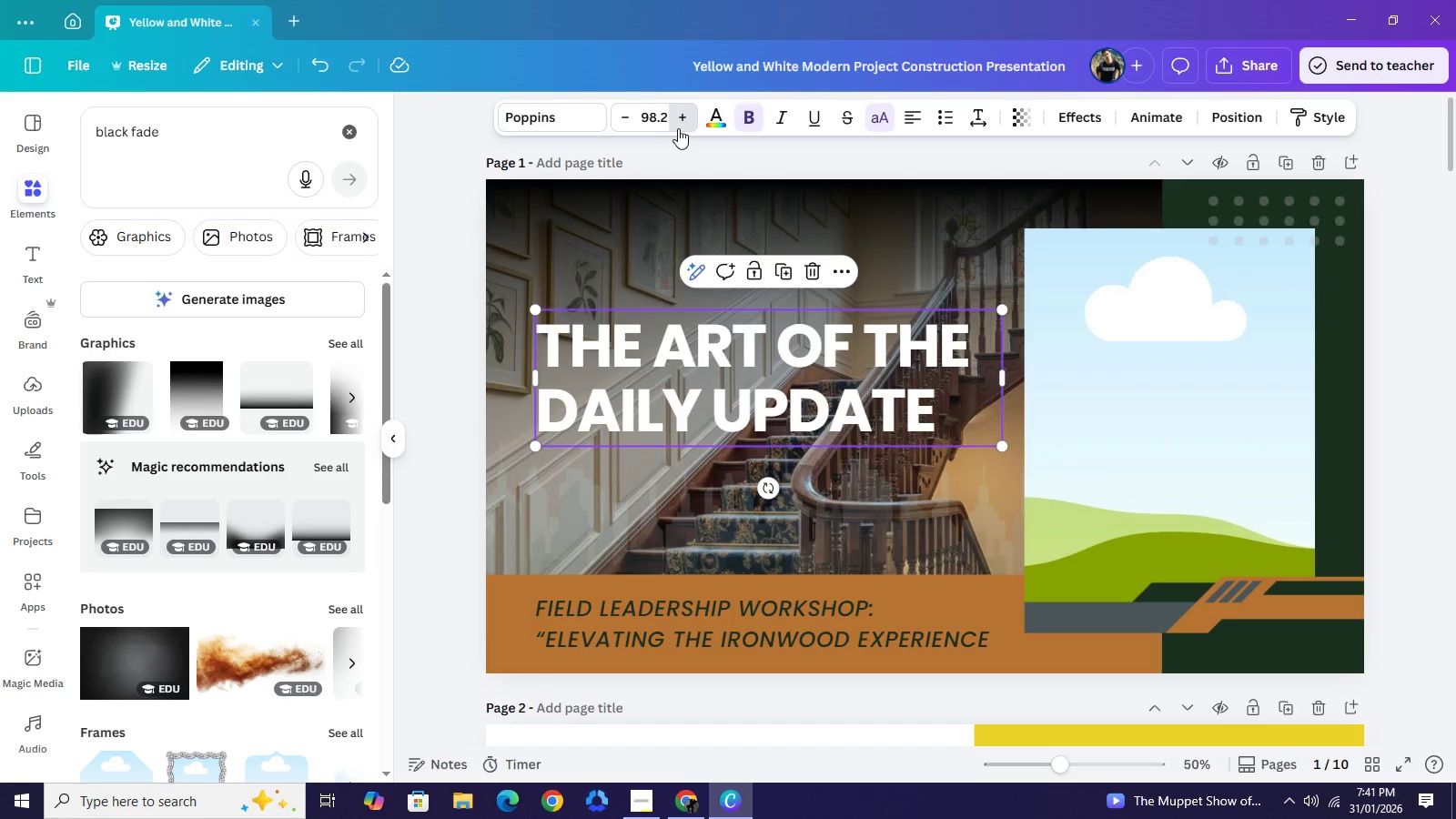 
triple_click([678, 128])
 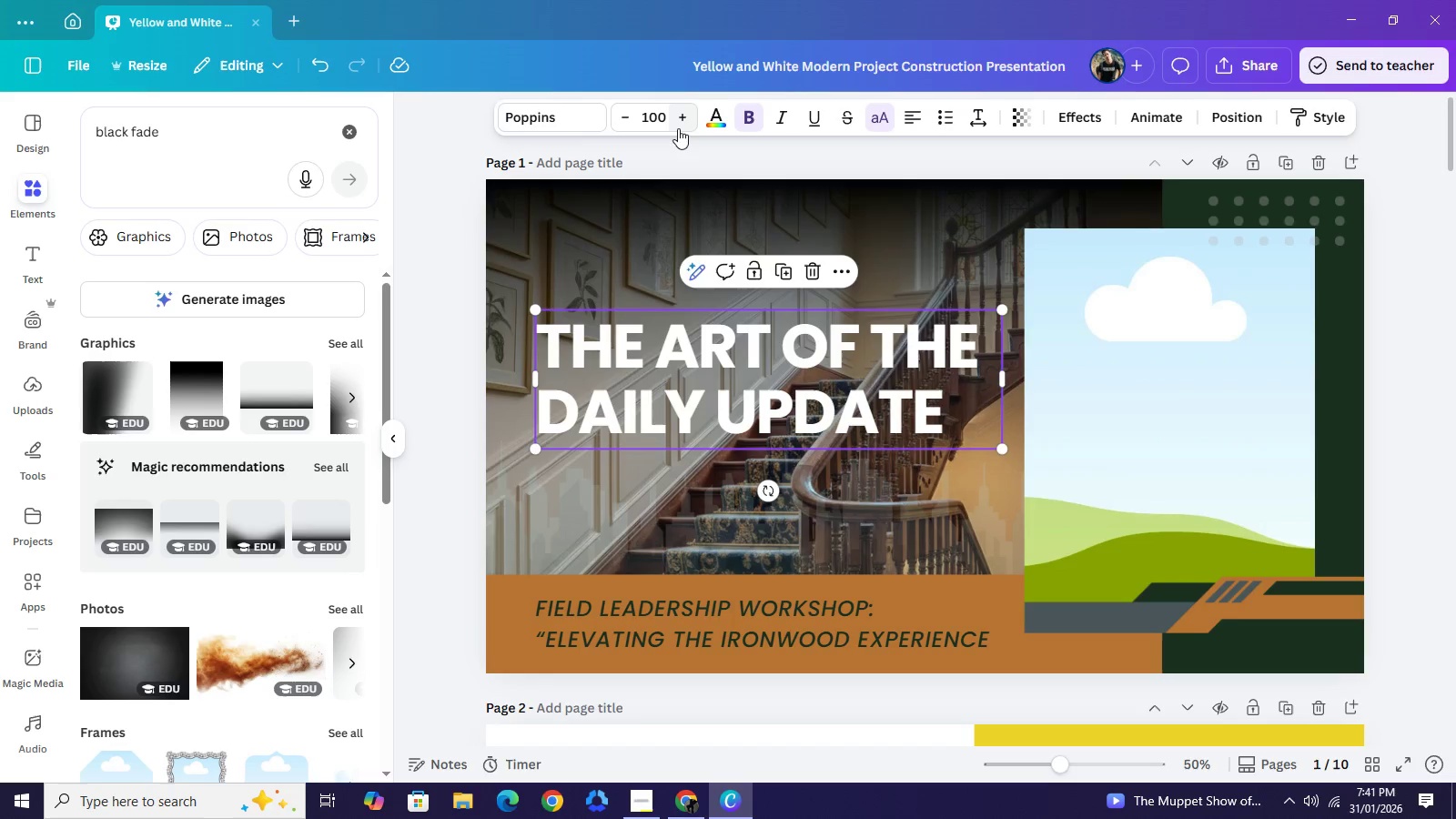 
triple_click([678, 128])
 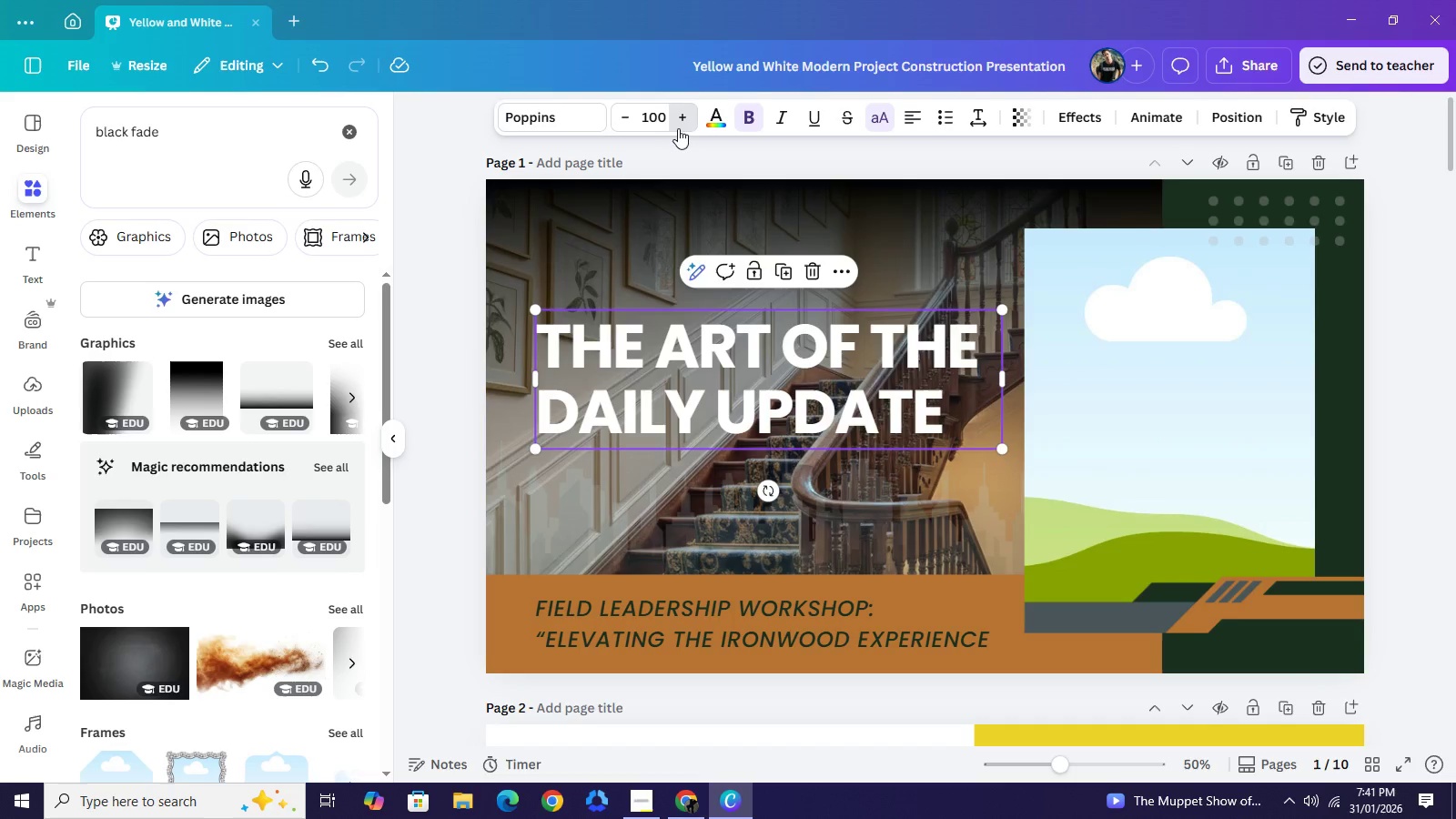 
triple_click([678, 128])
 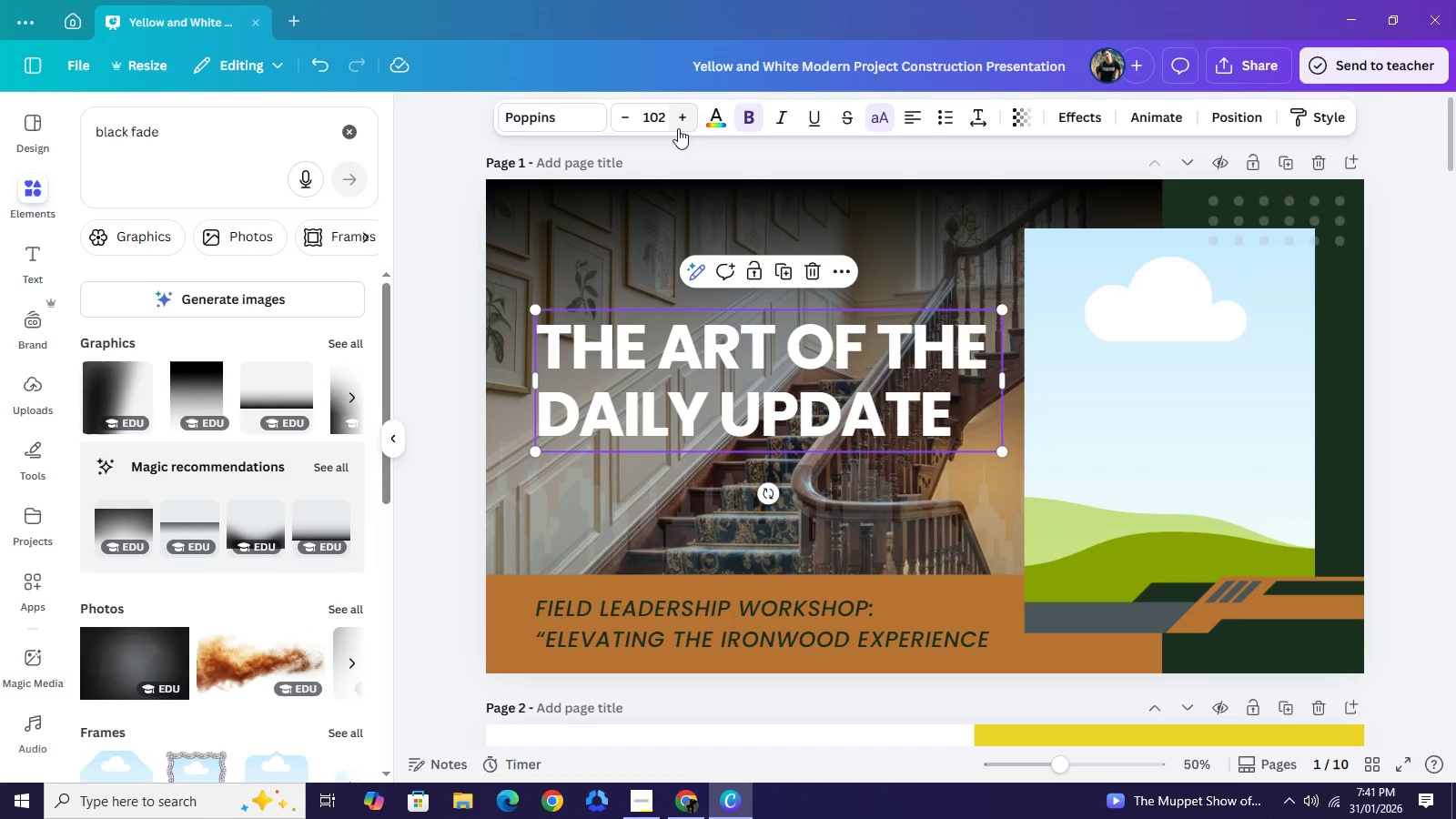 
triple_click([678, 128])
 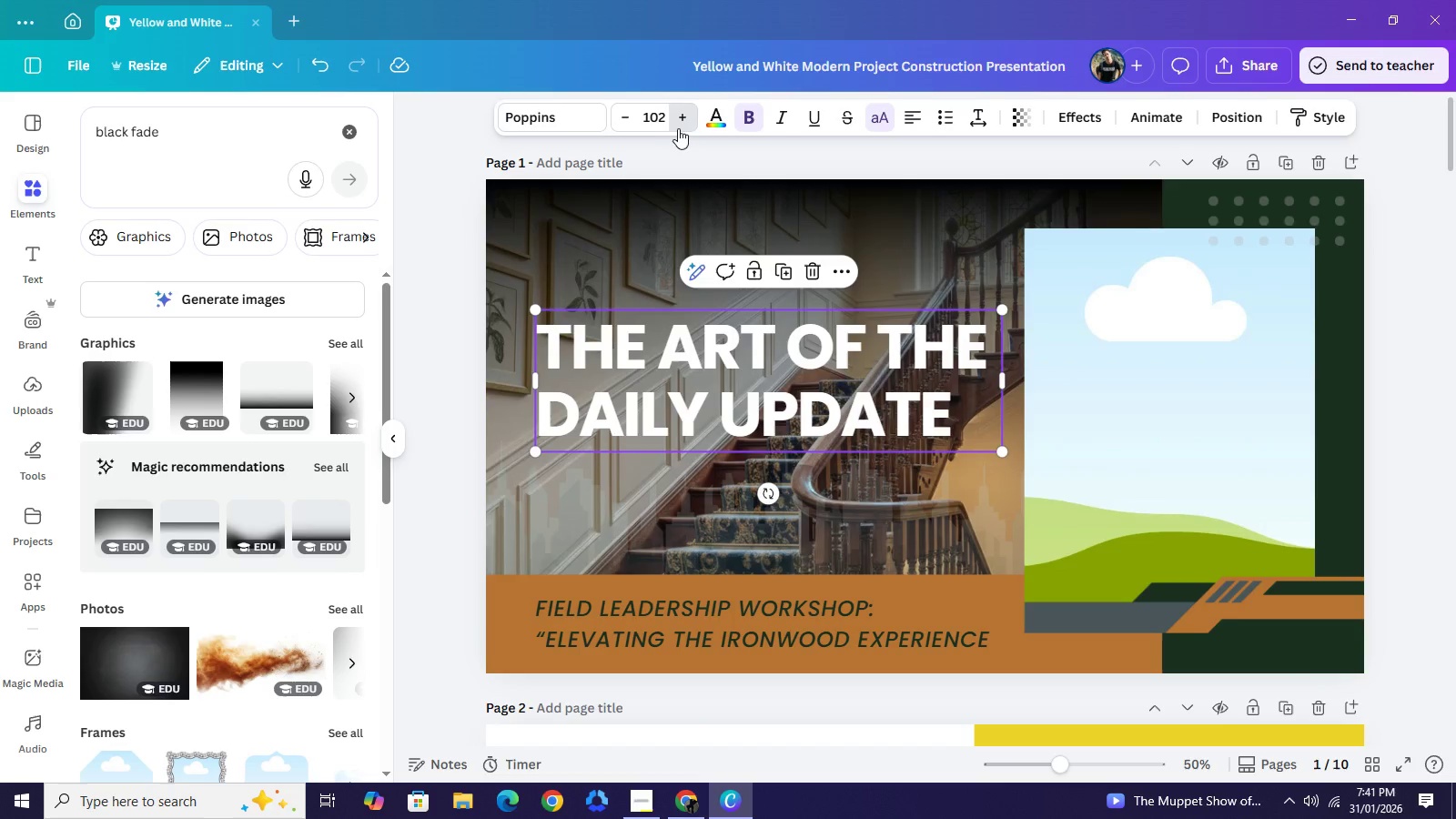 
triple_click([678, 128])
 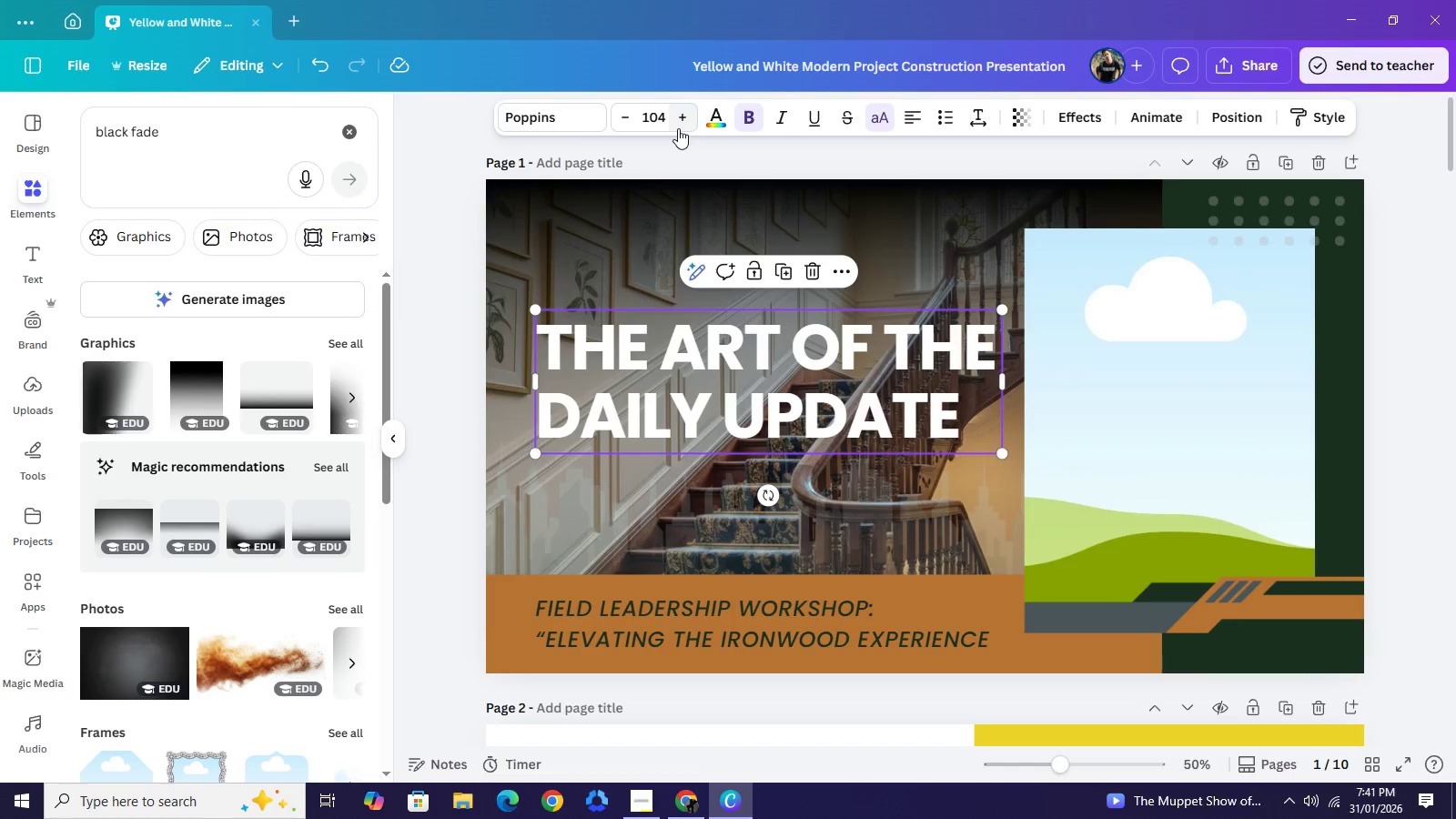 
triple_click([678, 128])
 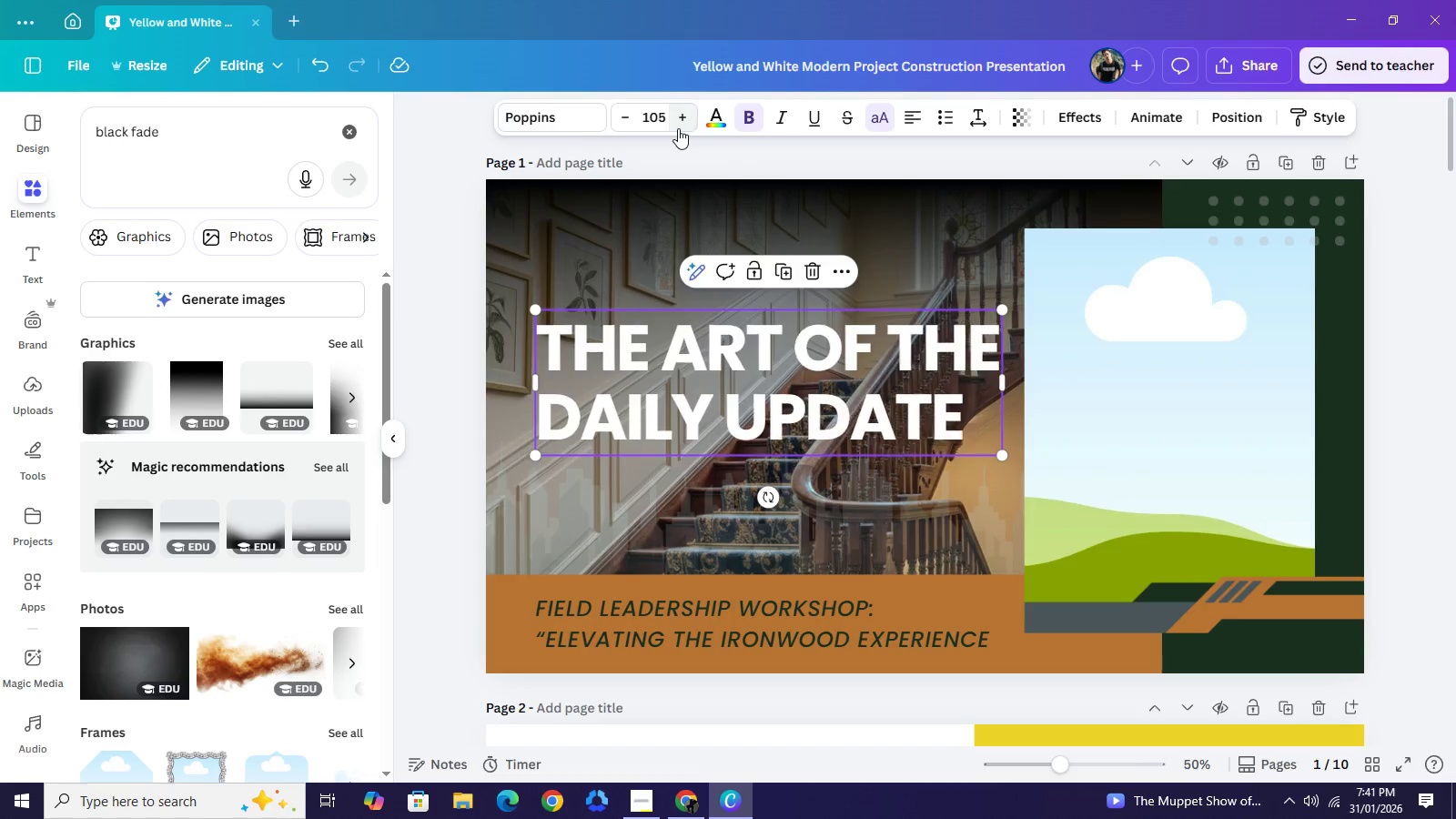 
triple_click([678, 128])
 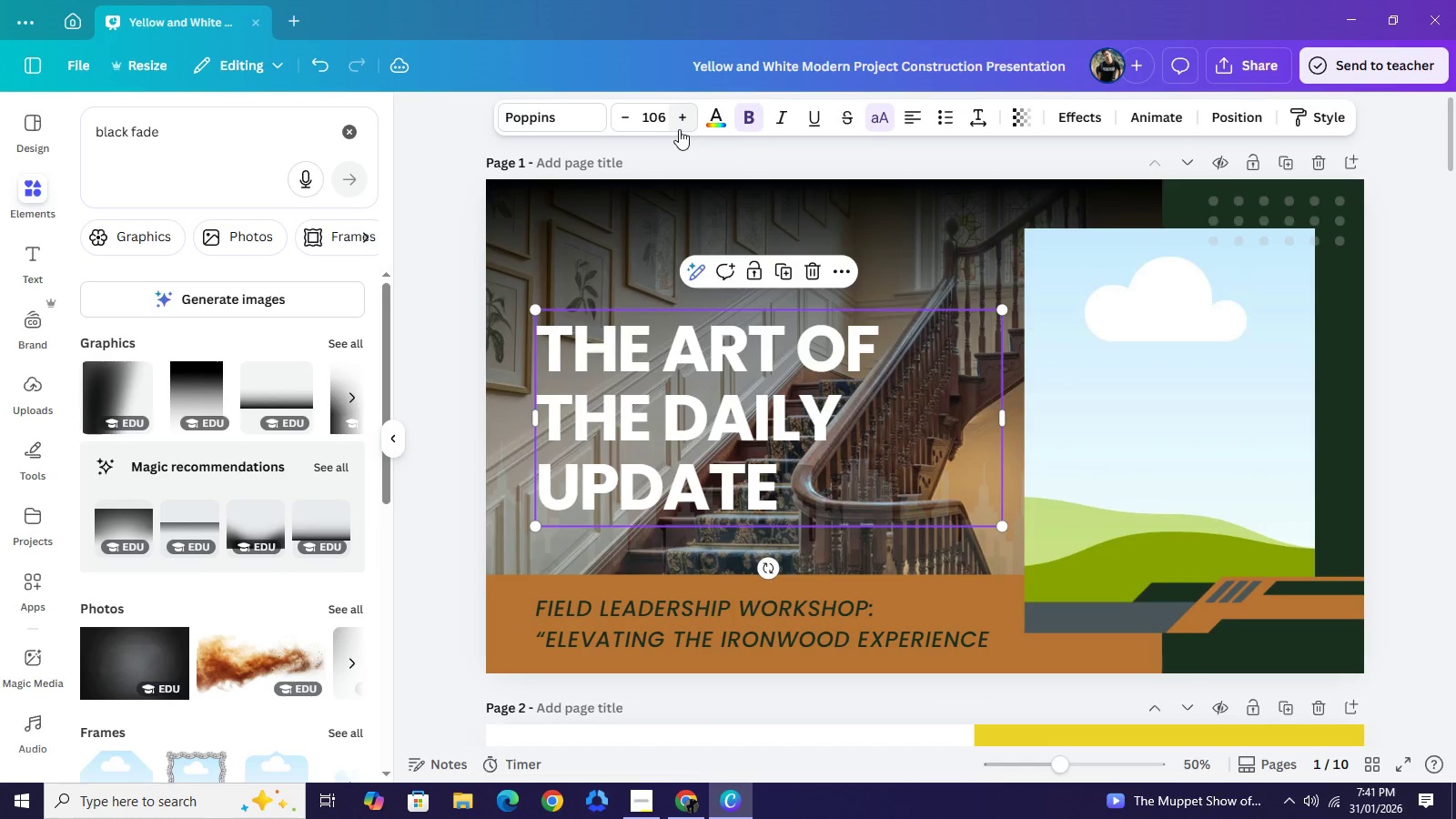 
left_click_drag(start_coordinate=[780, 459], to_coordinate=[785, 429])
 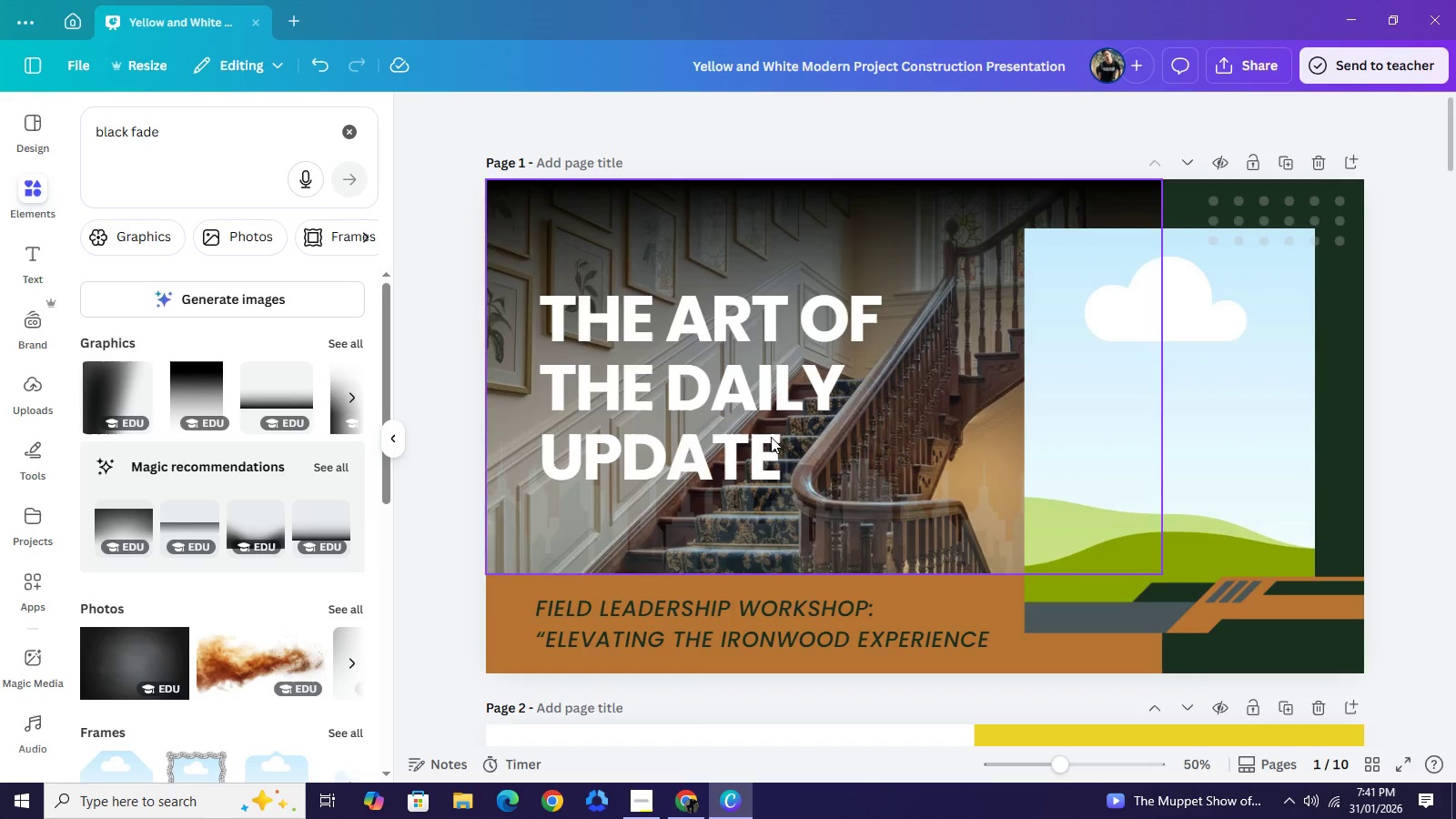 
wait(7.27)
 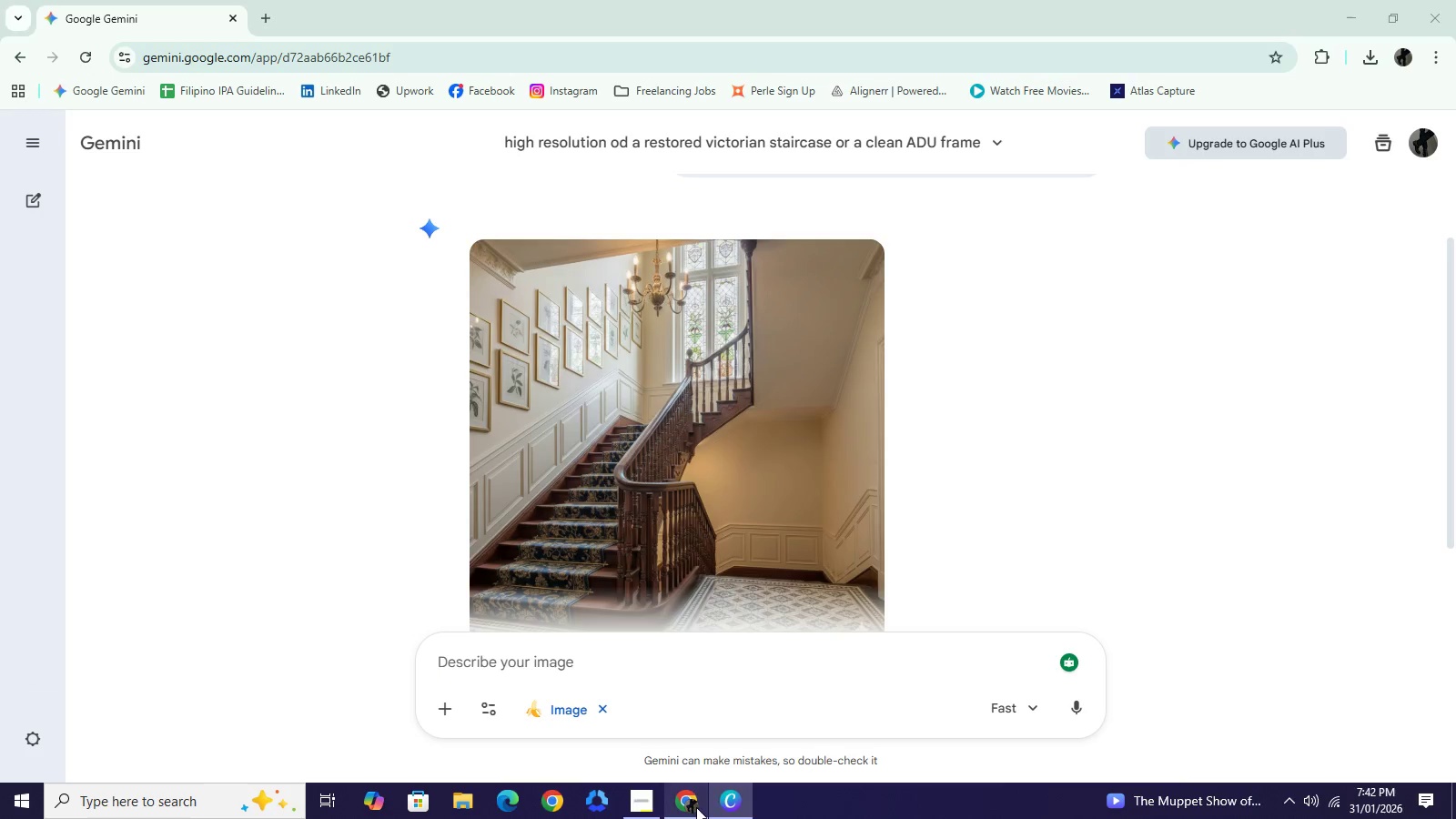 
left_click([696, 807])
 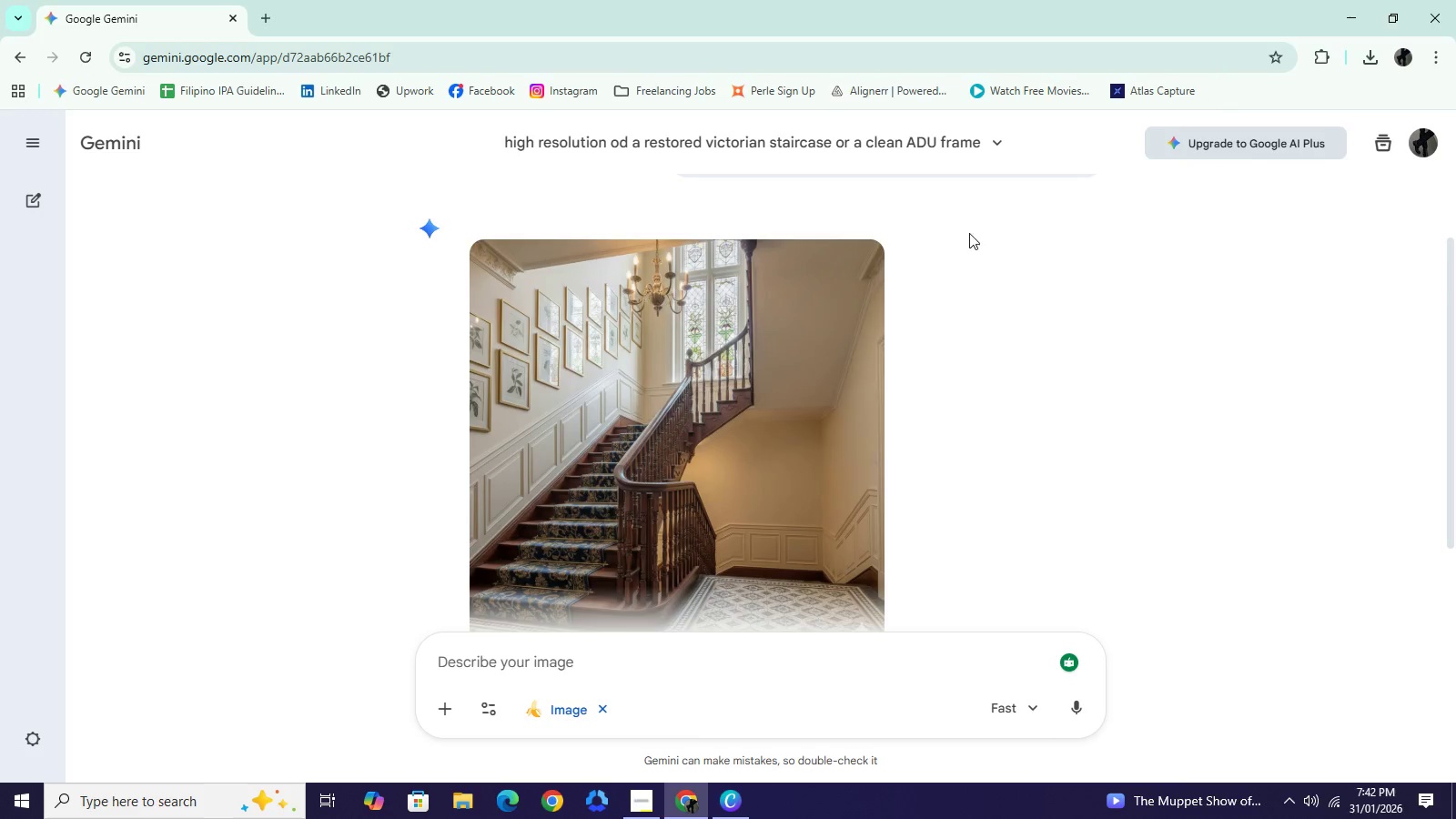 
scroll: coordinate [799, 305], scroll_direction: up, amount: 6.0
 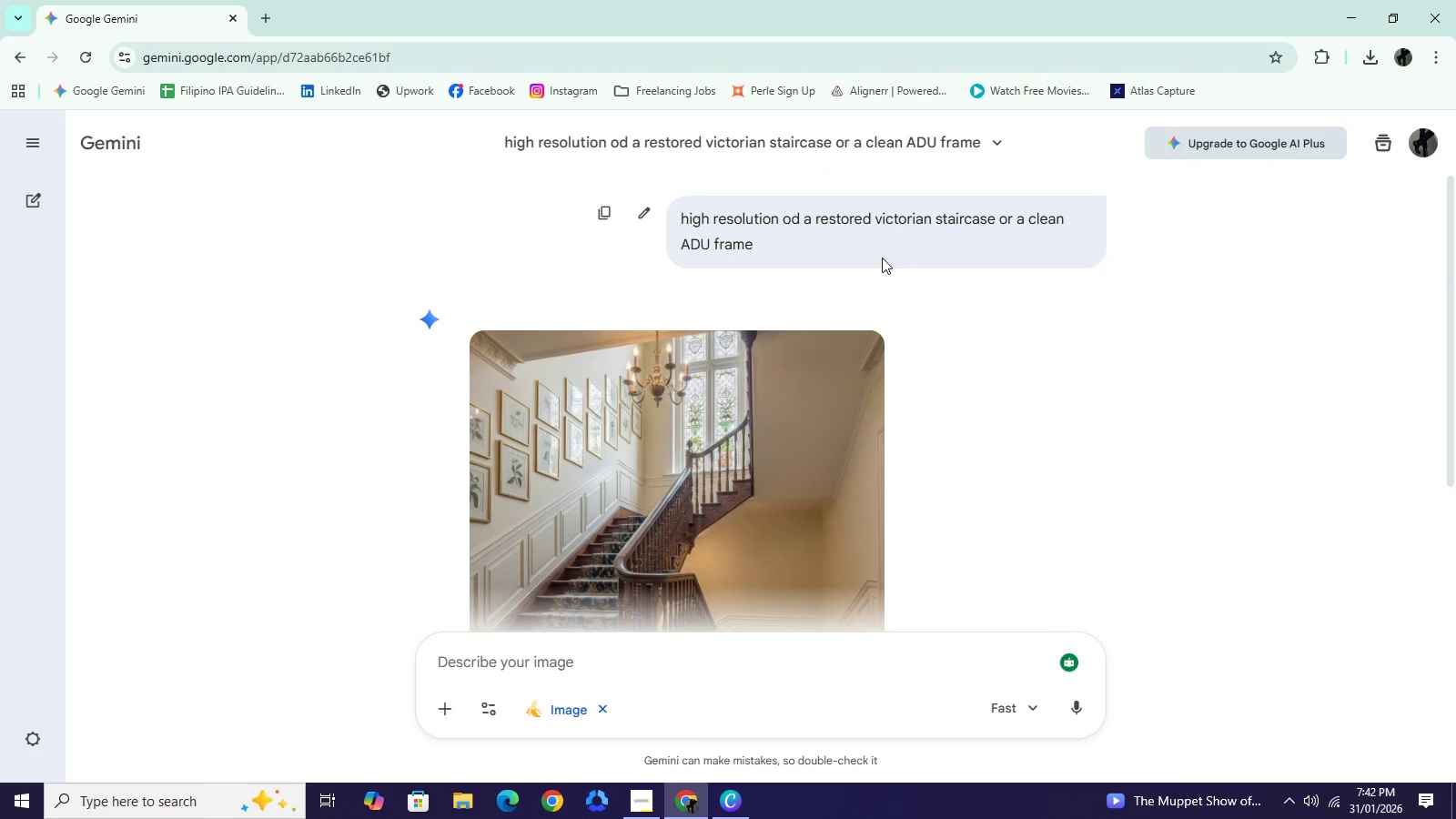 
left_click_drag(start_coordinate=[875, 225], to_coordinate=[879, 239])
 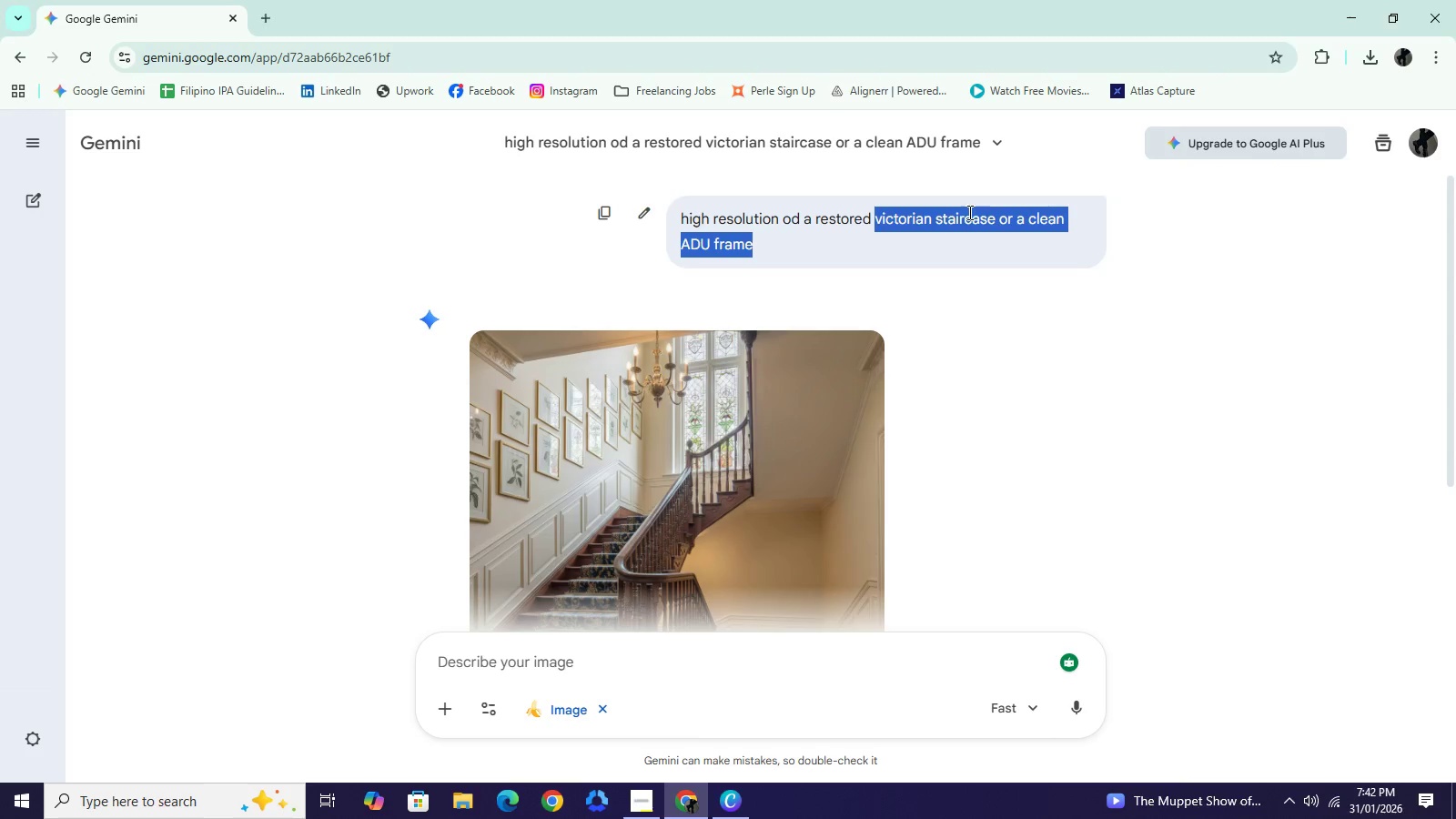 
left_click_drag(start_coordinate=[886, 218], to_coordinate=[886, 227])
 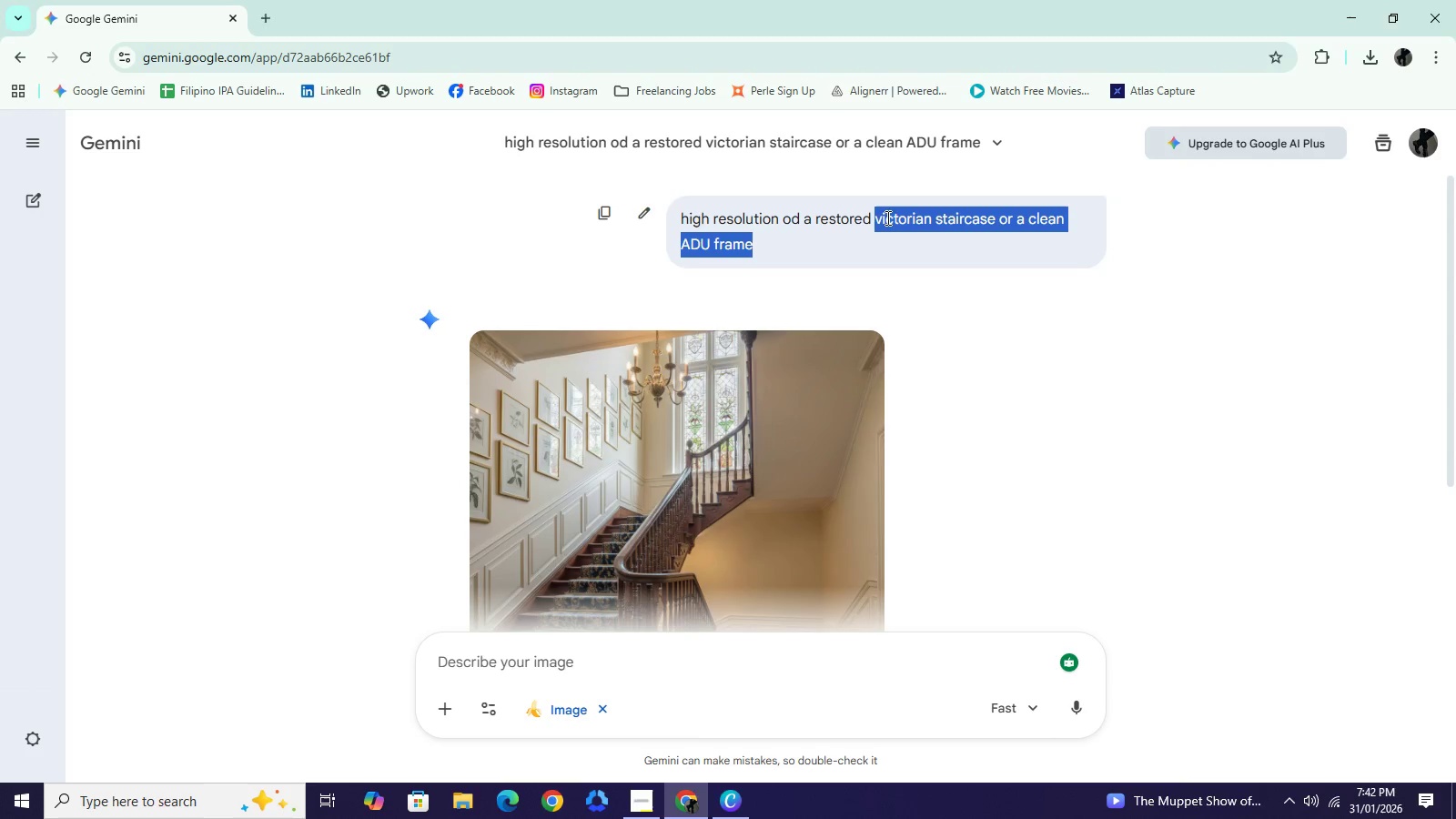 
left_click_drag(start_coordinate=[485, 228], to_coordinate=[490, 228])
 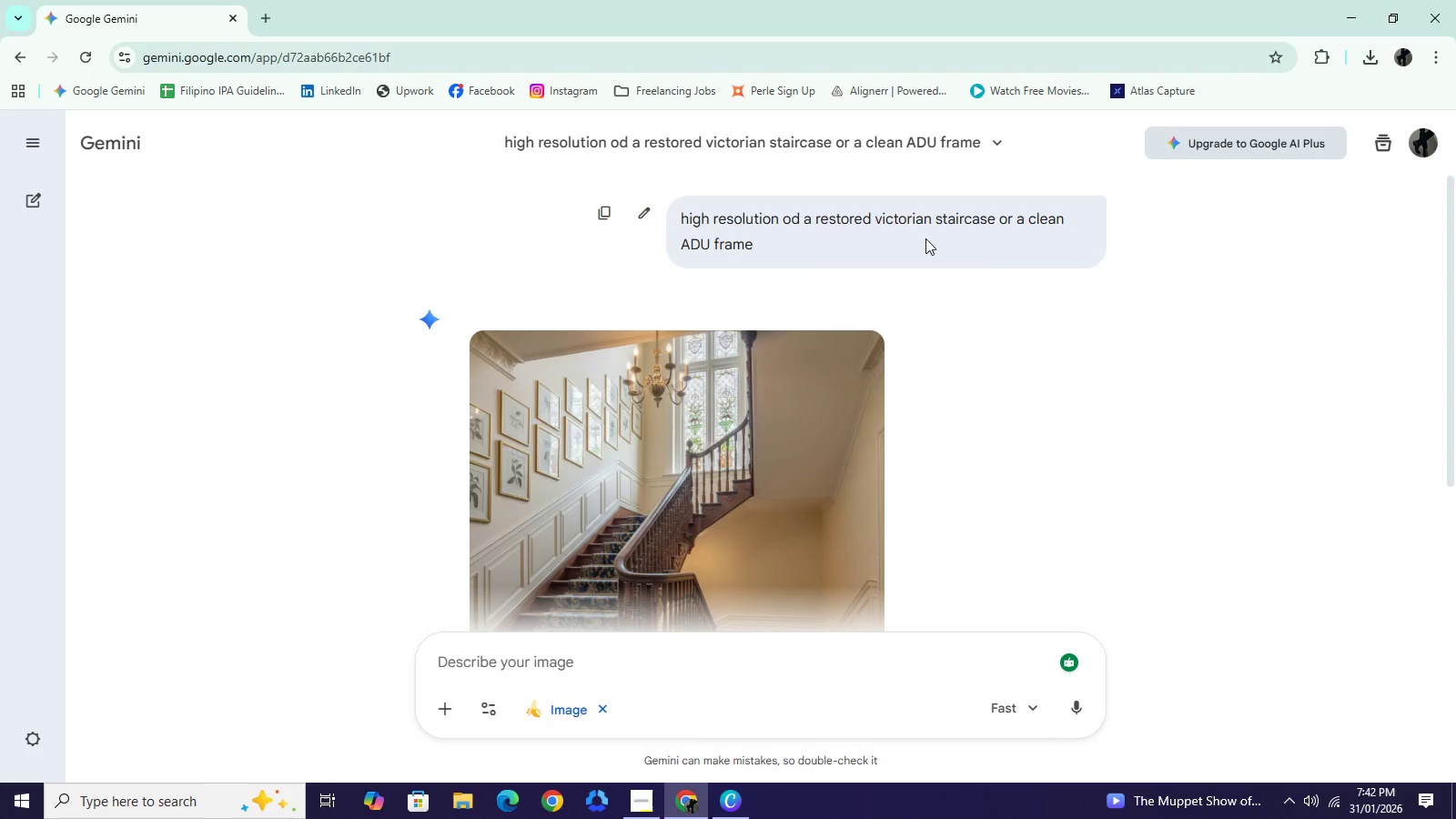 
left_click([881, 219])
 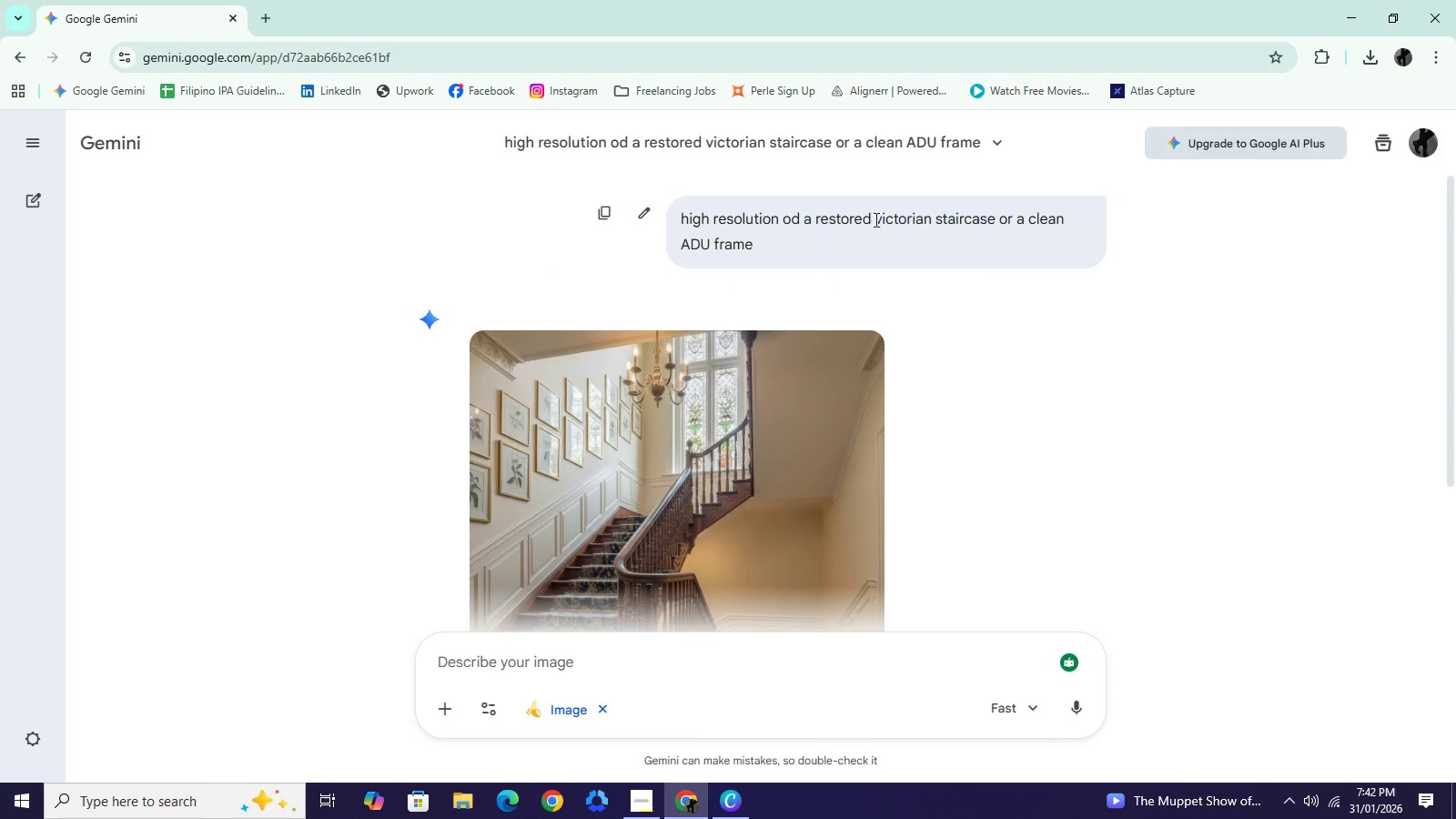 
left_click_drag(start_coordinate=[875, 219], to_coordinate=[907, 247])
 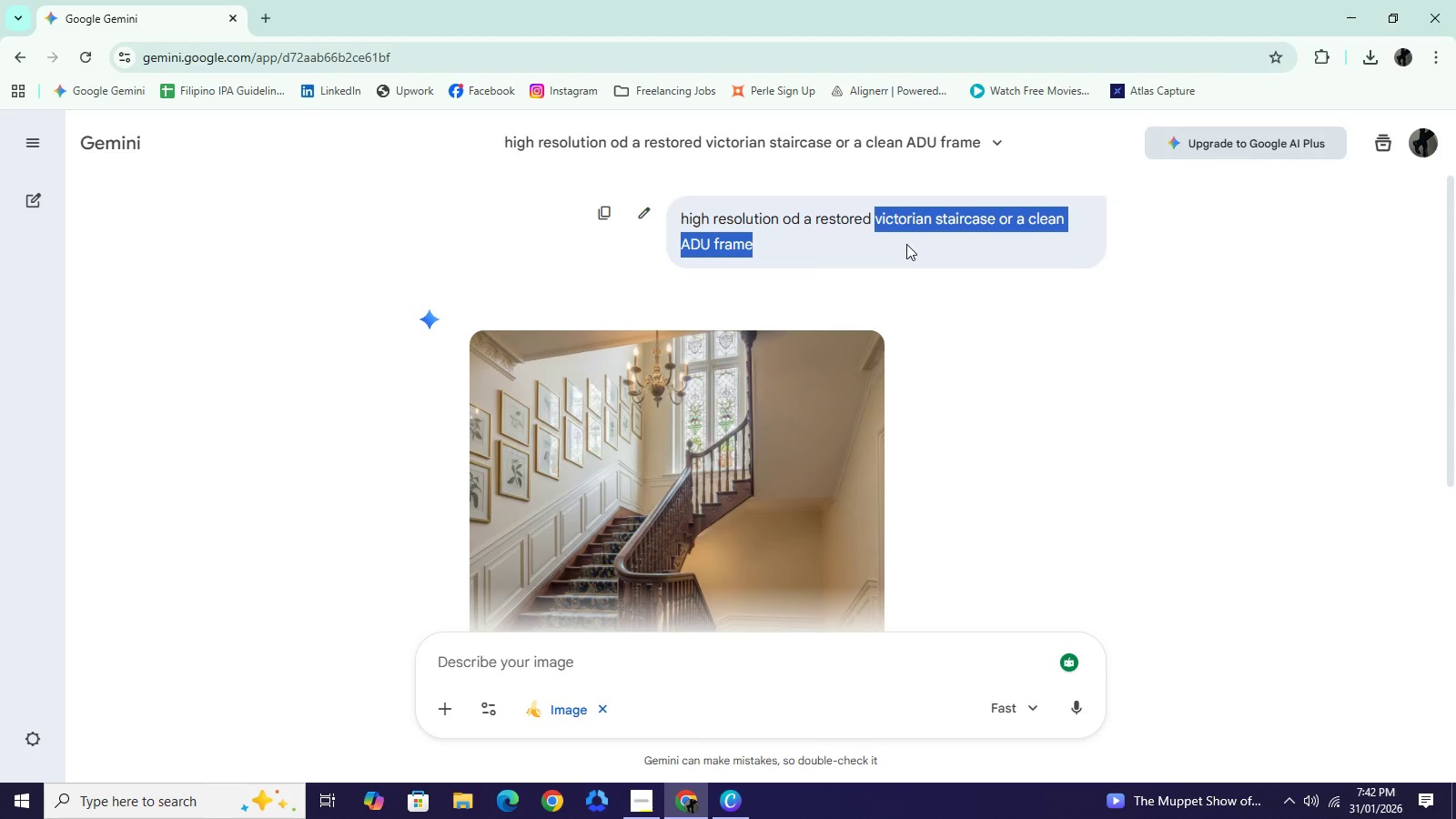 
key(Control+C)
 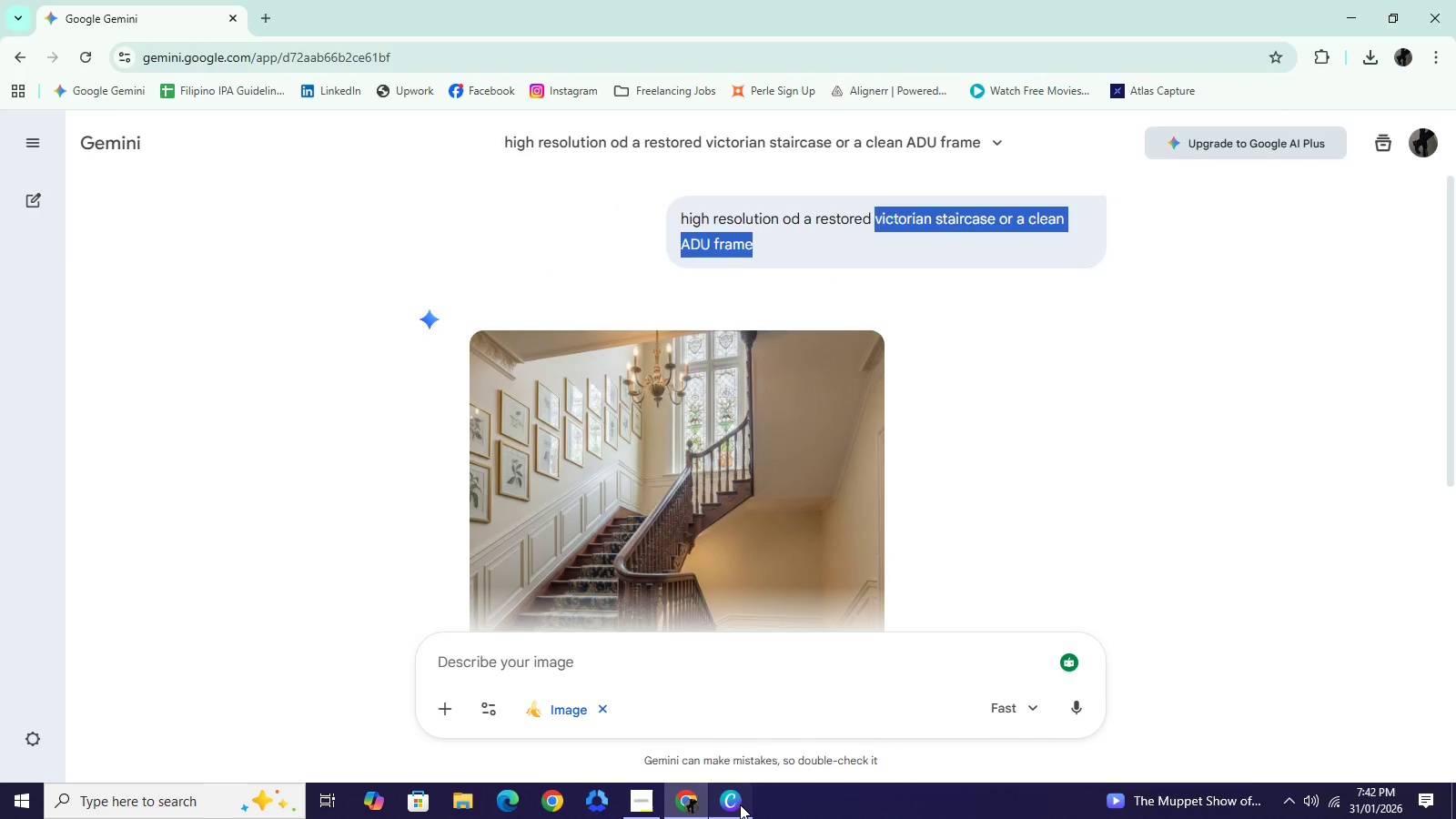 
left_click([740, 804])
 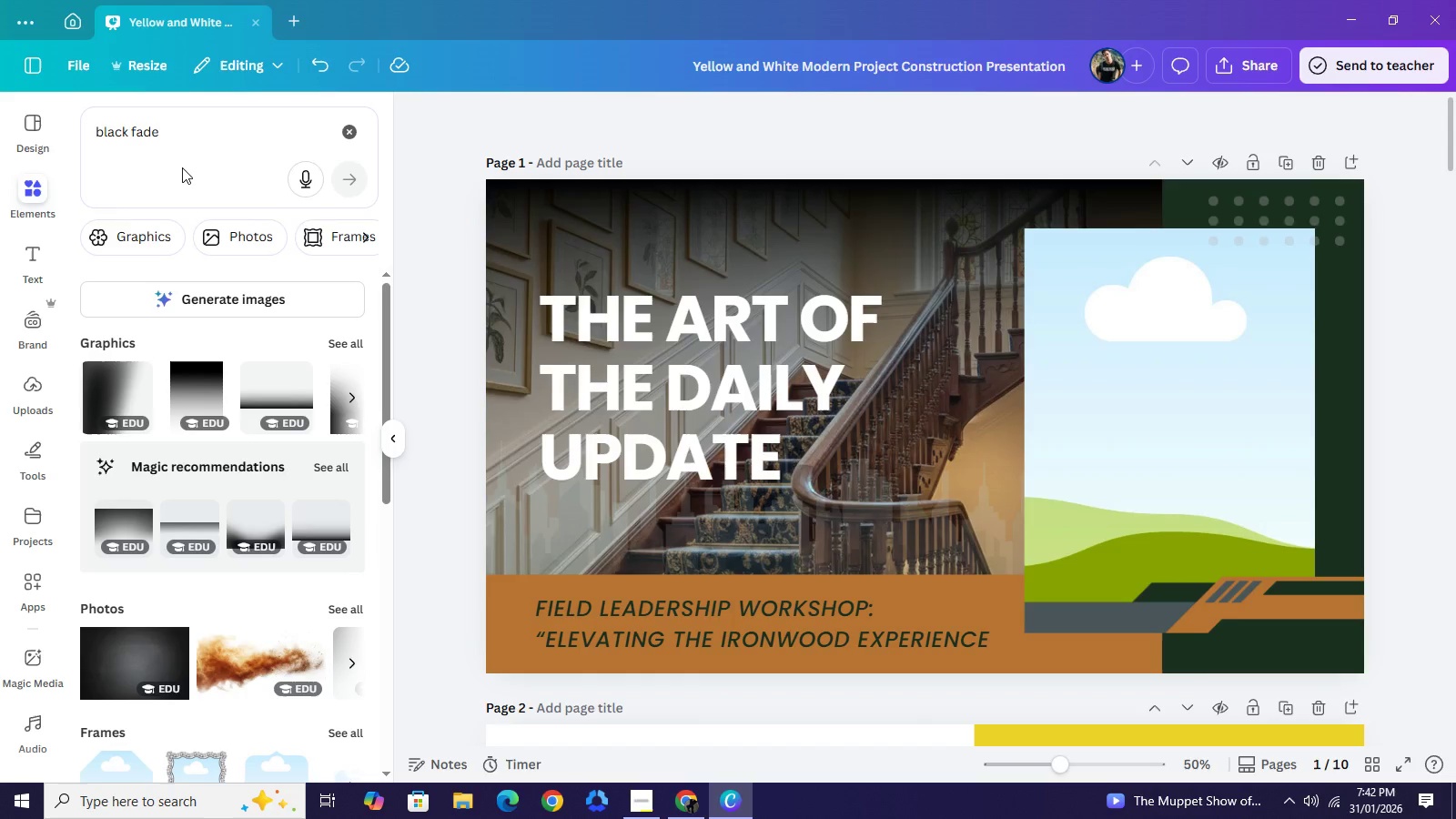 
key(Control+A)
 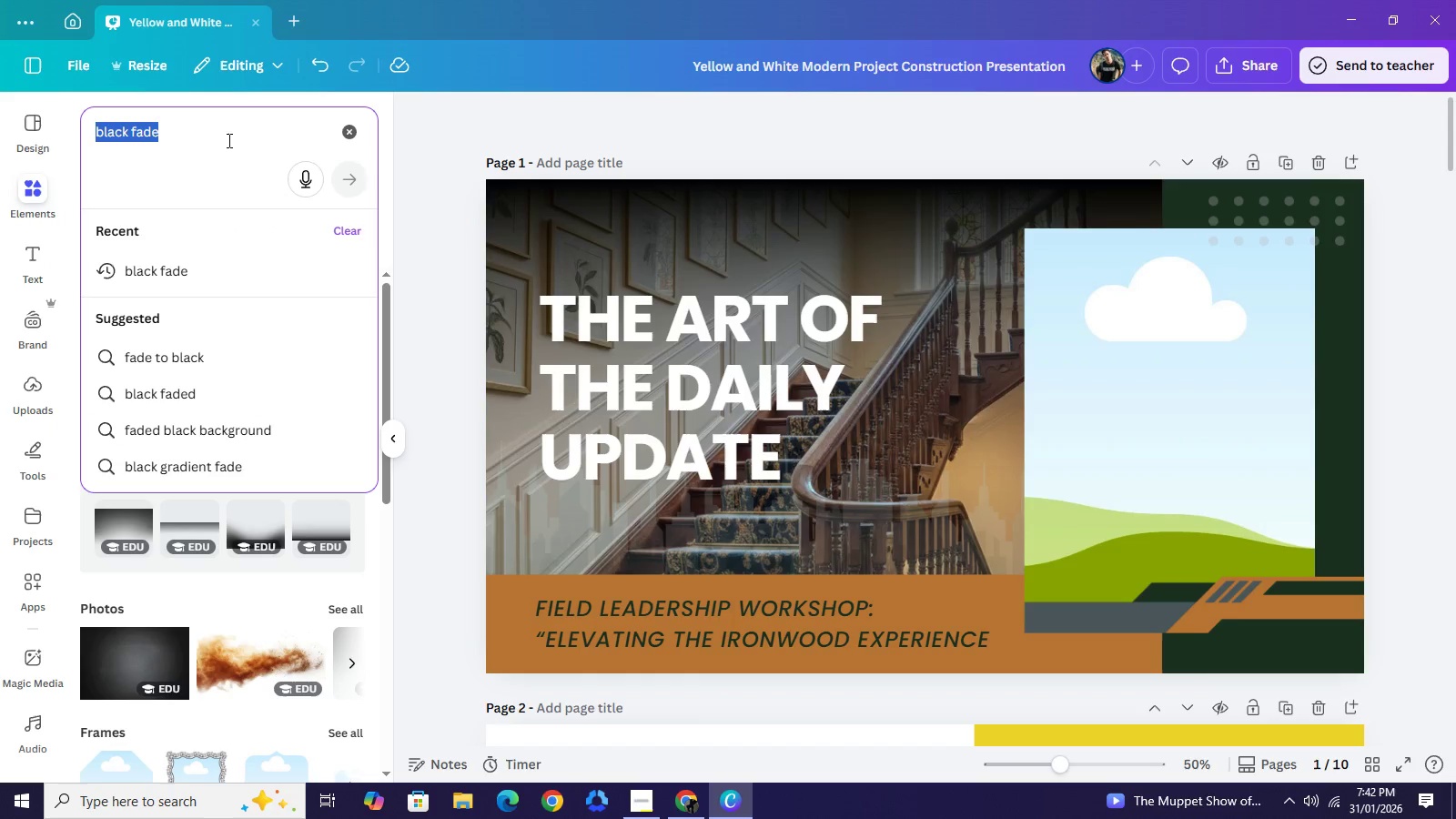 
key(Control+V)
 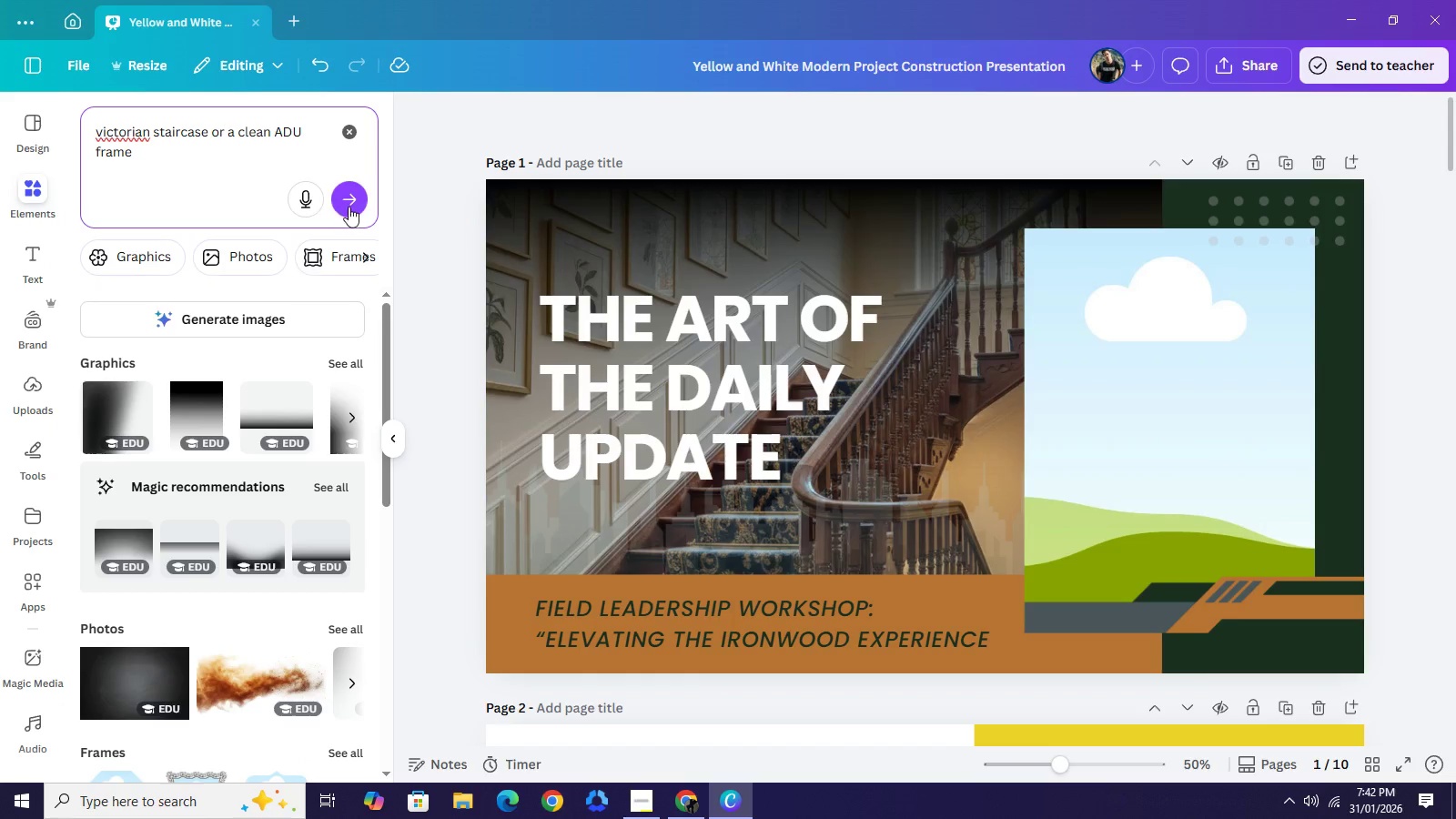 
left_click([349, 207])
 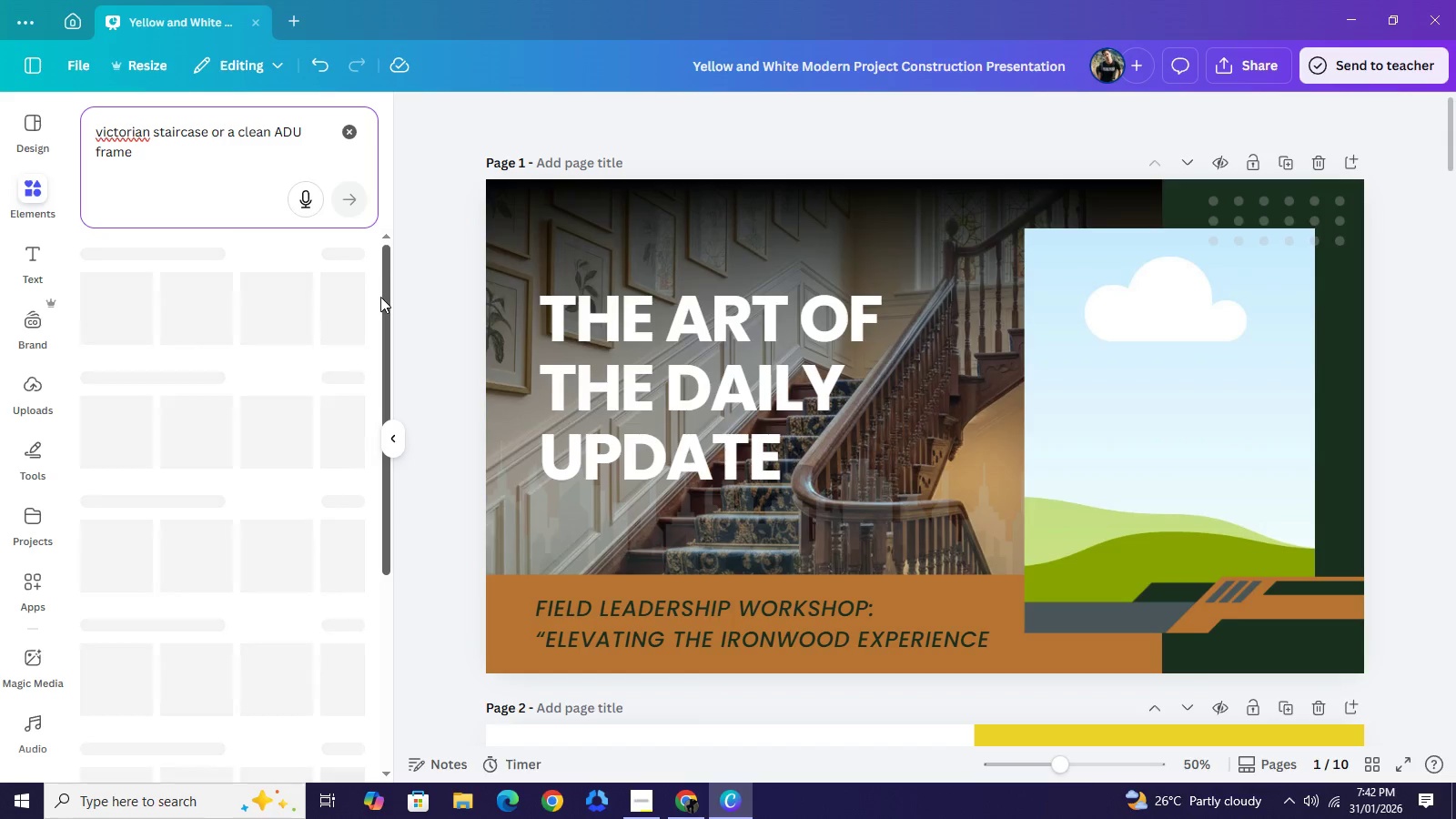 
wait(20.51)
 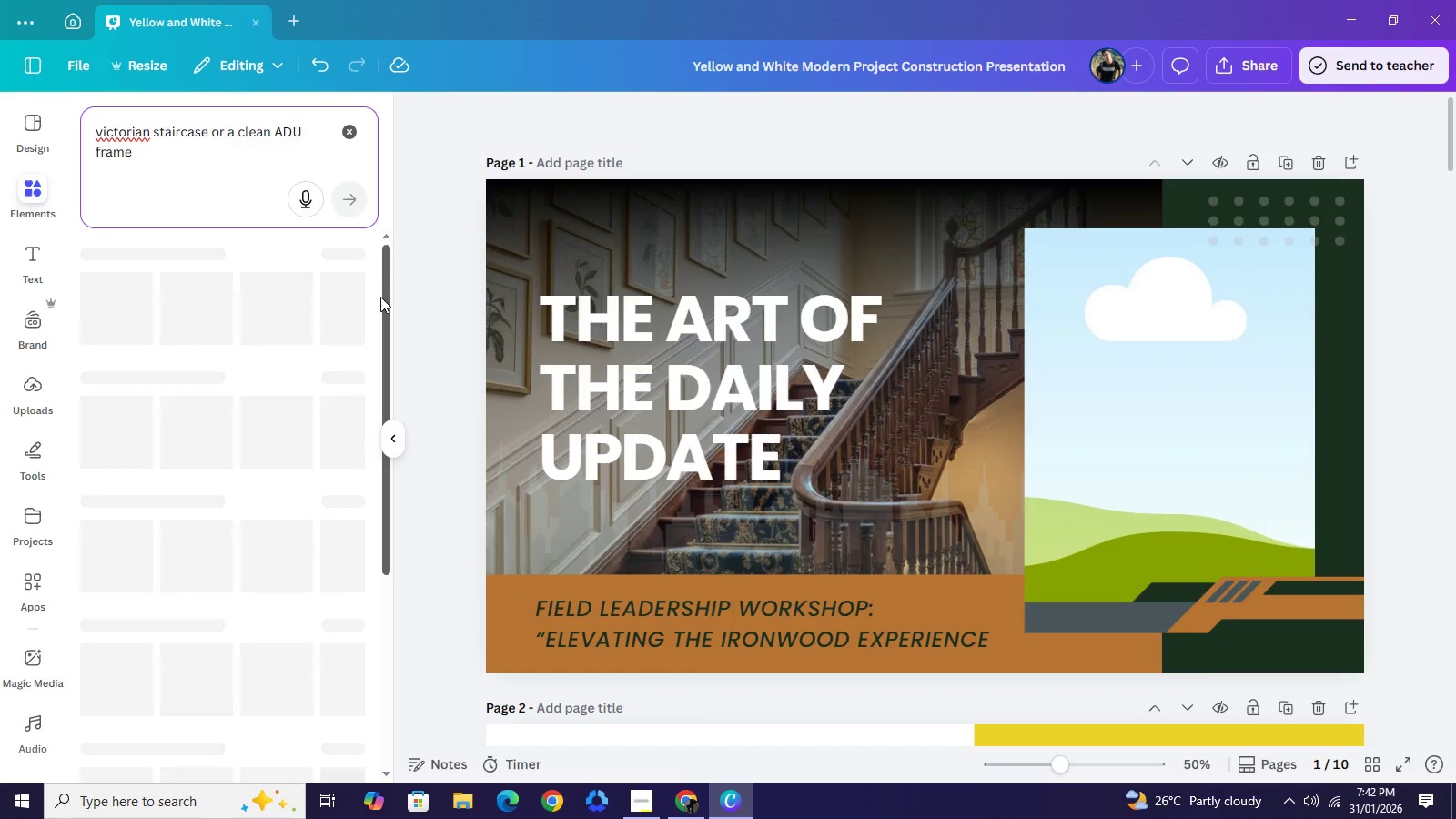 
left_click_drag(start_coordinate=[215, 132], to_coordinate=[228, 168])
 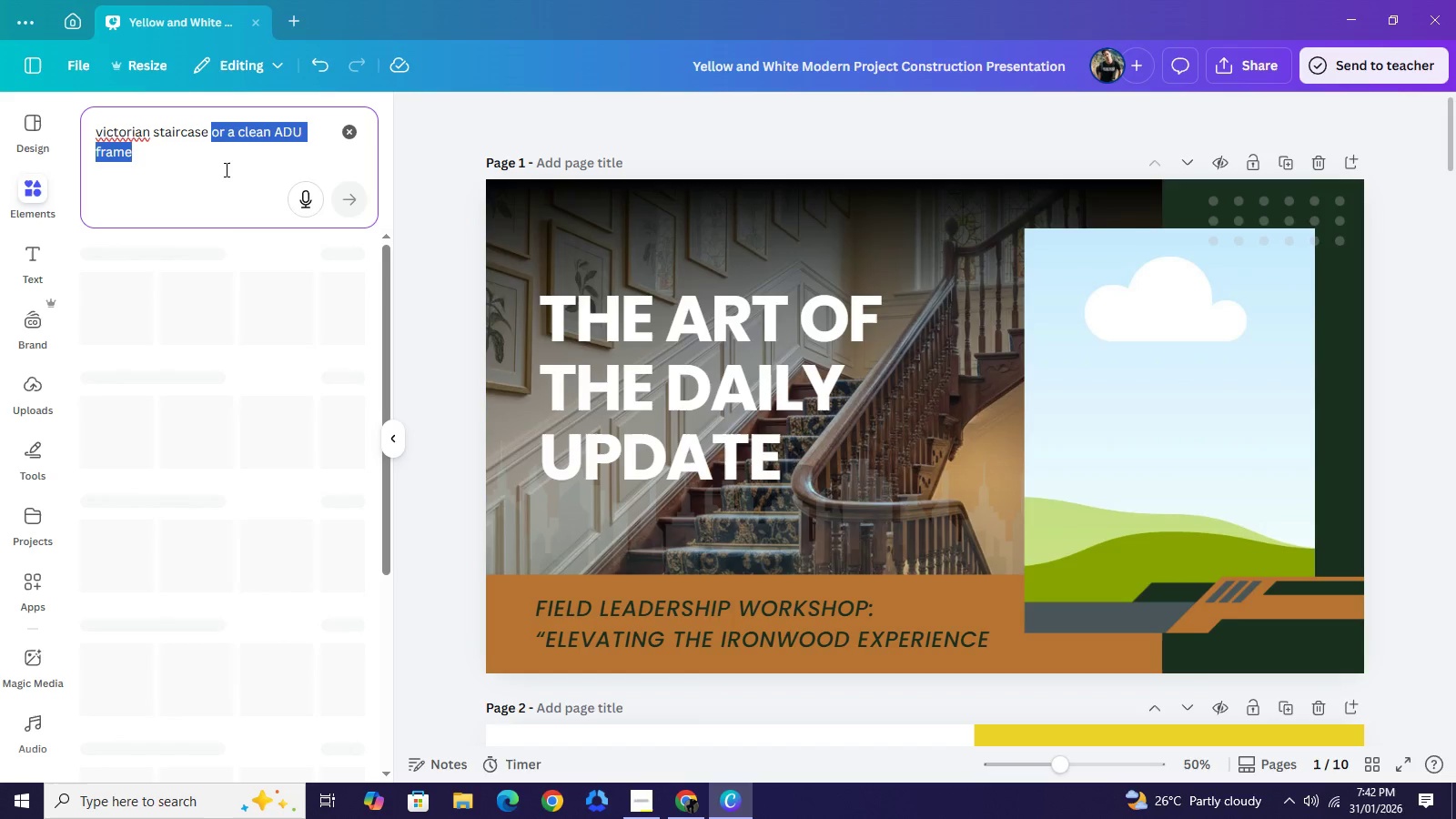 
key(Backspace)
 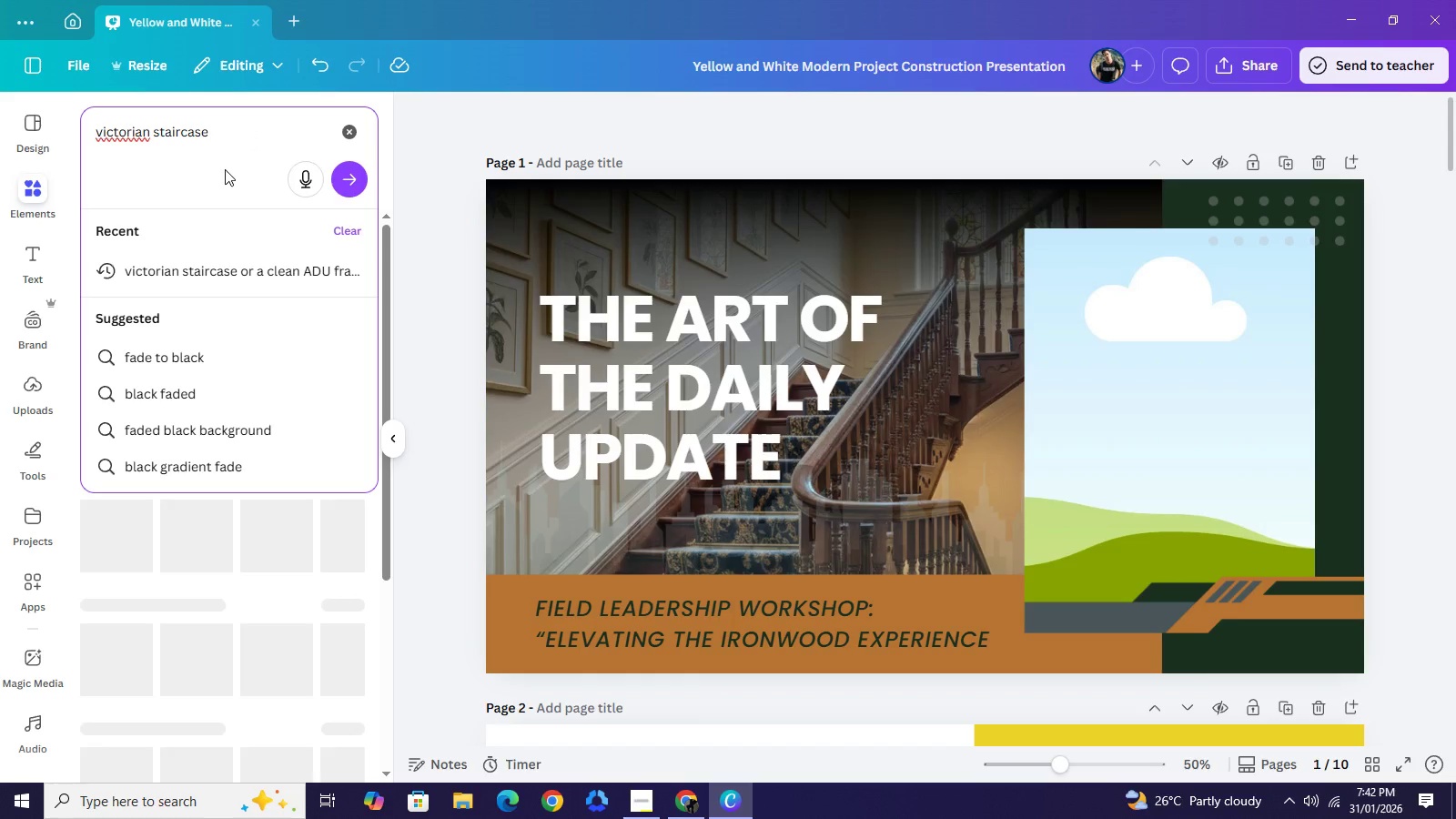 
key(Backspace)
 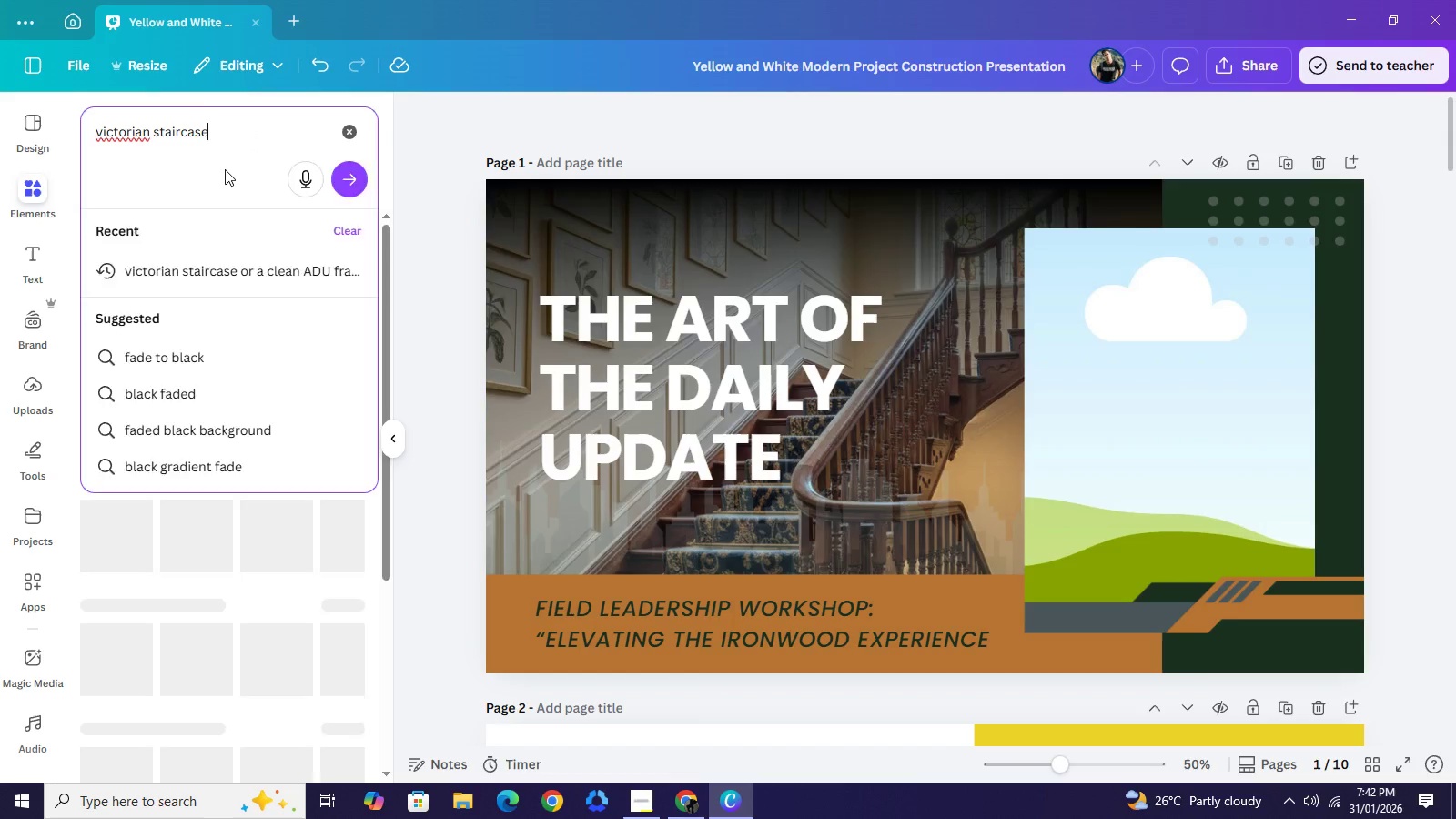 
key(Enter)
 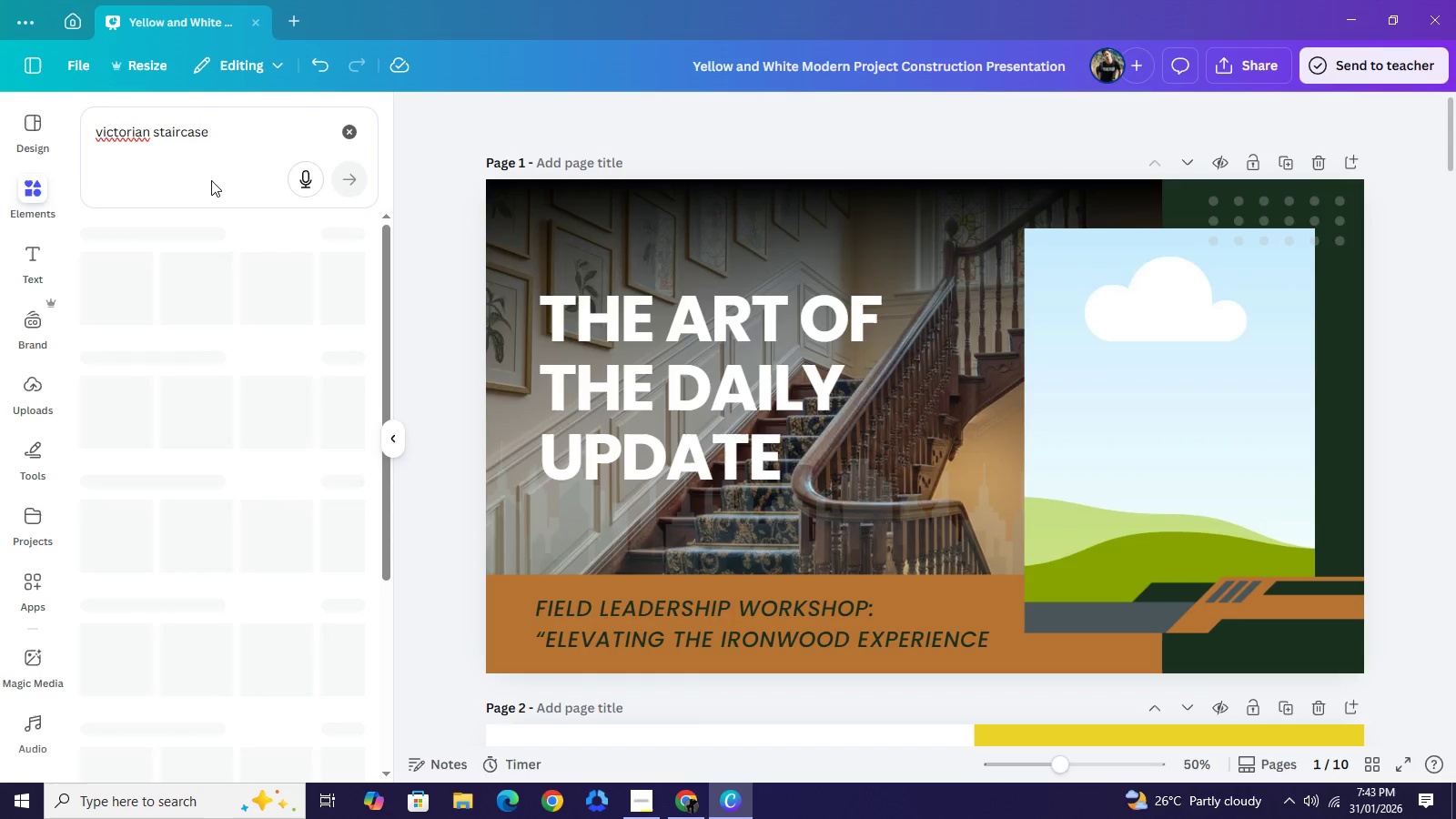 
wait(23.41)
 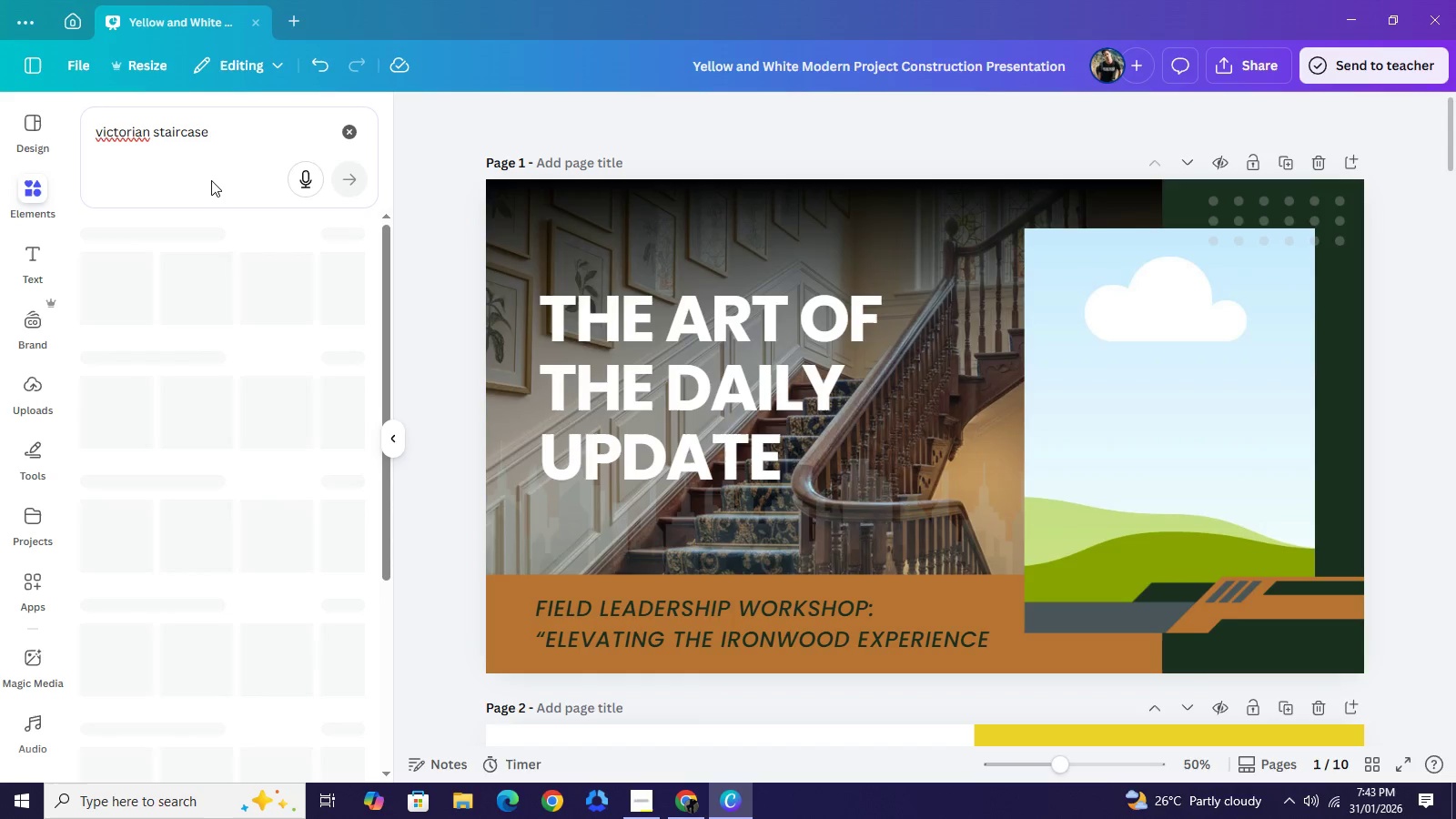 
left_click([347, 132])
 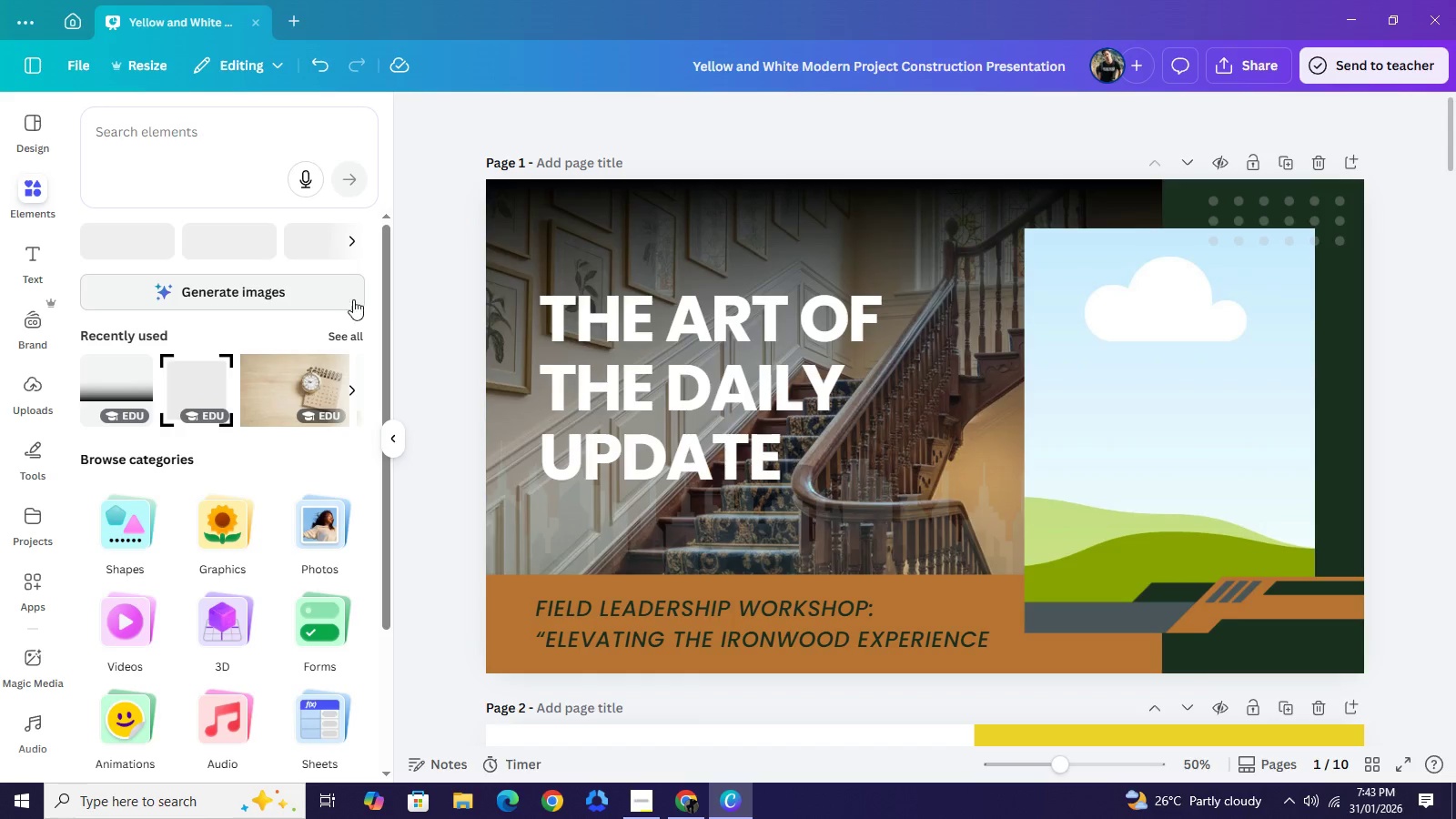 
left_click([402, 440])
 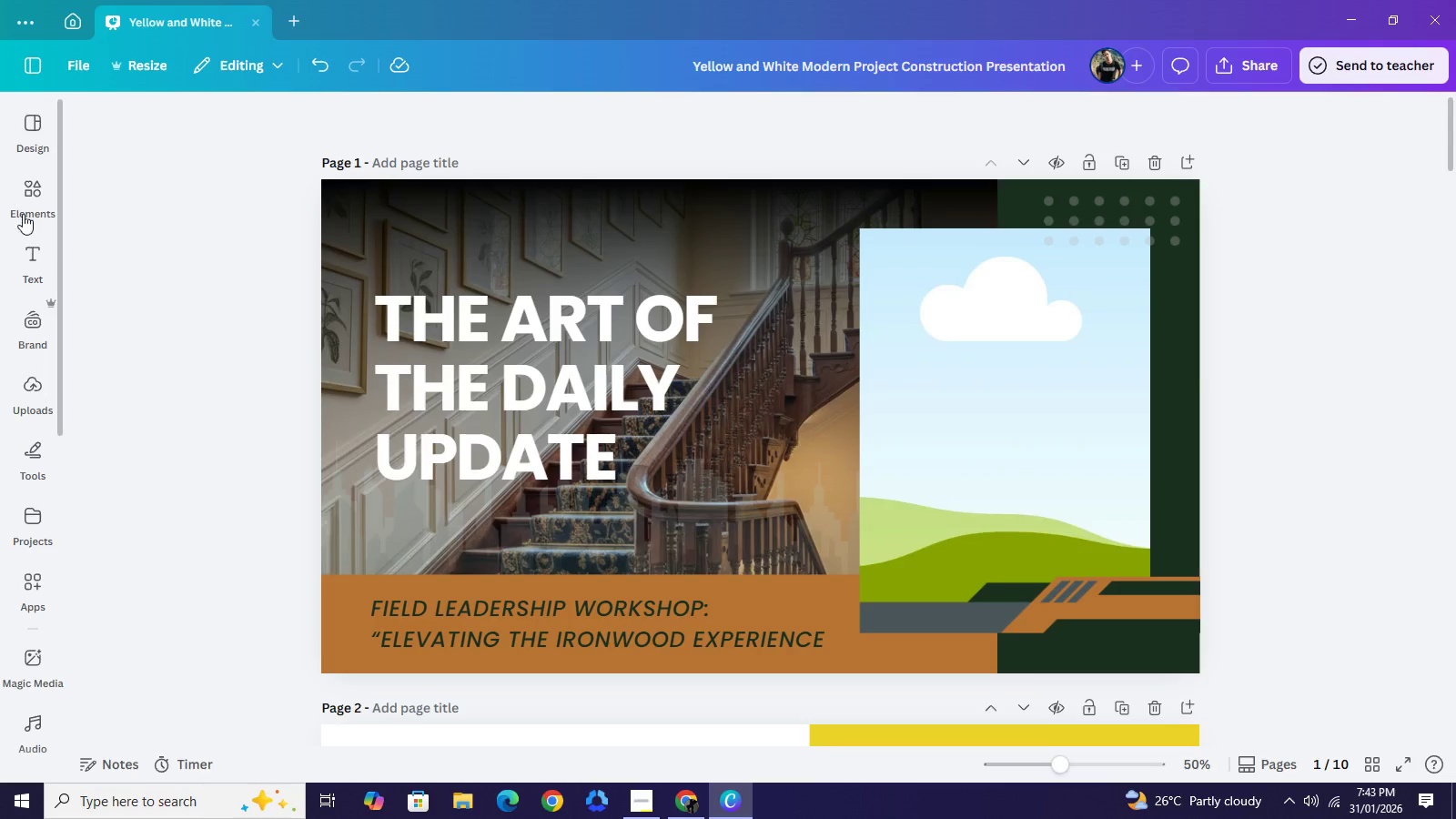 
left_click([26, 196])
 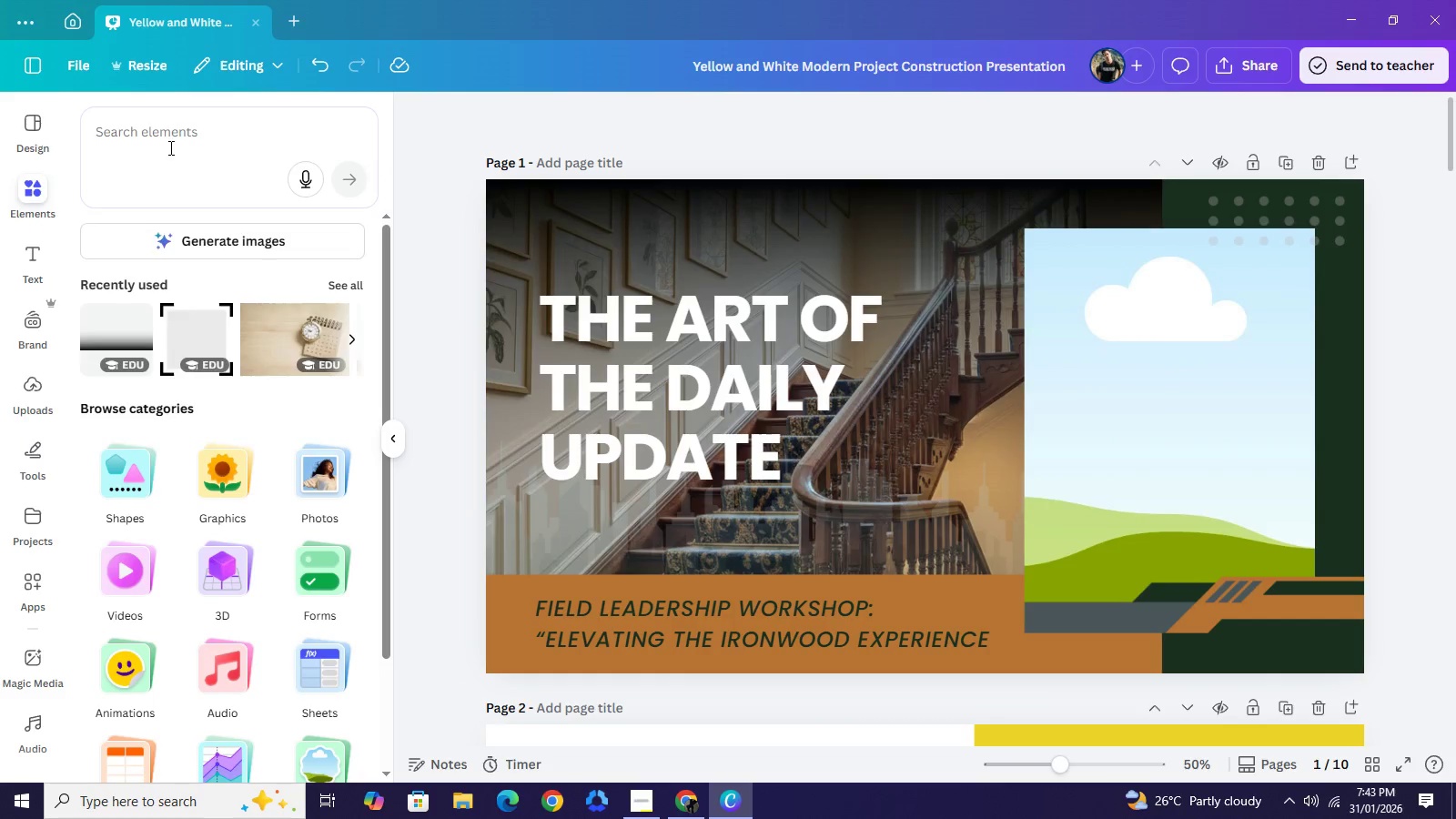 
left_click([169, 147])
 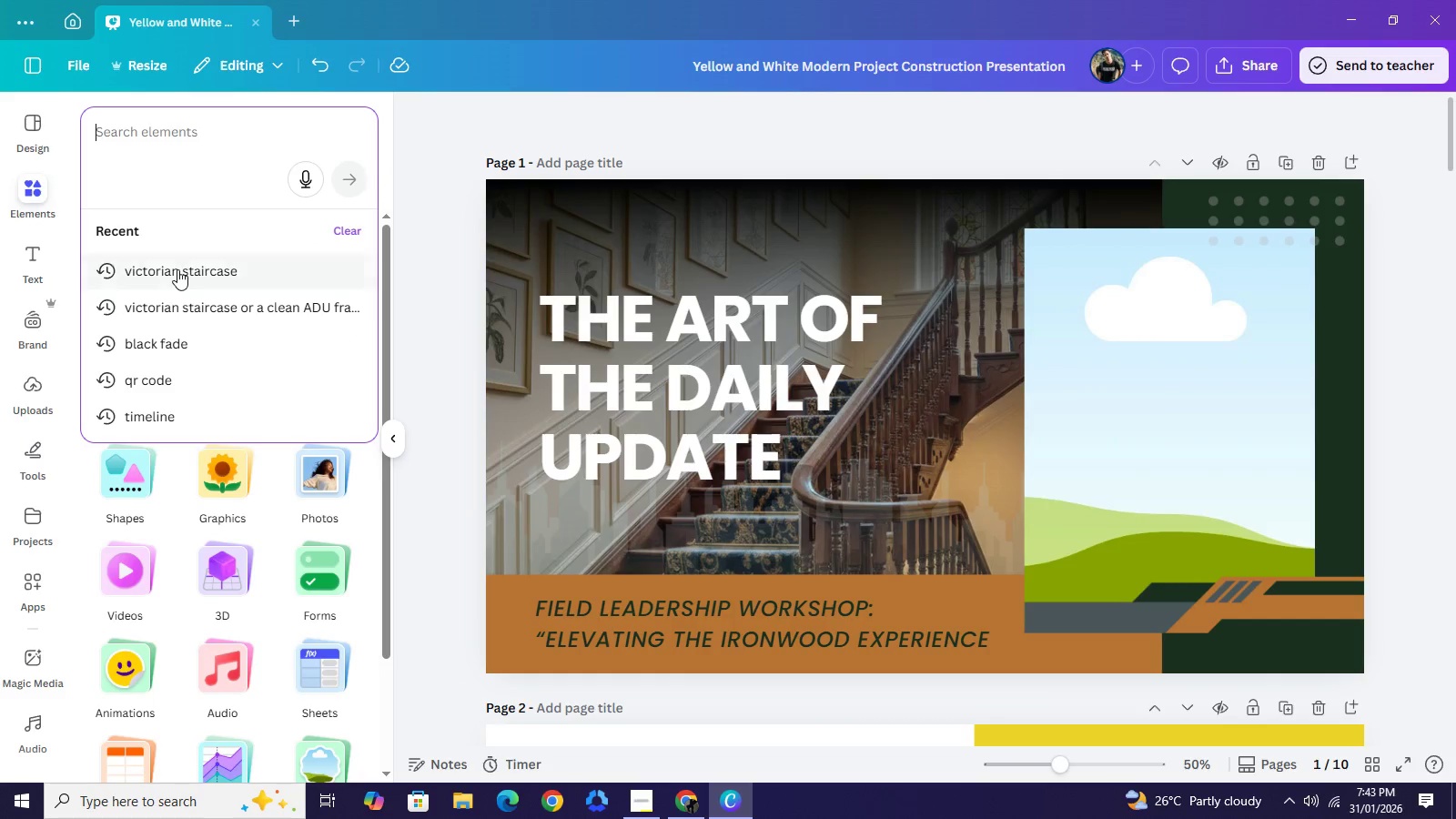 
left_click([177, 270])
 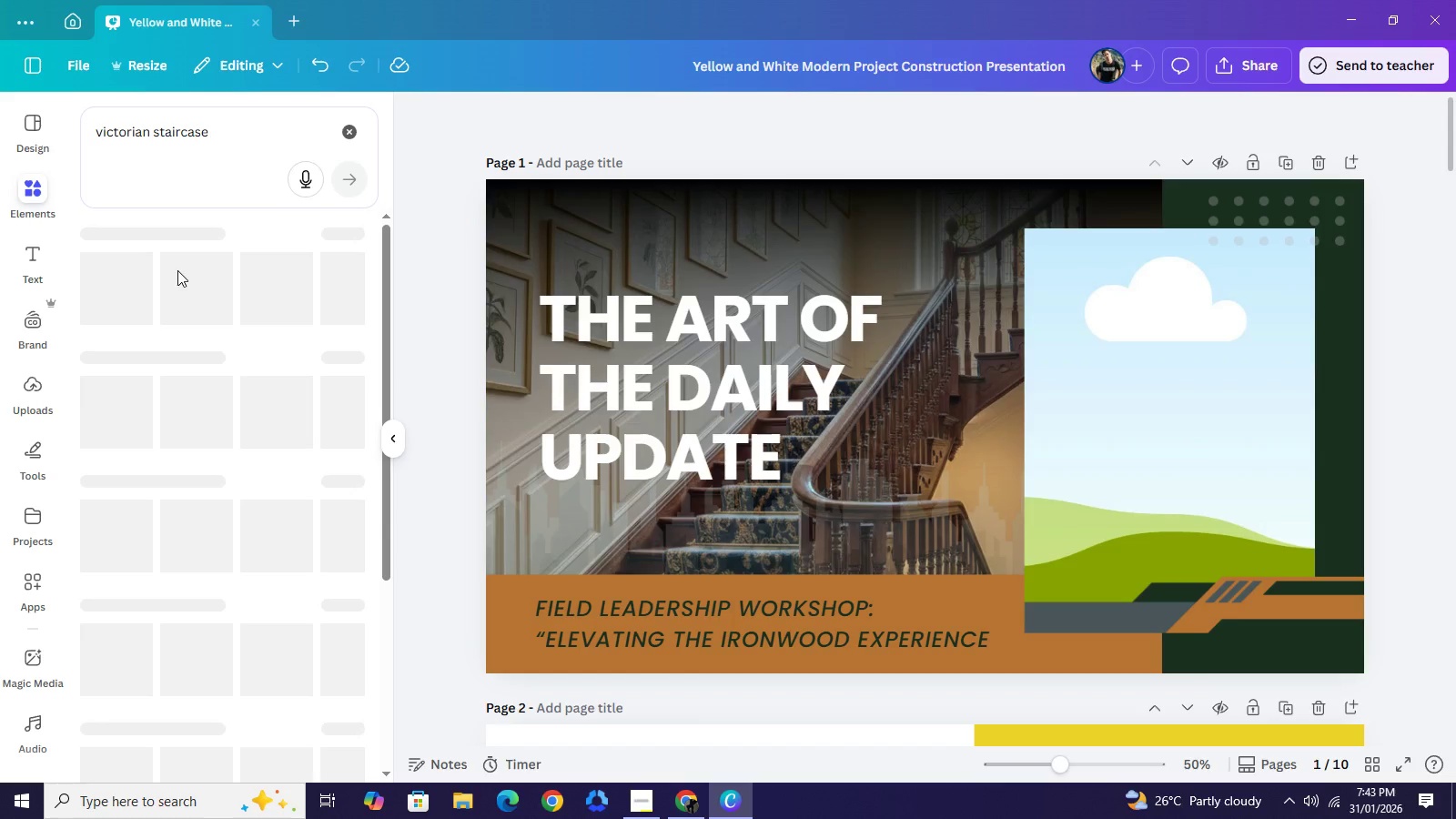 
wait(11.03)
 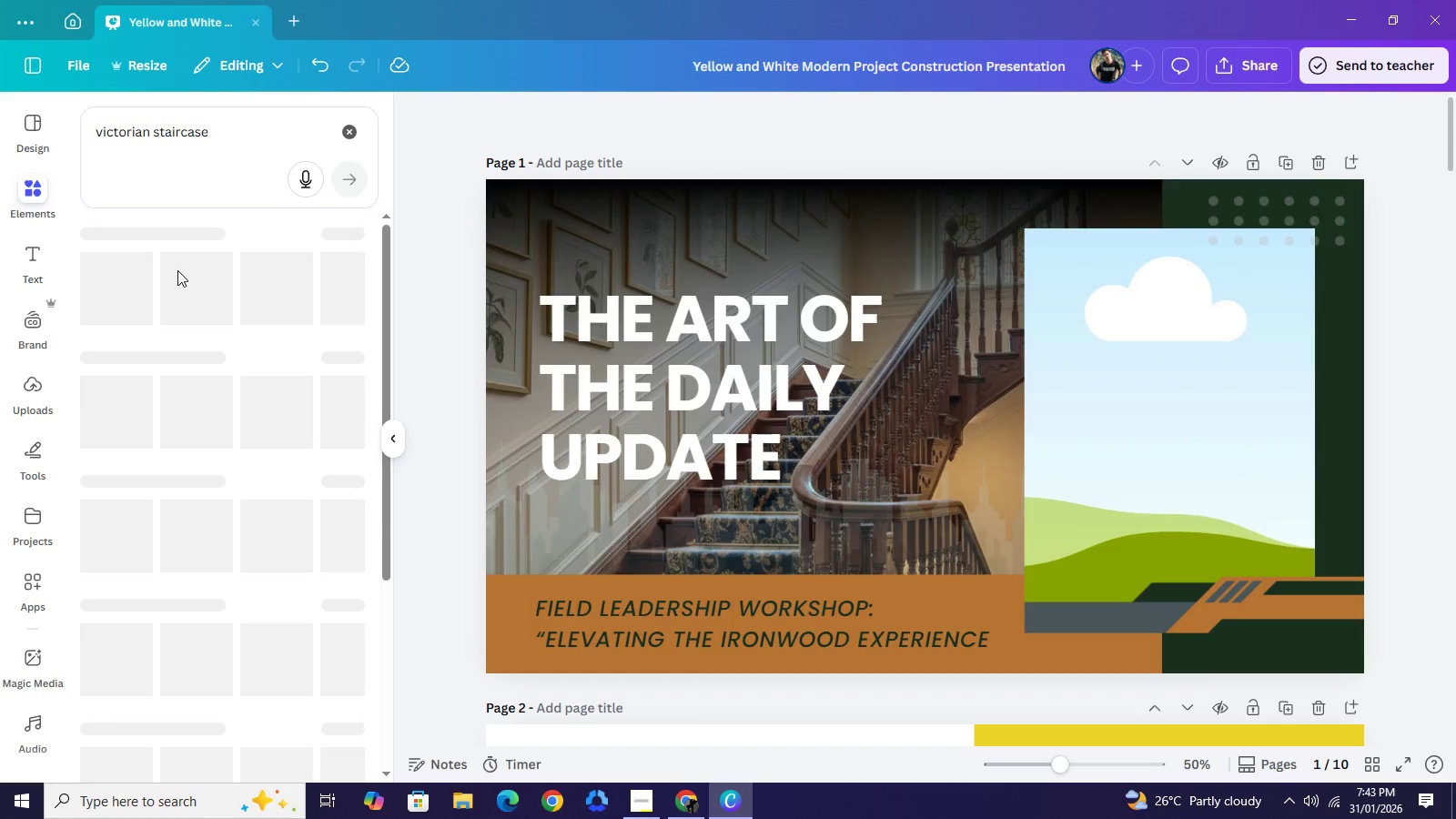 
left_click([1276, 218])
 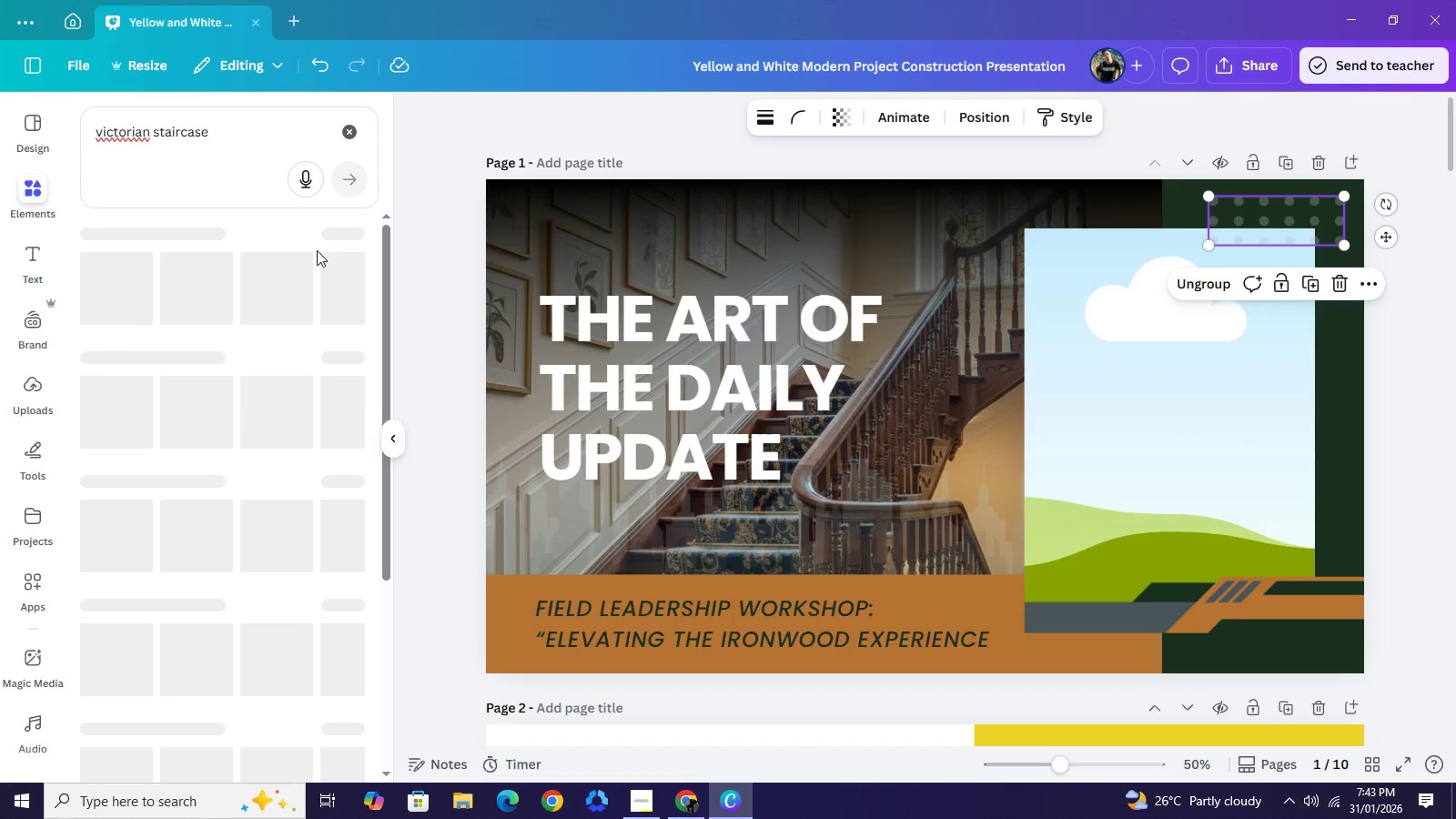 
wait(37.77)
 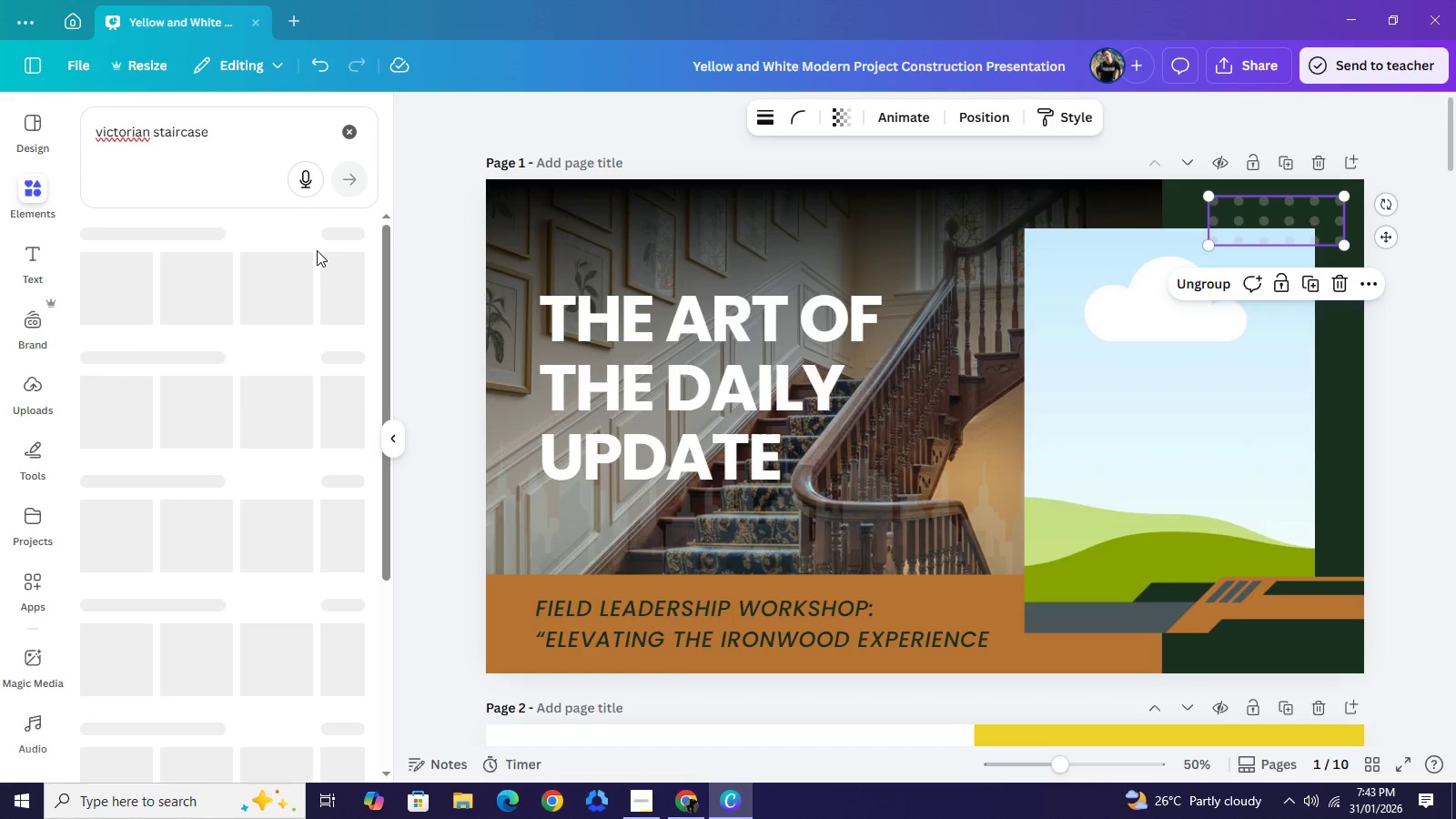 
left_click([349, 142])
 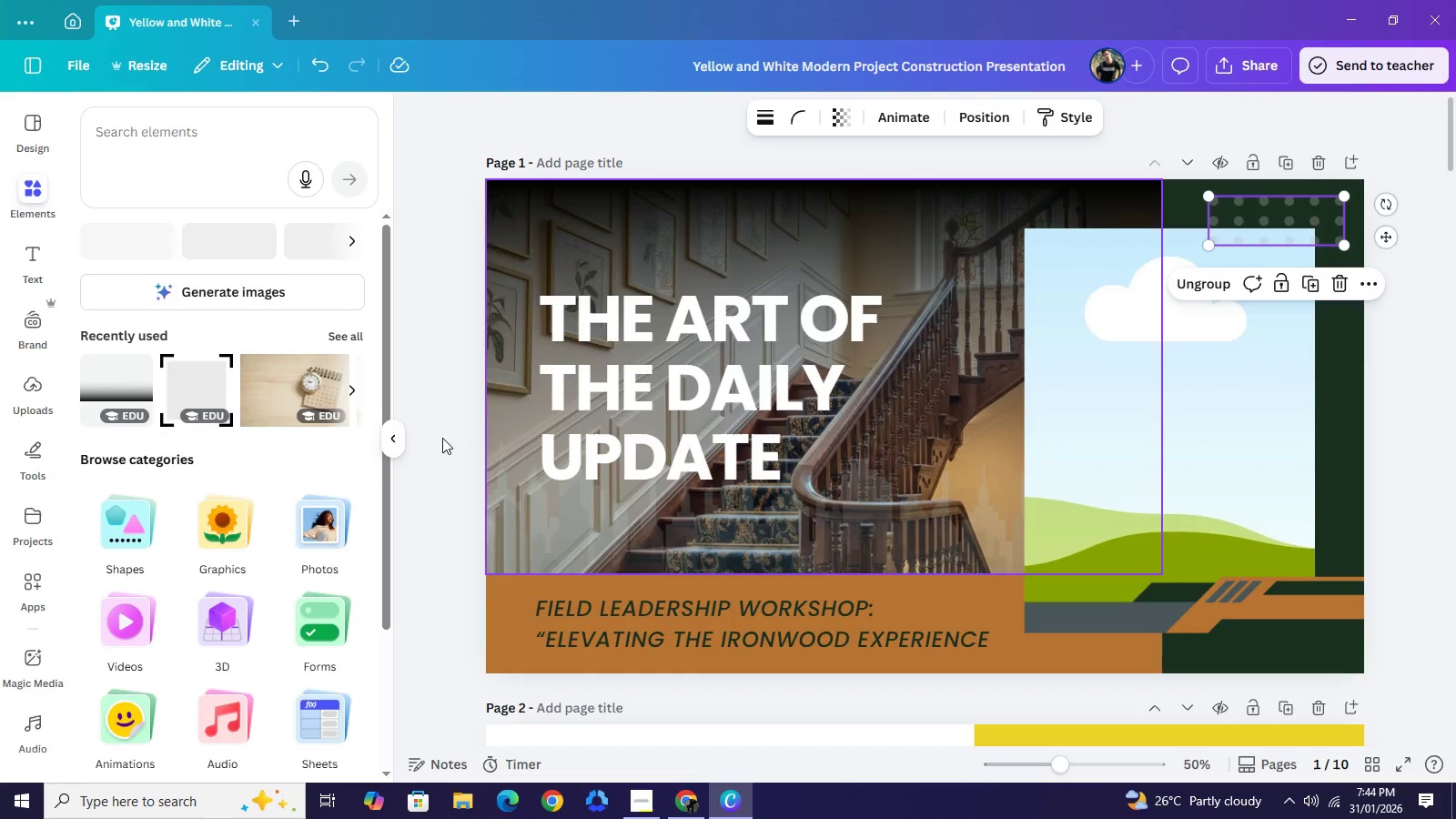 
left_click([402, 439])
 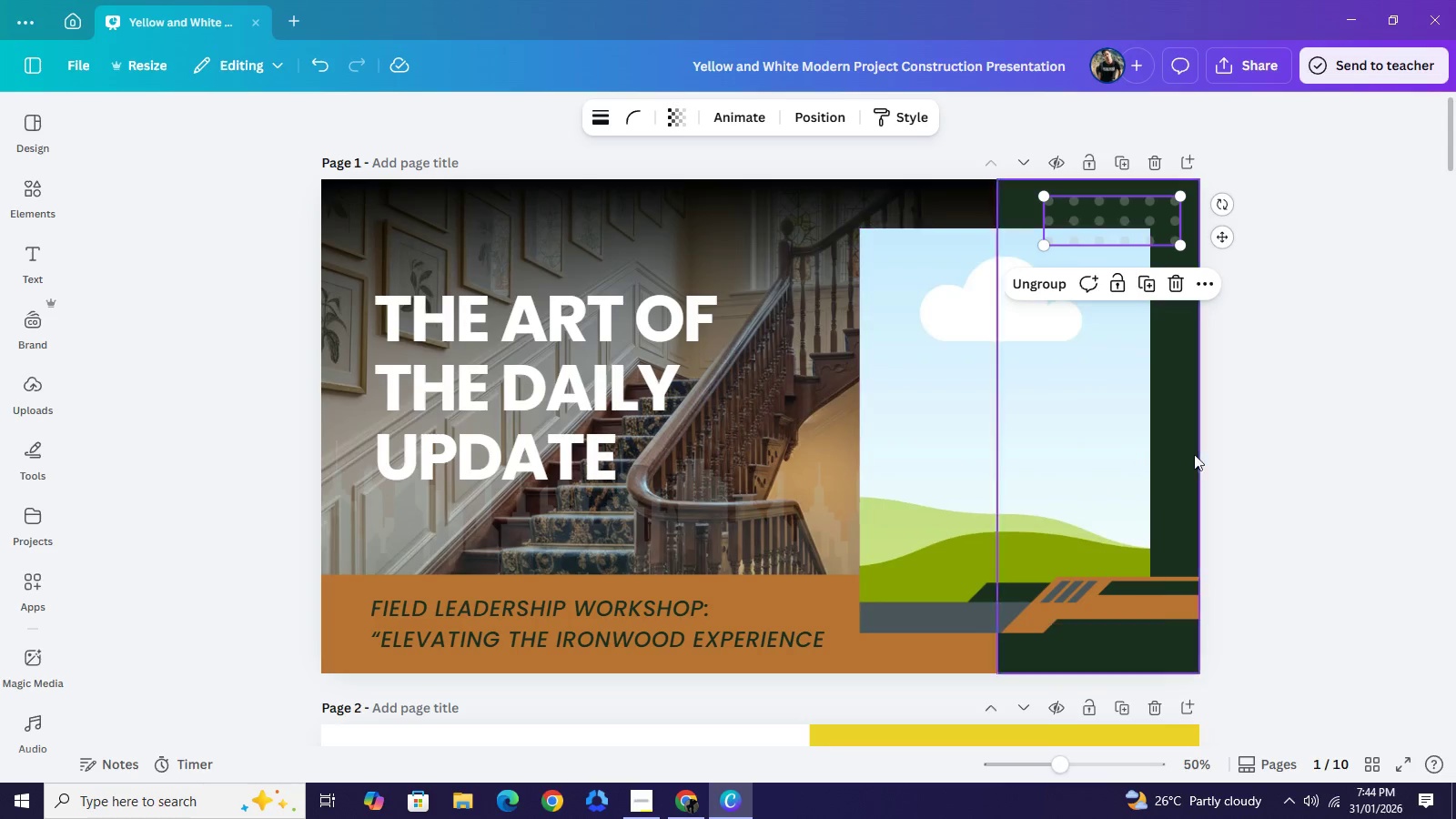 
scroll: coordinate [1281, 411], scroll_direction: down, amount: 3.0
 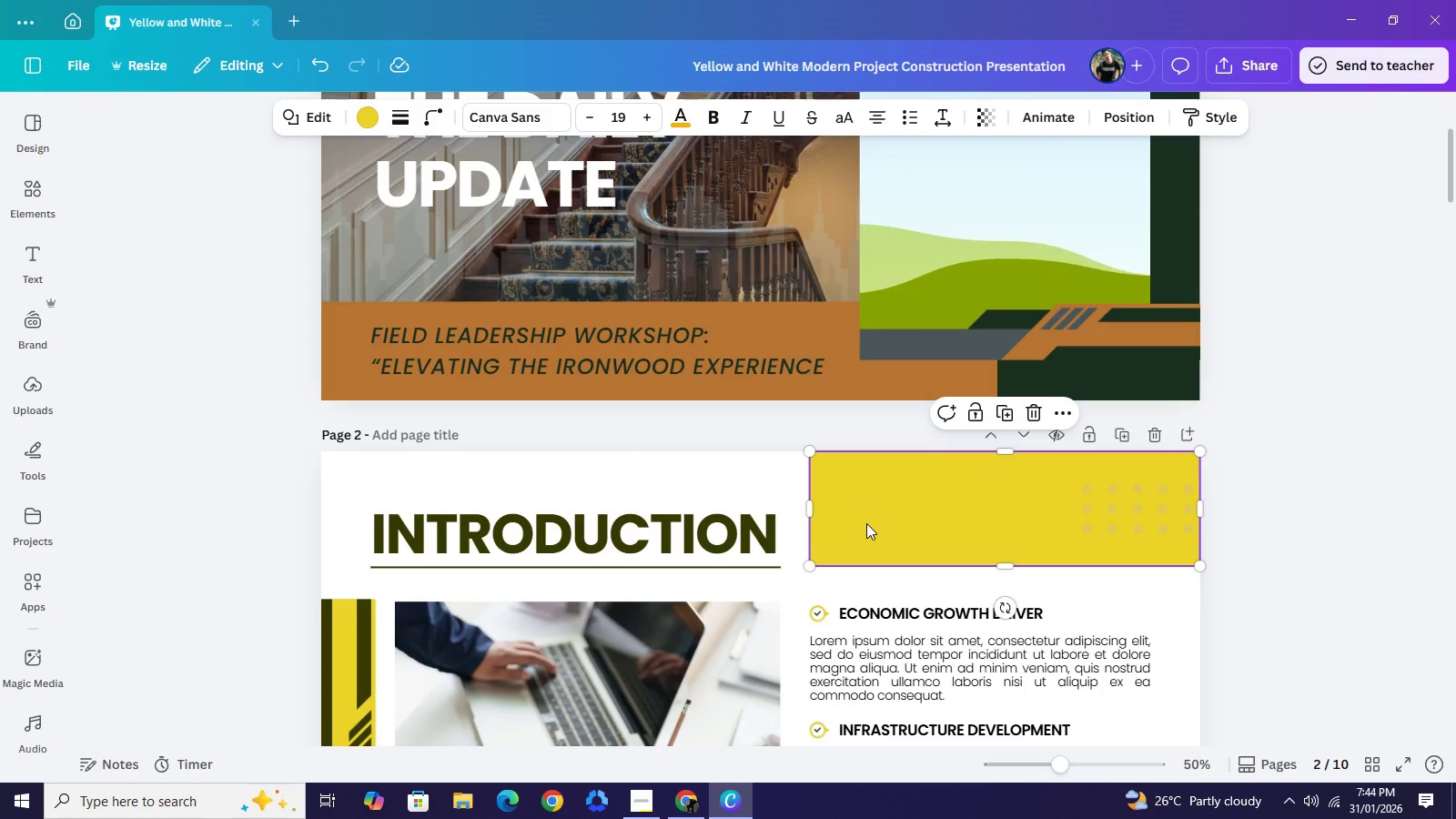 
wait(9.21)
 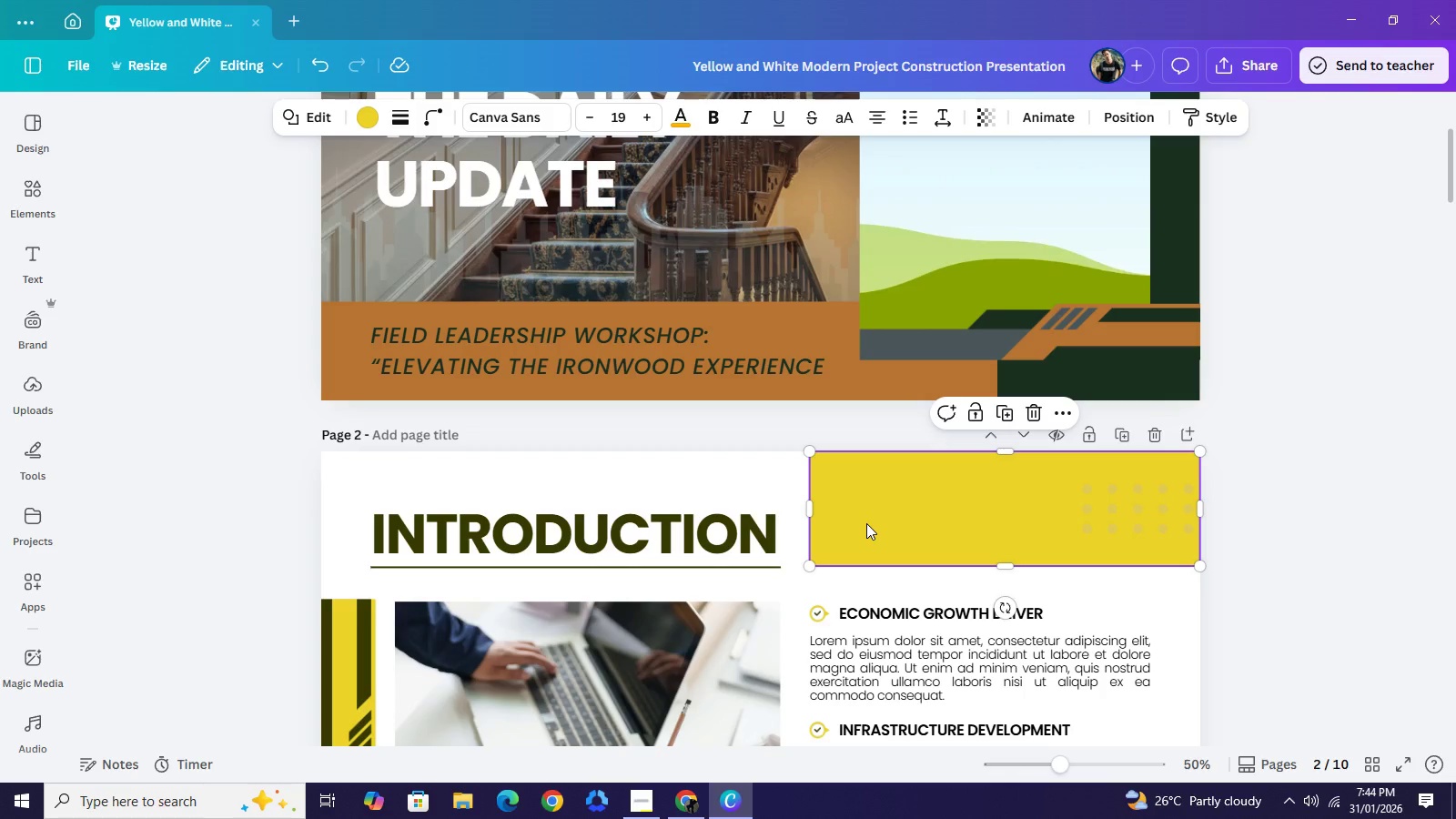 
left_click([374, 118])
 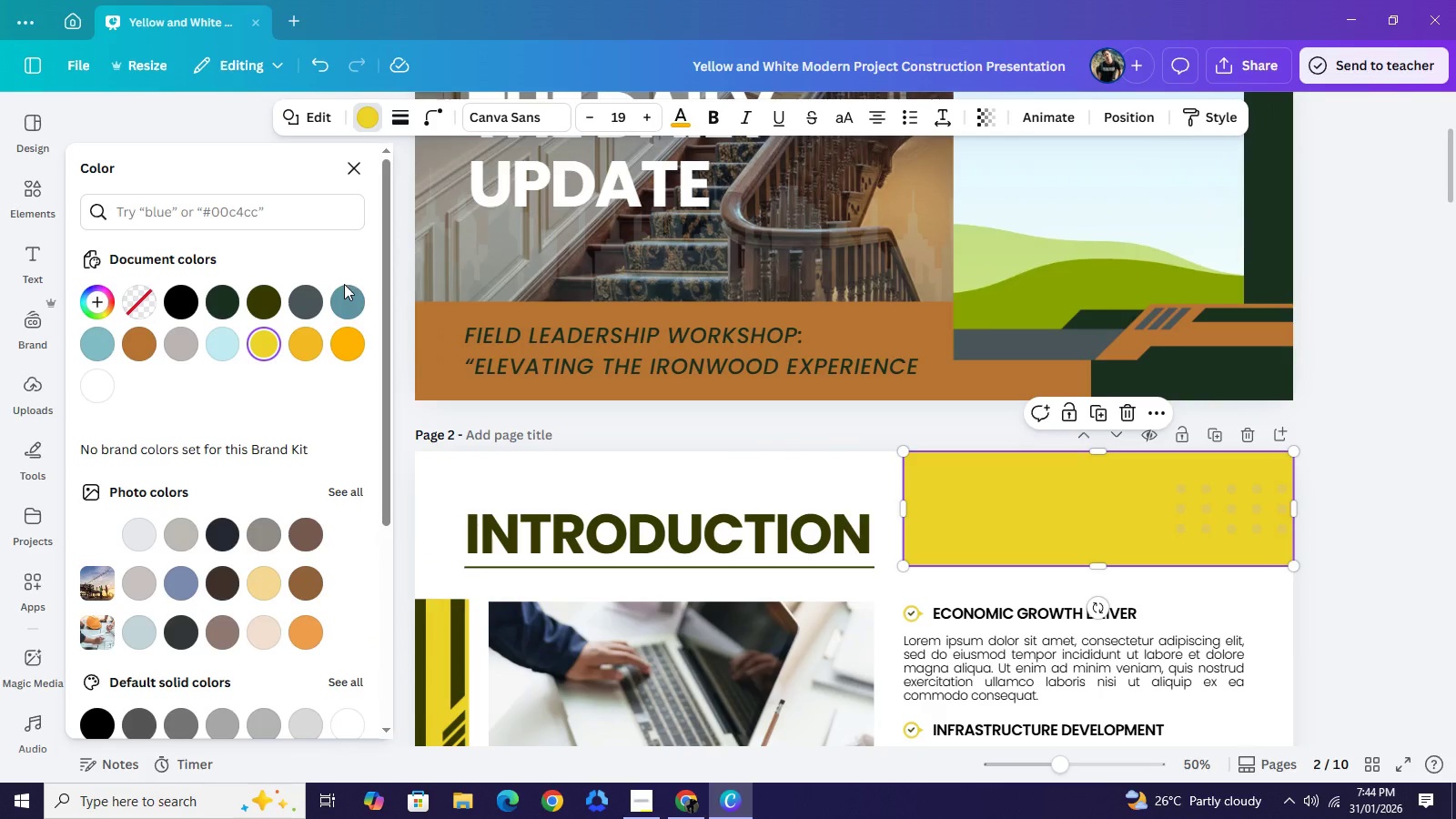 
left_click([318, 303])
 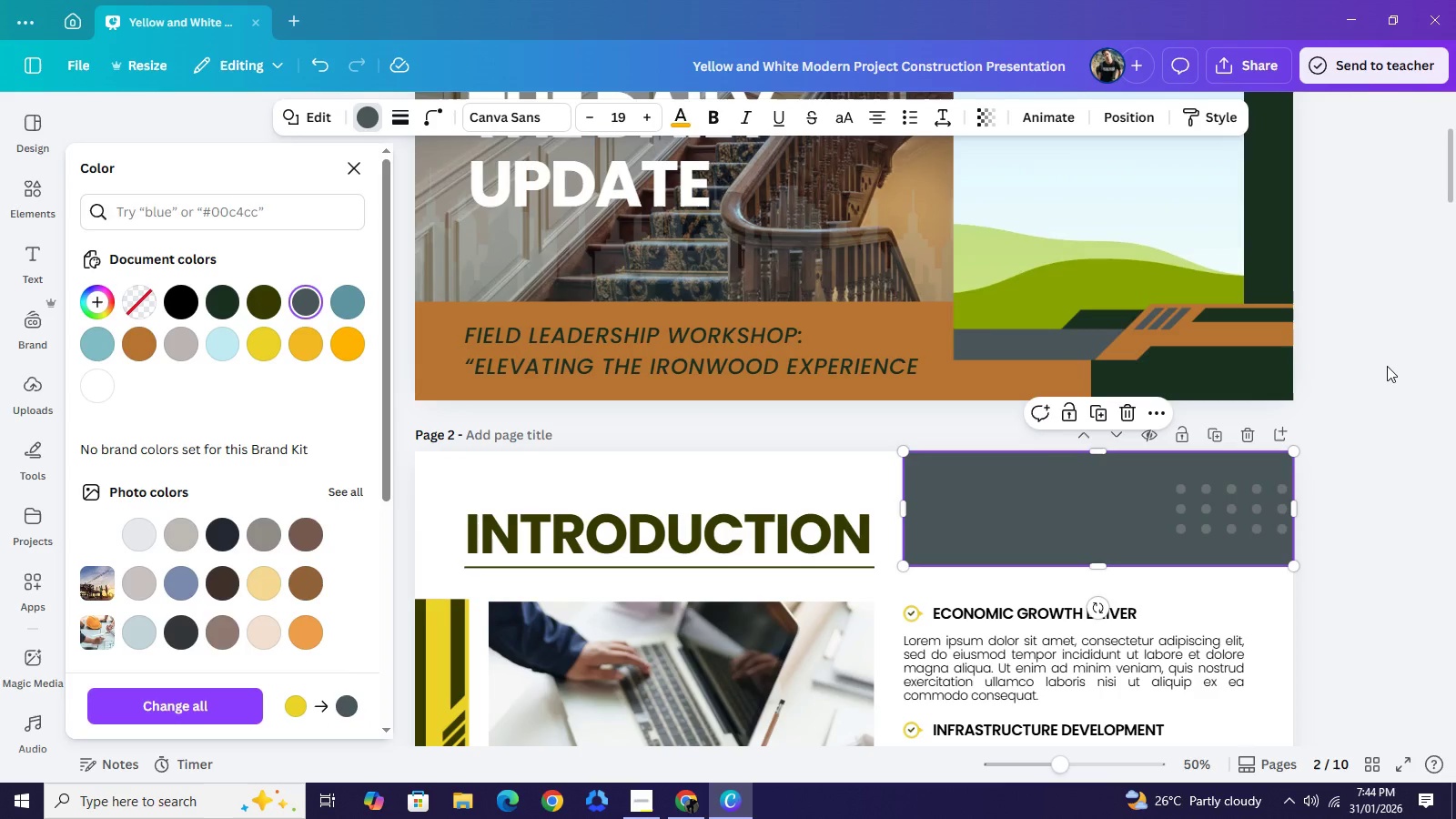 
wait(5.56)
 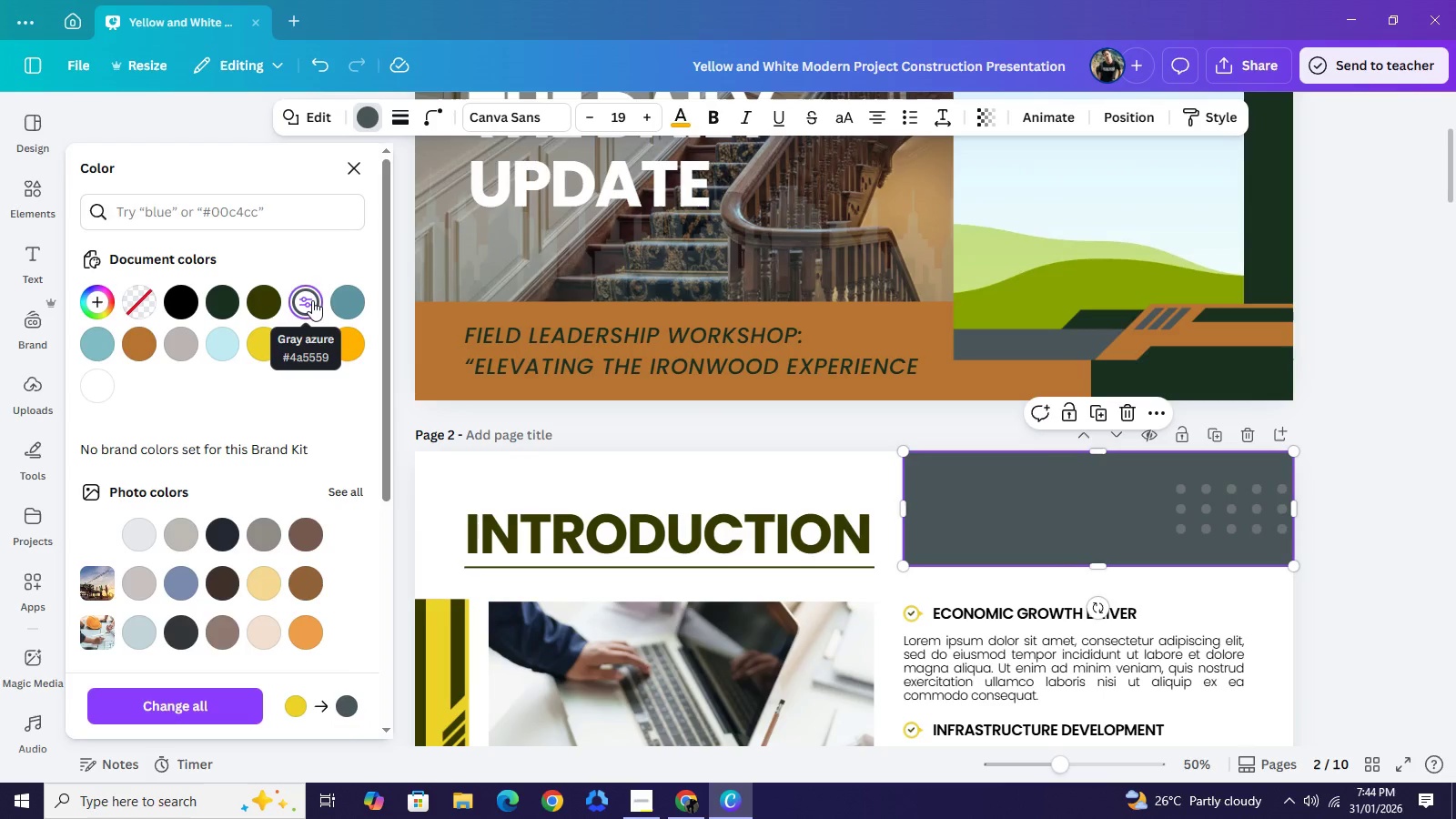 
scroll: coordinate [450, 657], scroll_direction: down, amount: 1.0
 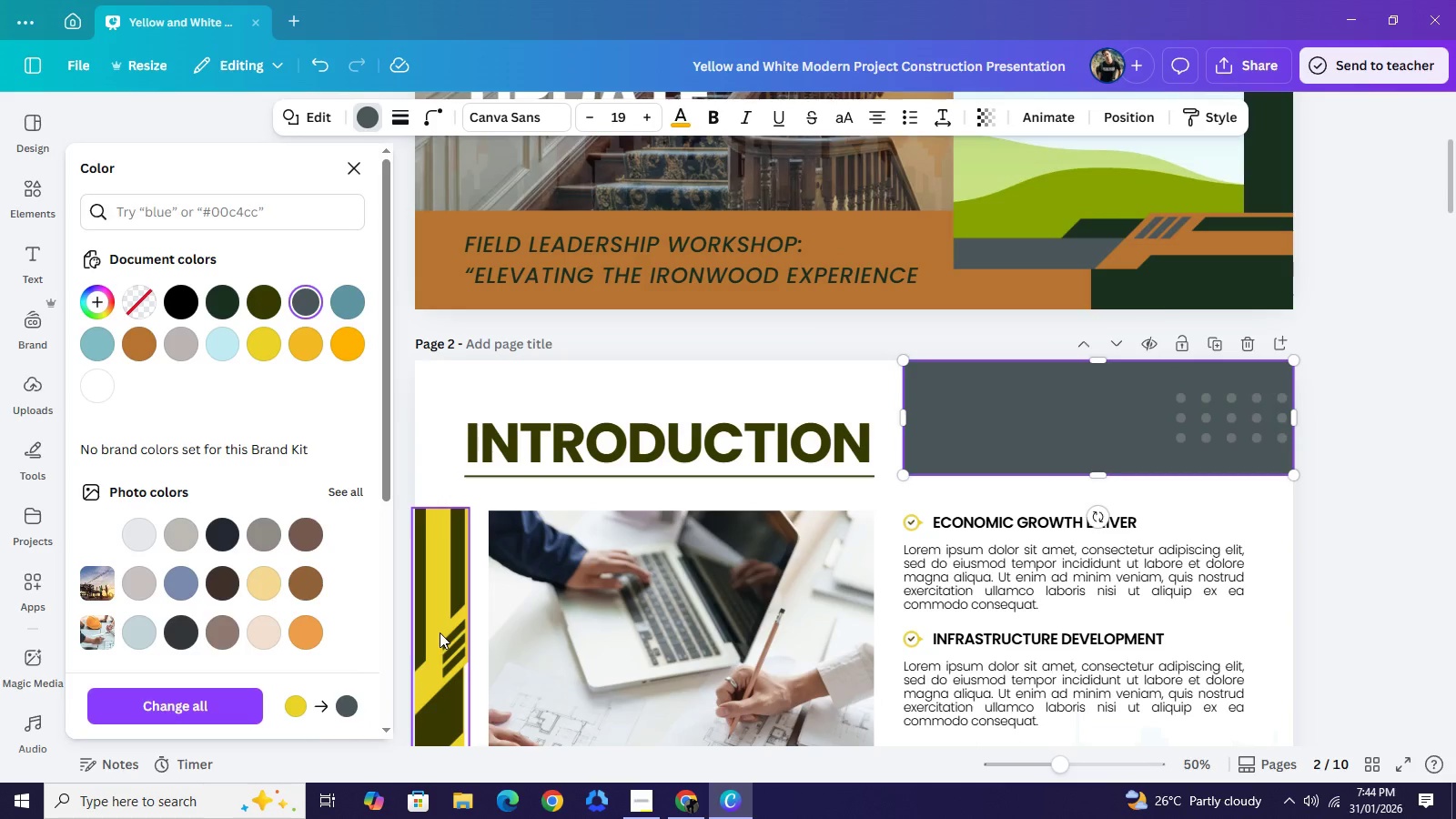 
left_click([440, 632])
 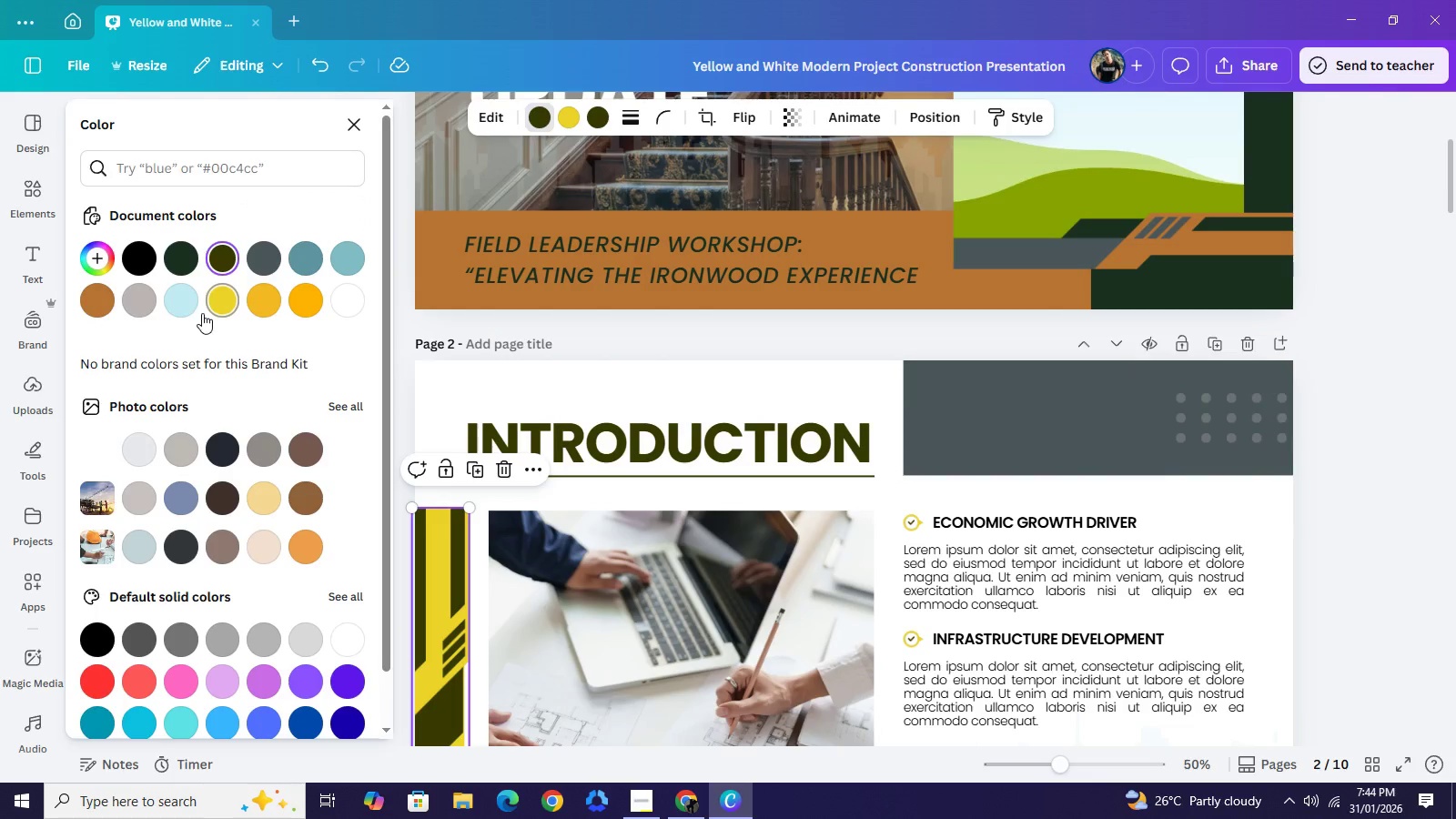 
left_click([107, 298])
 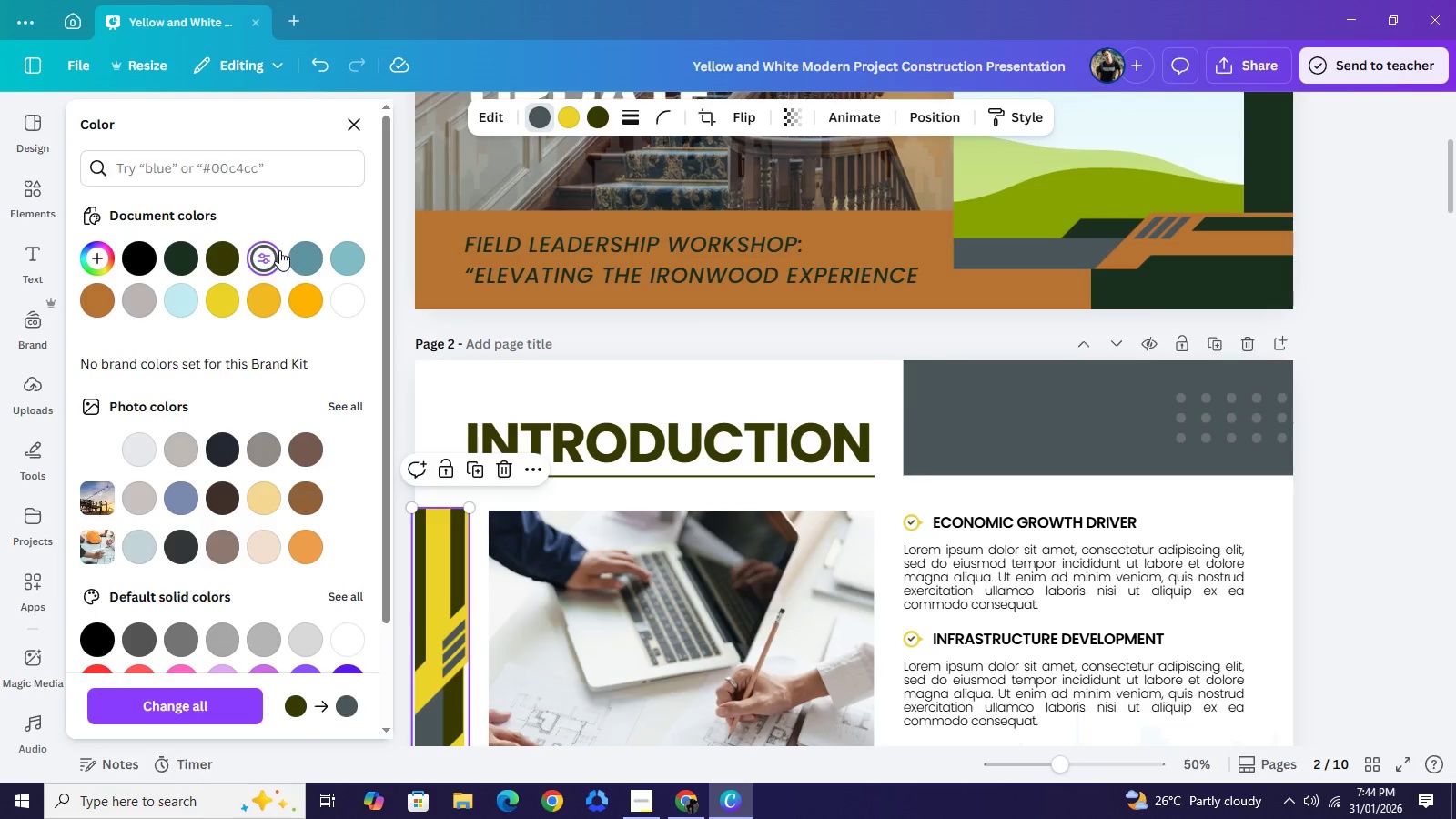 
left_click([572, 124])
 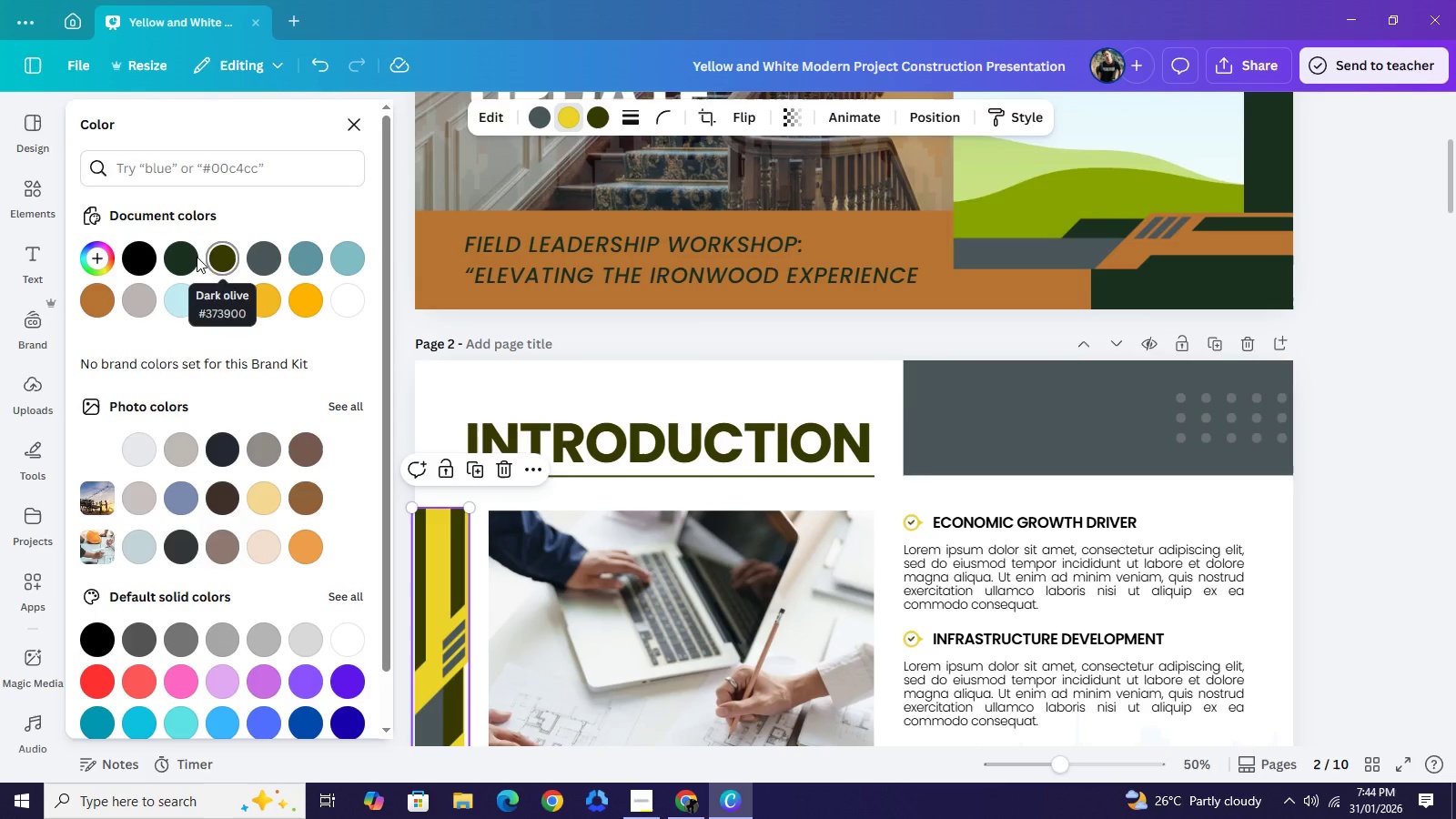 
left_click([189, 258])
 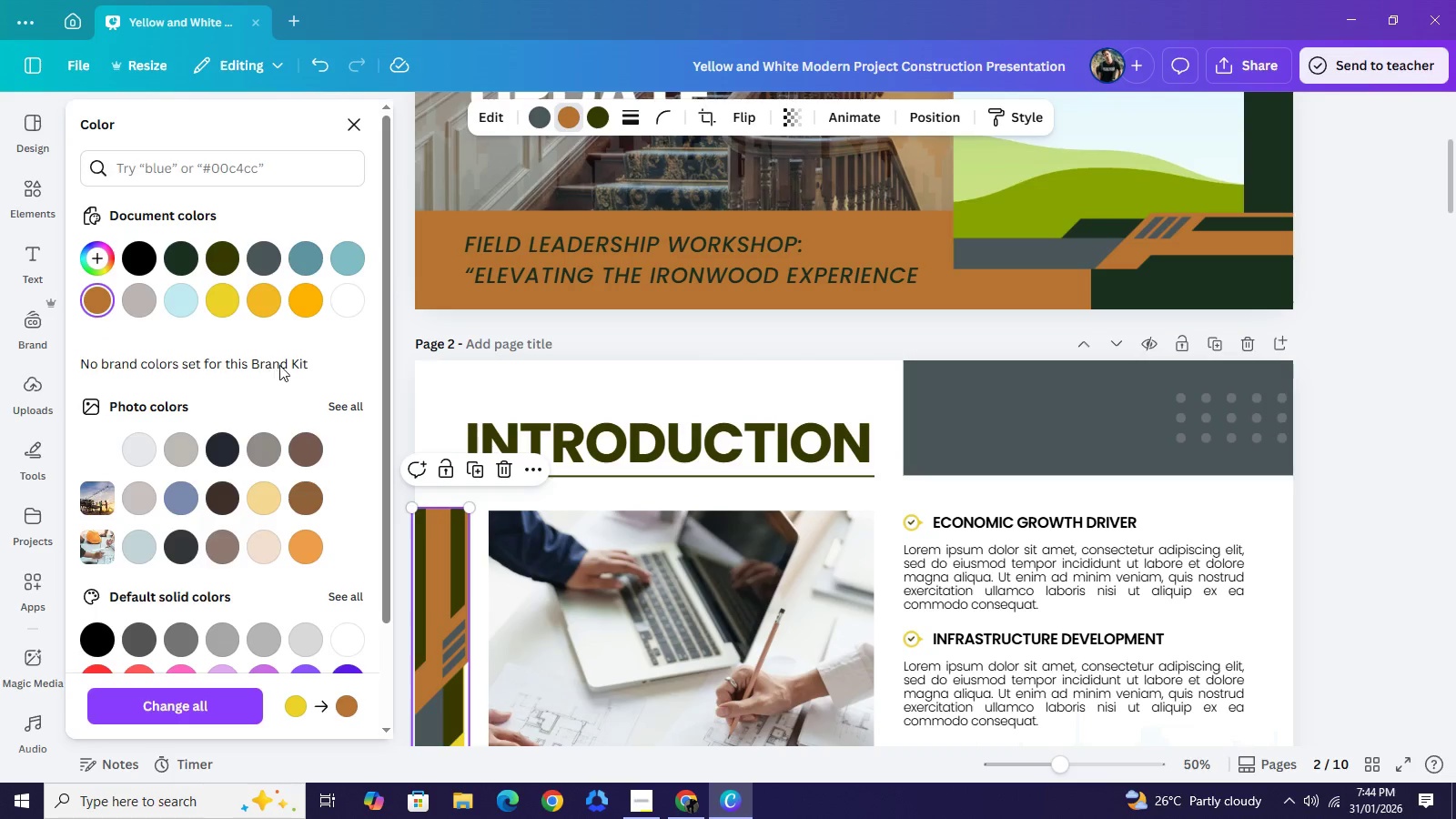 
wait(8.7)
 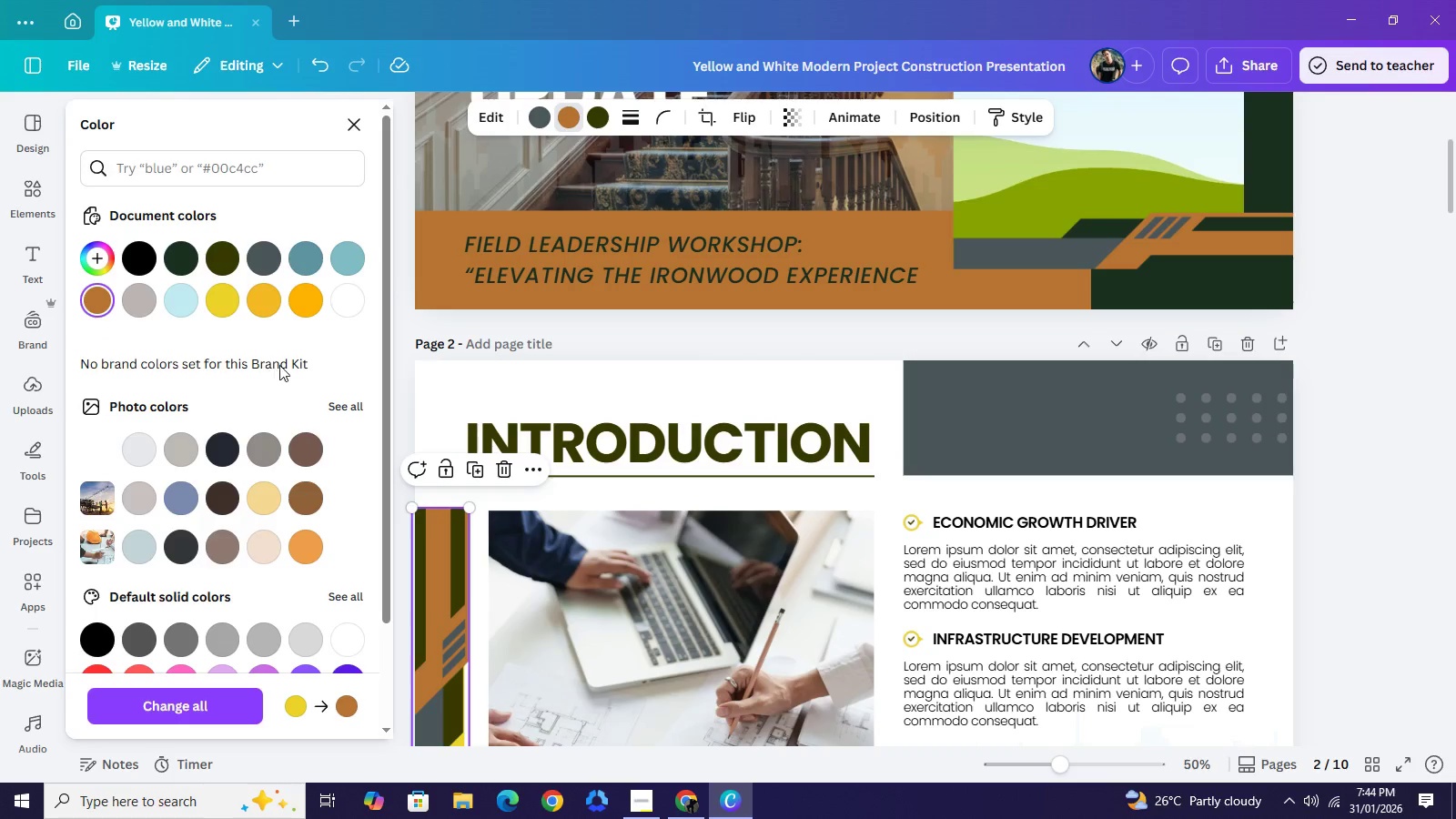 
left_click([187, 256])
 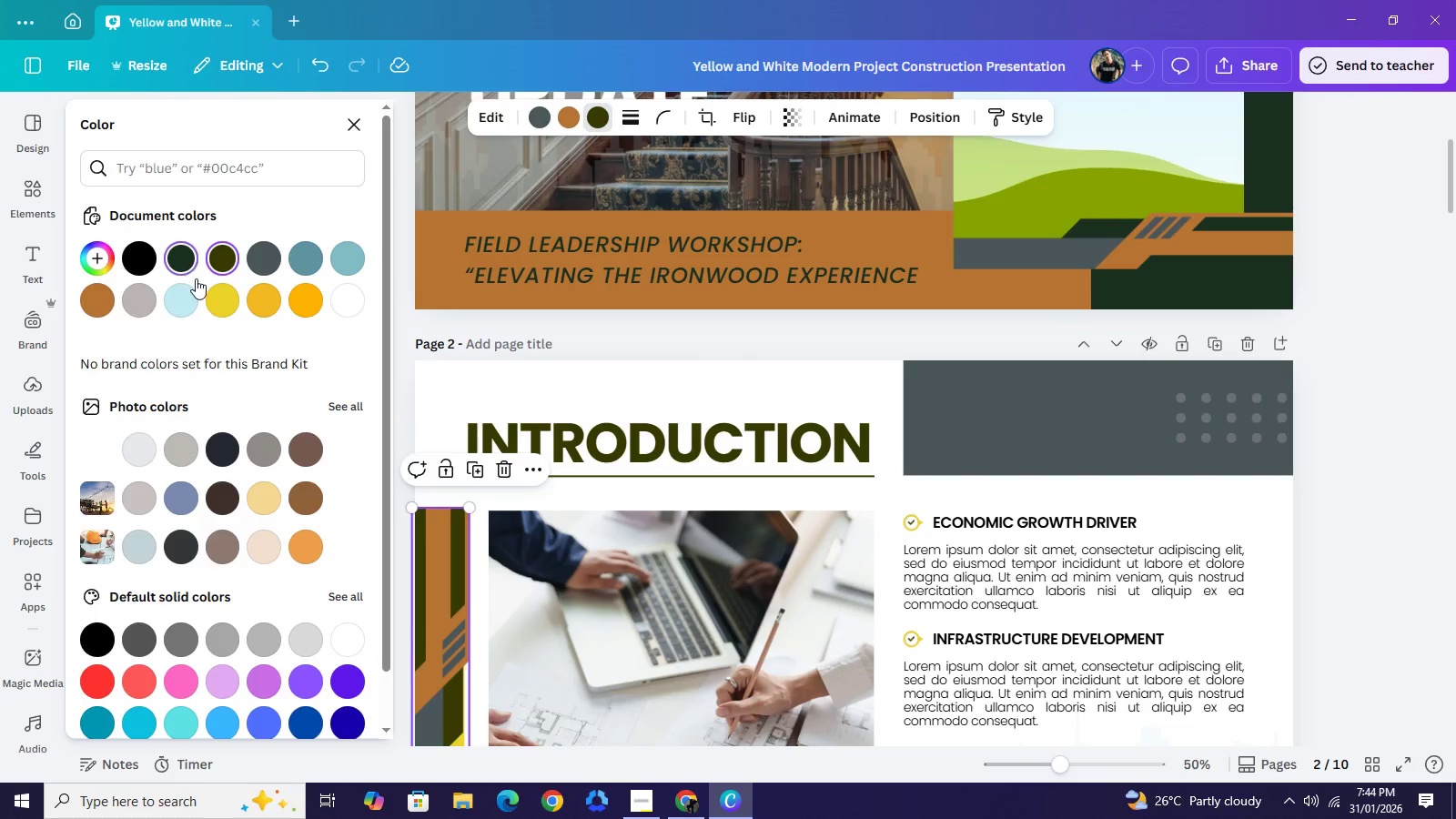 
scroll: coordinate [479, 533], scroll_direction: down, amount: 2.0
 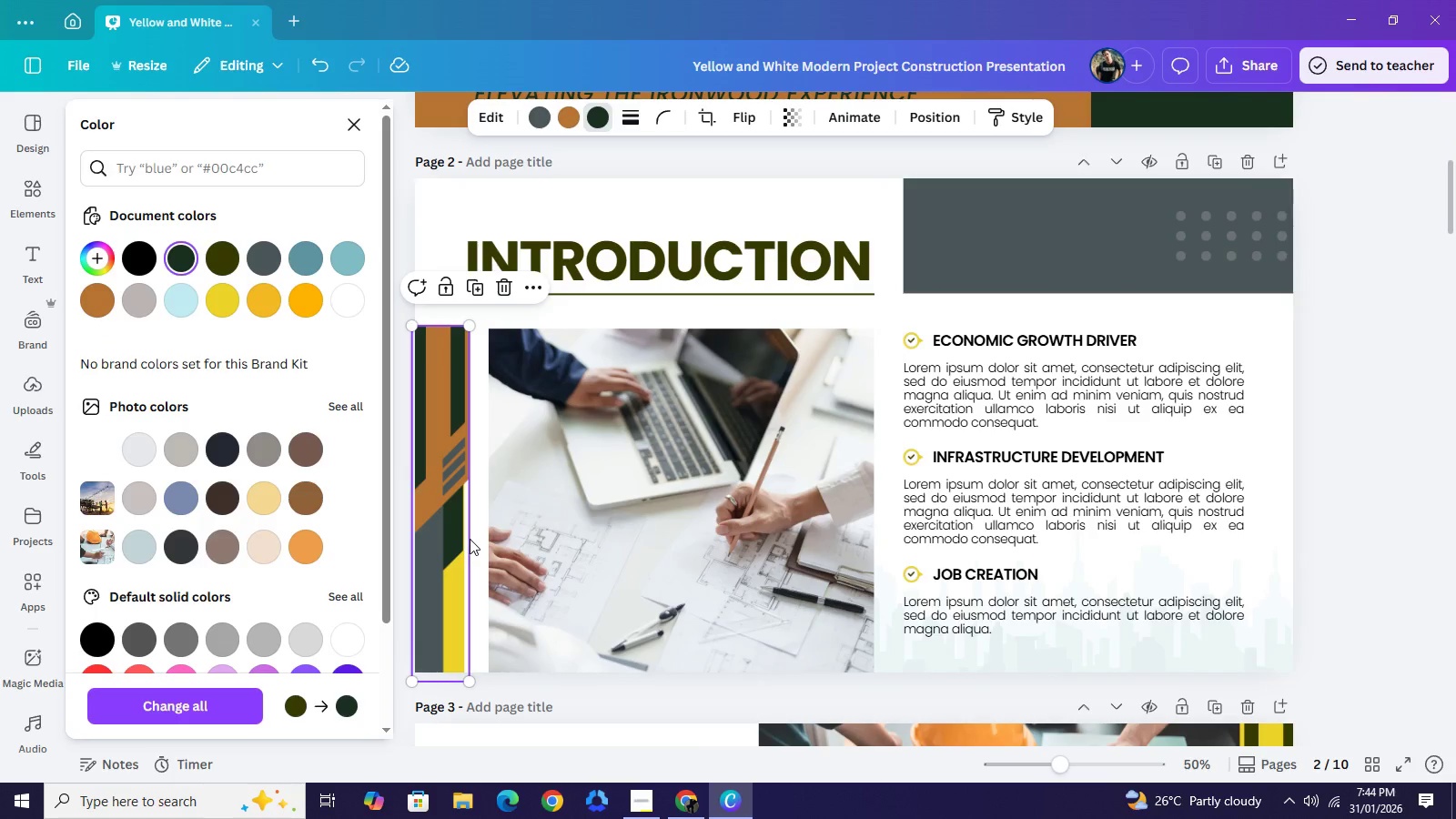 
left_click_drag(start_coordinate=[452, 602], to_coordinate=[428, 591])
 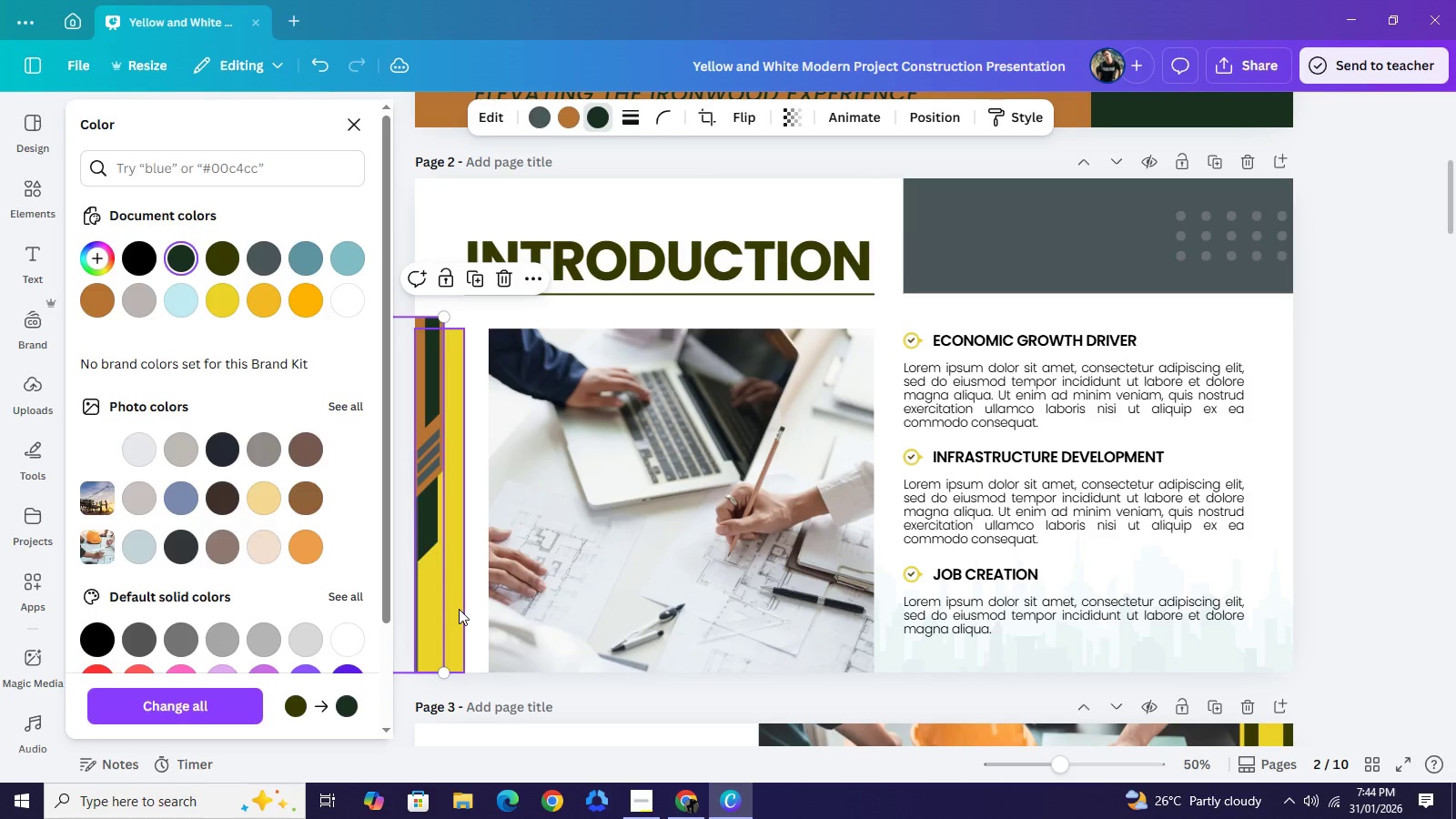 
left_click([459, 608])
 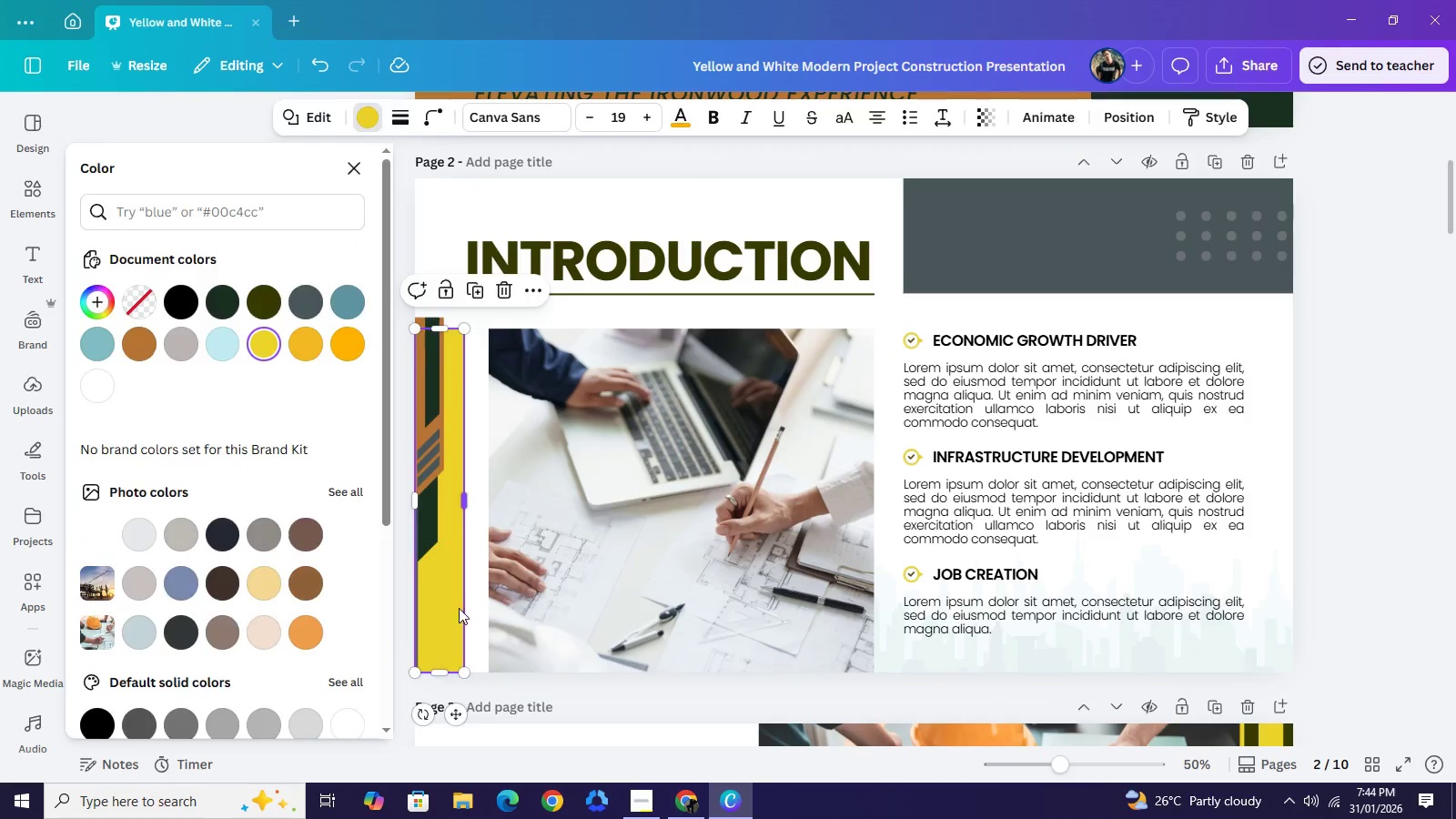 
key(Backspace)
 